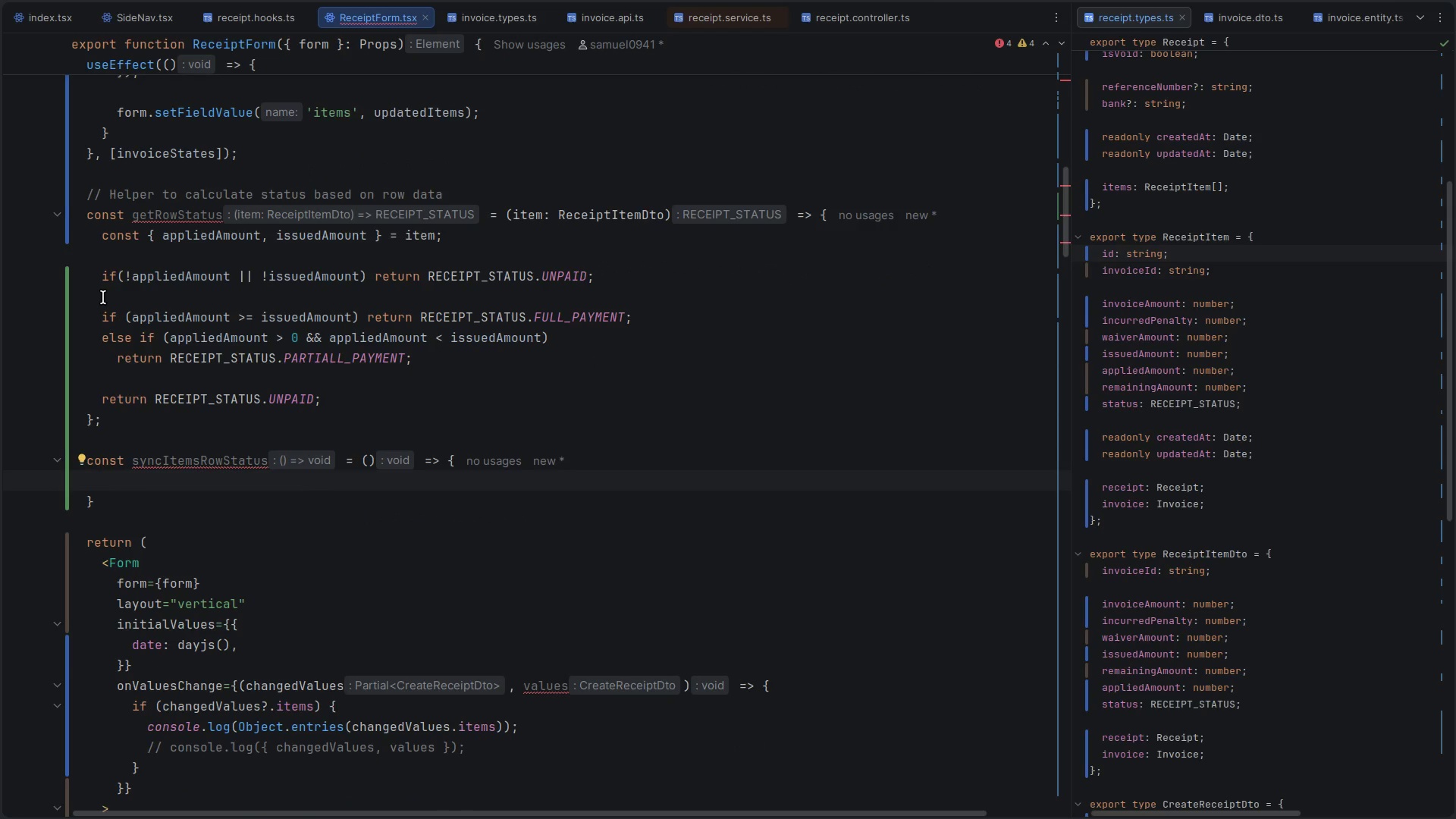 
scroll: coordinate [187, 312], scroll_direction: up, amount: 11.0
 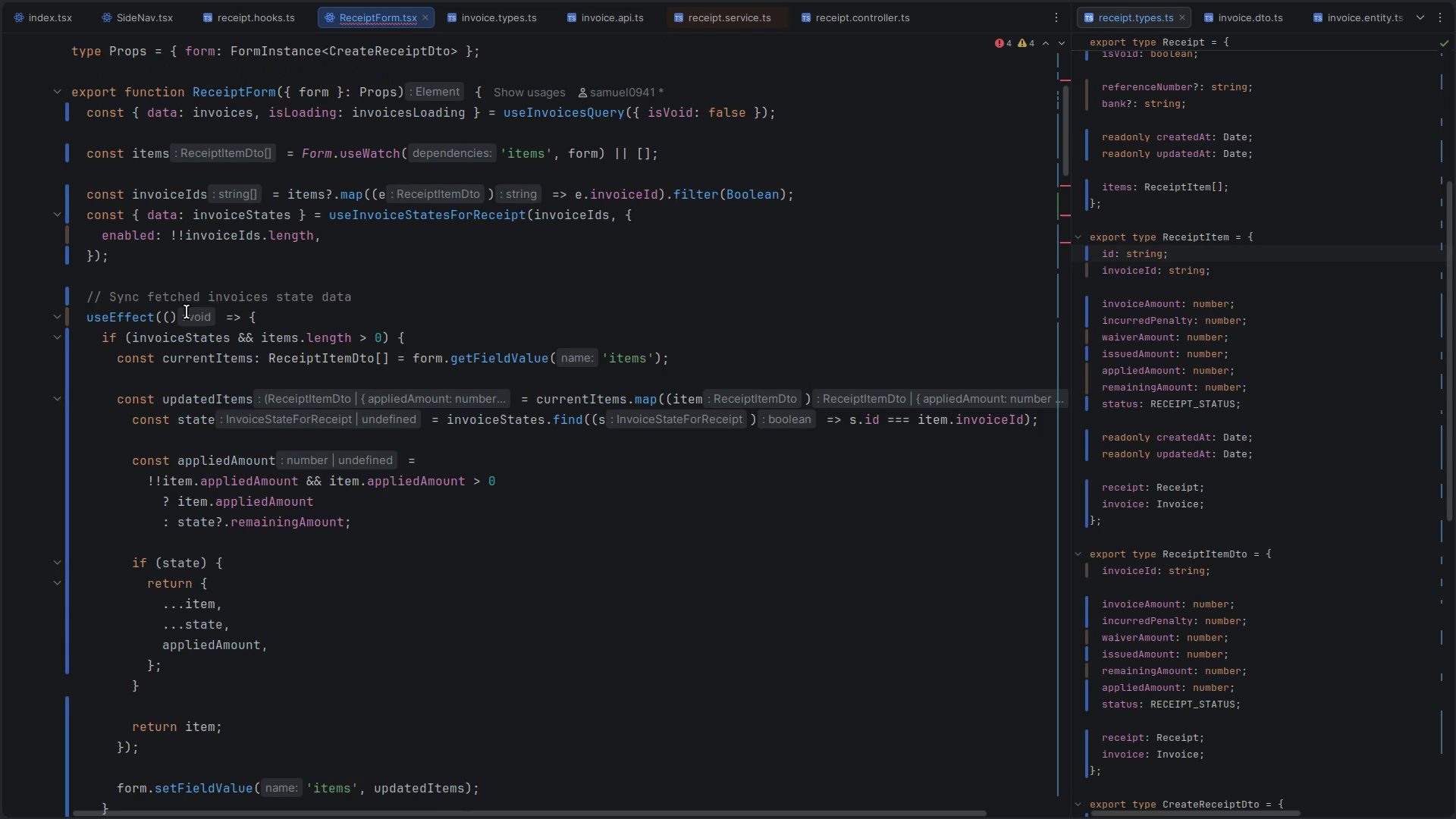 
scroll: coordinate [438, 482], scroll_direction: down, amount: 10.0
 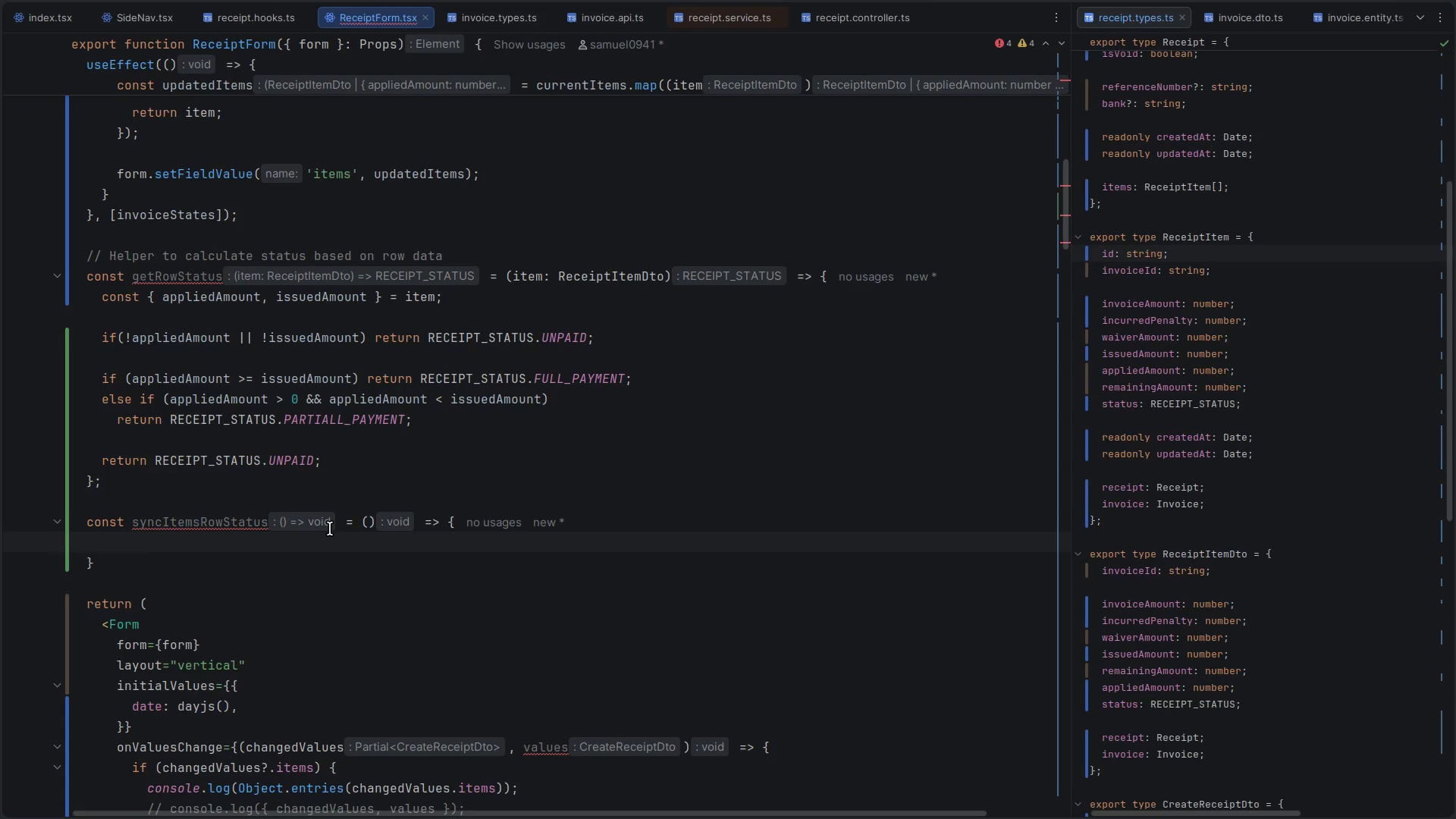 
wait(16.32)
 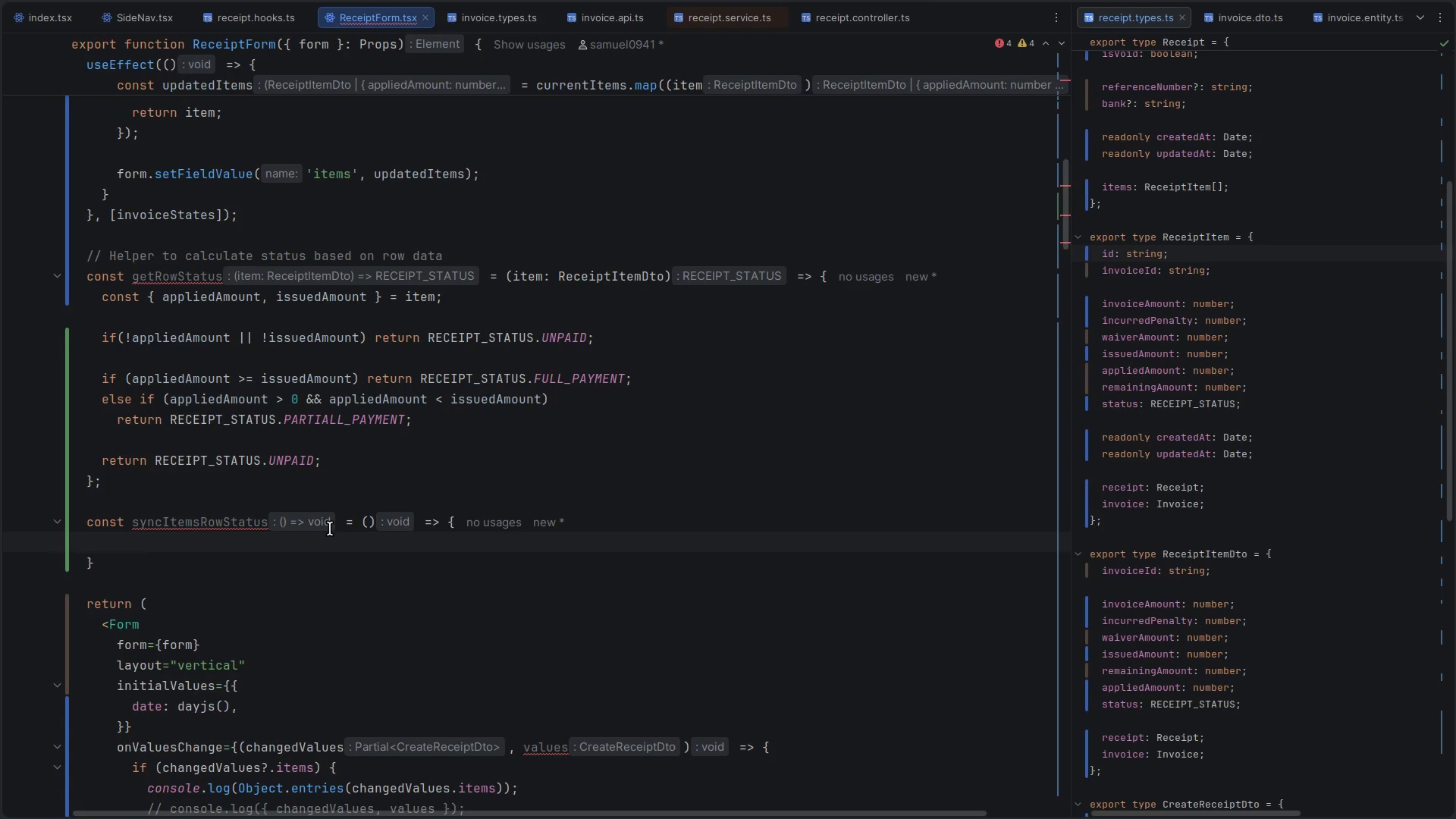 
scroll: coordinate [330, 529], scroll_direction: down, amount: 6.0
 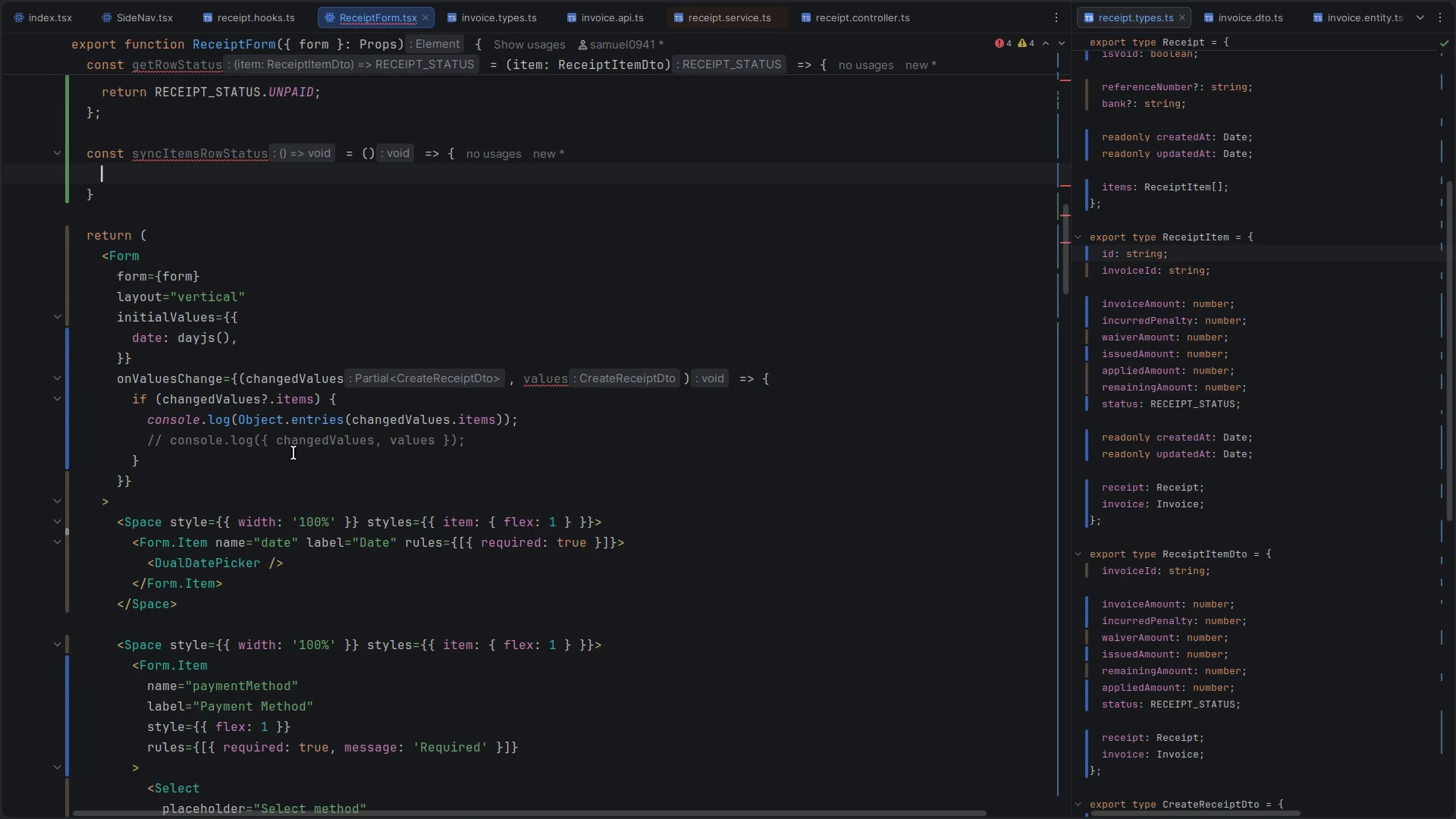 
scroll: coordinate [302, 444], scroll_direction: up, amount: 2.0
 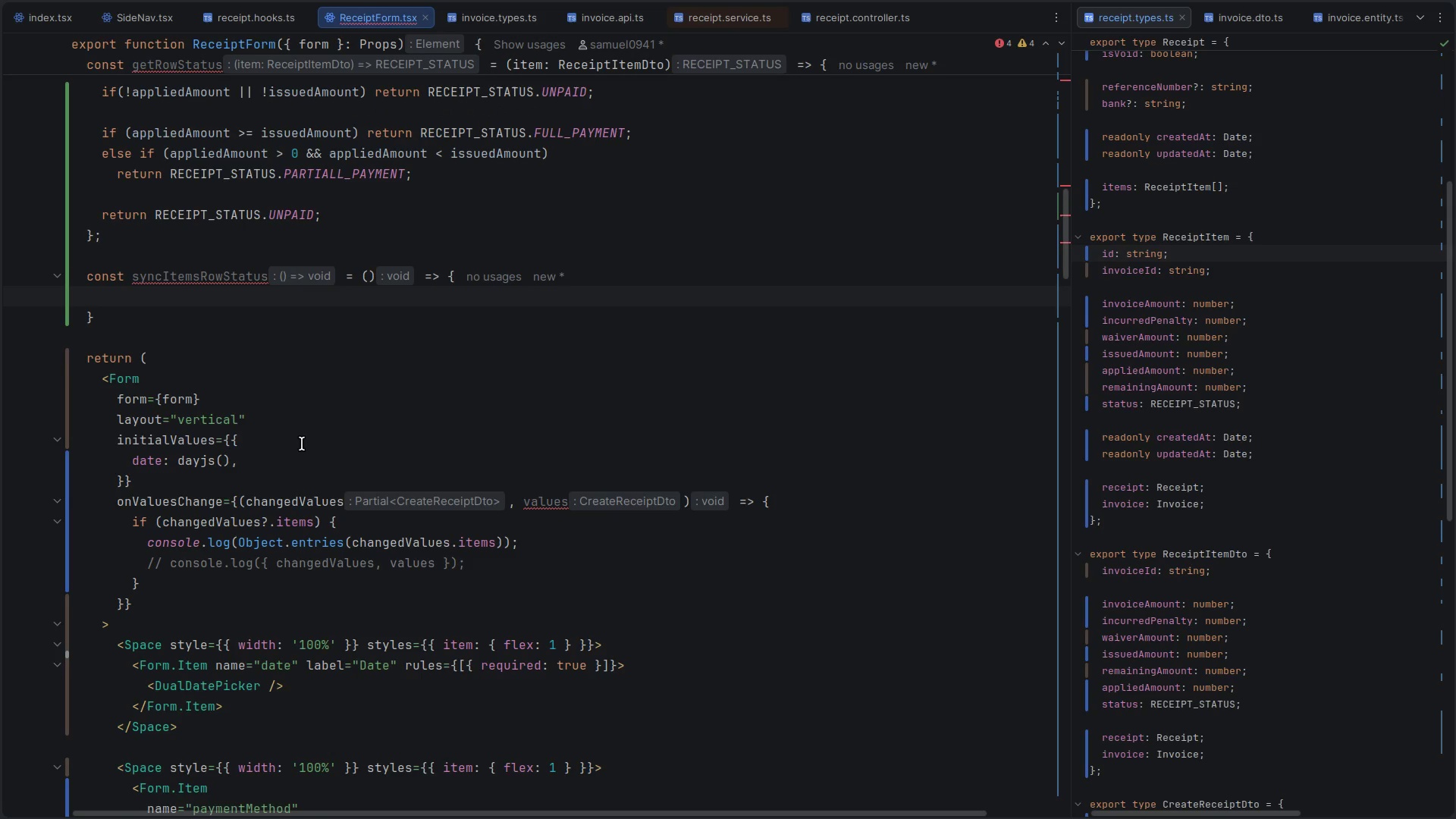 
hold_key(key=ControlLeft, duration=0.99)
 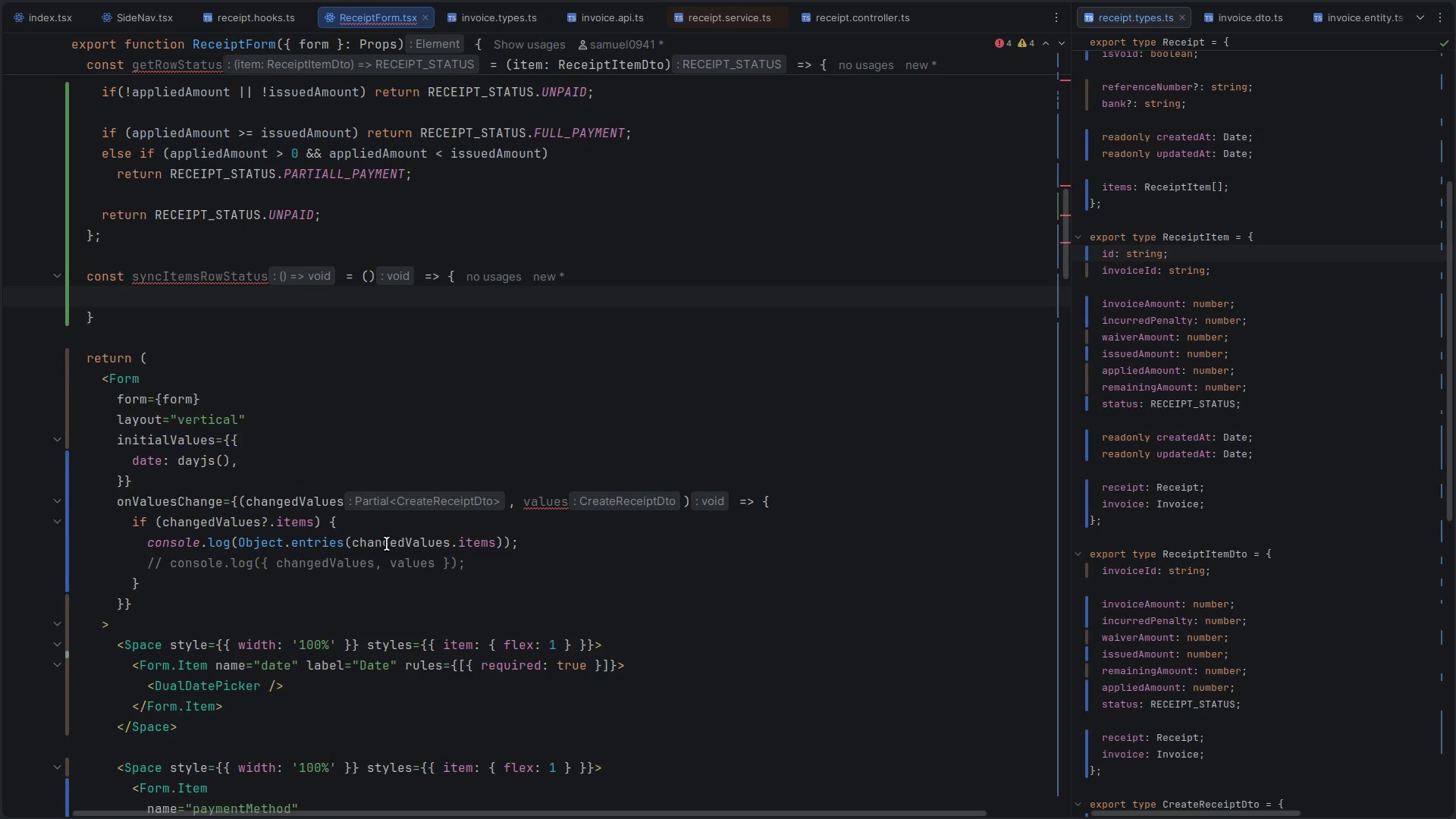 
hold_key(key=AltLeft, duration=0.79)
 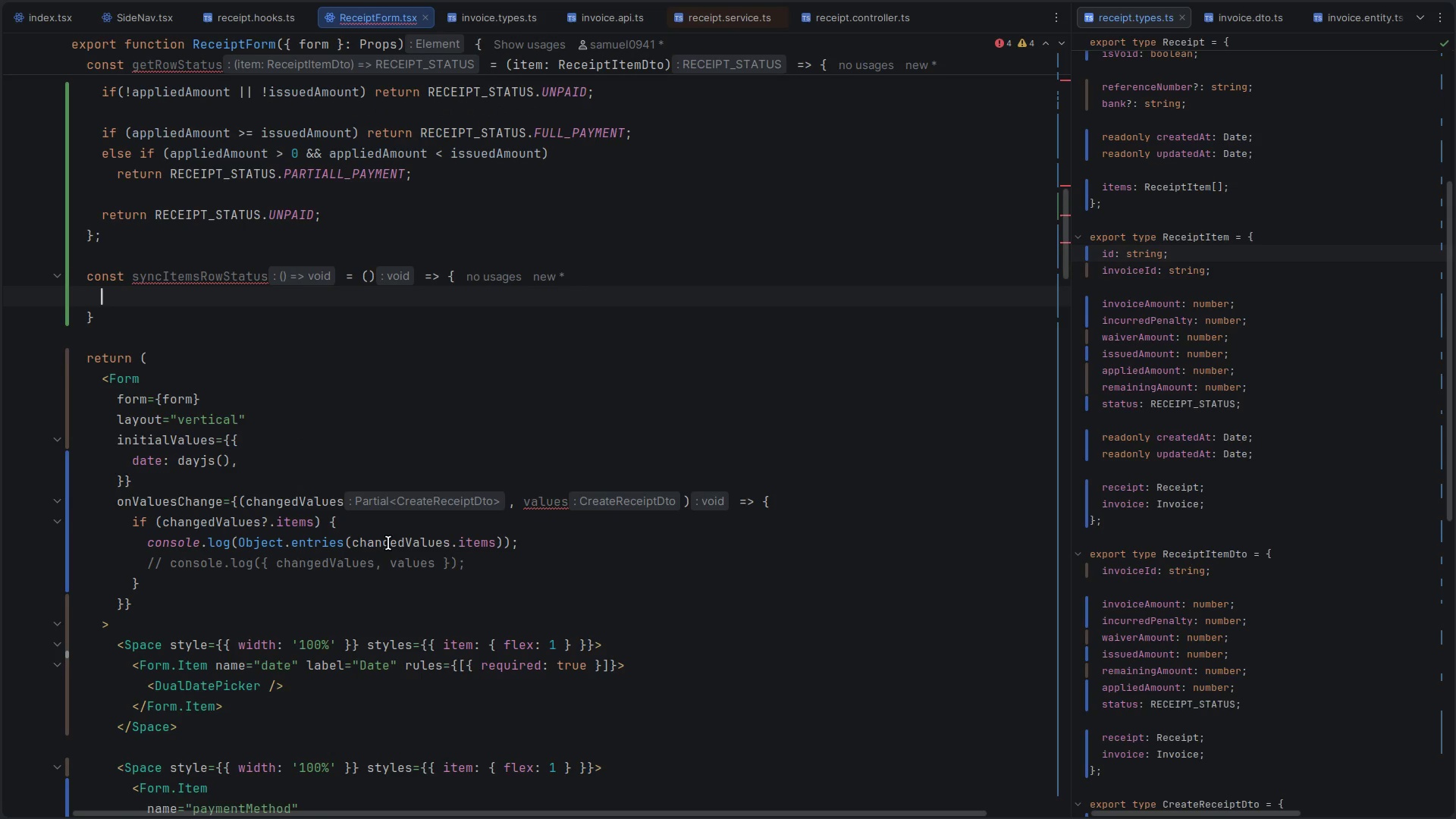 
double_click([388, 543])
 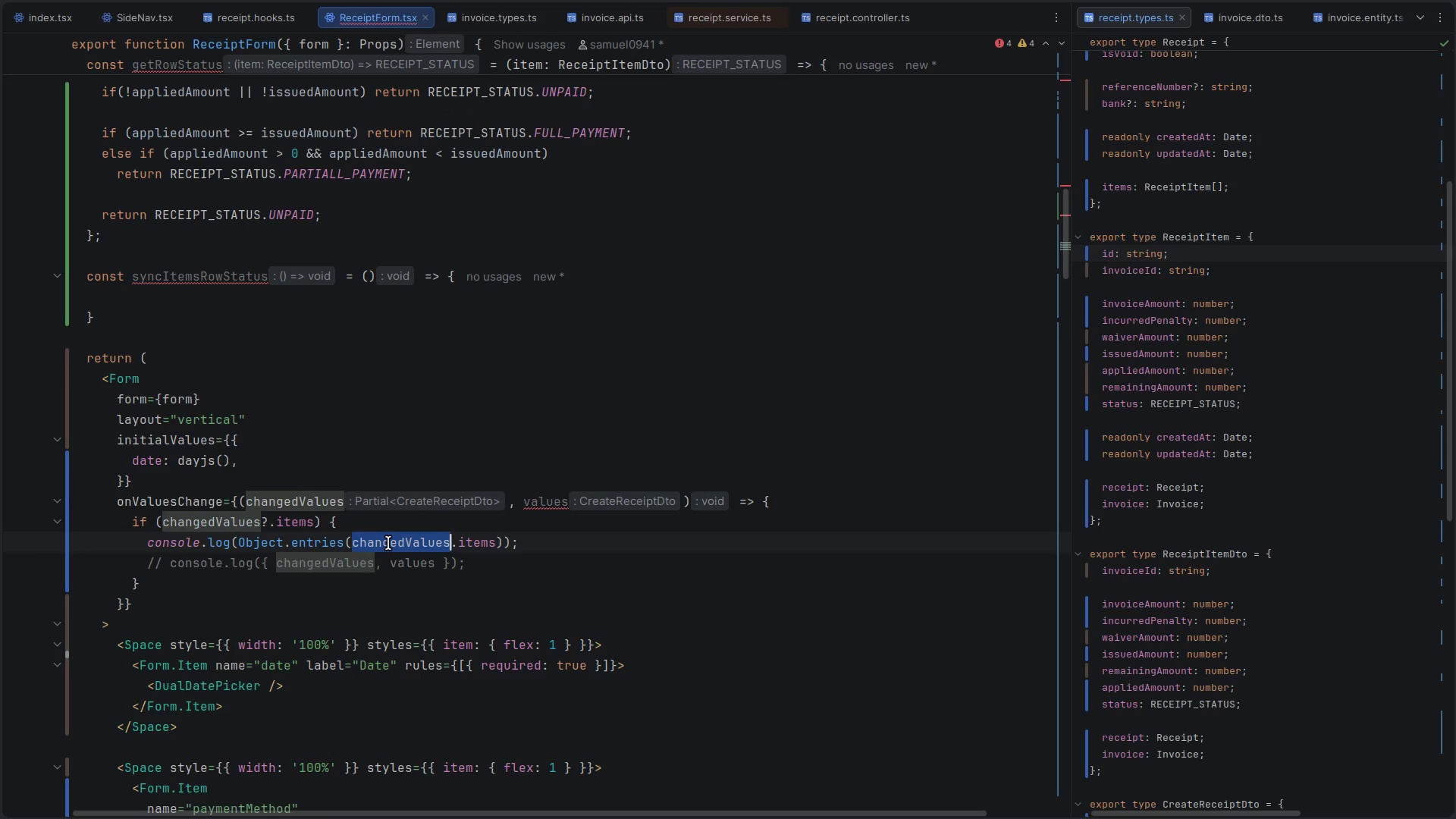 
key(Shift+ArrowRight)
 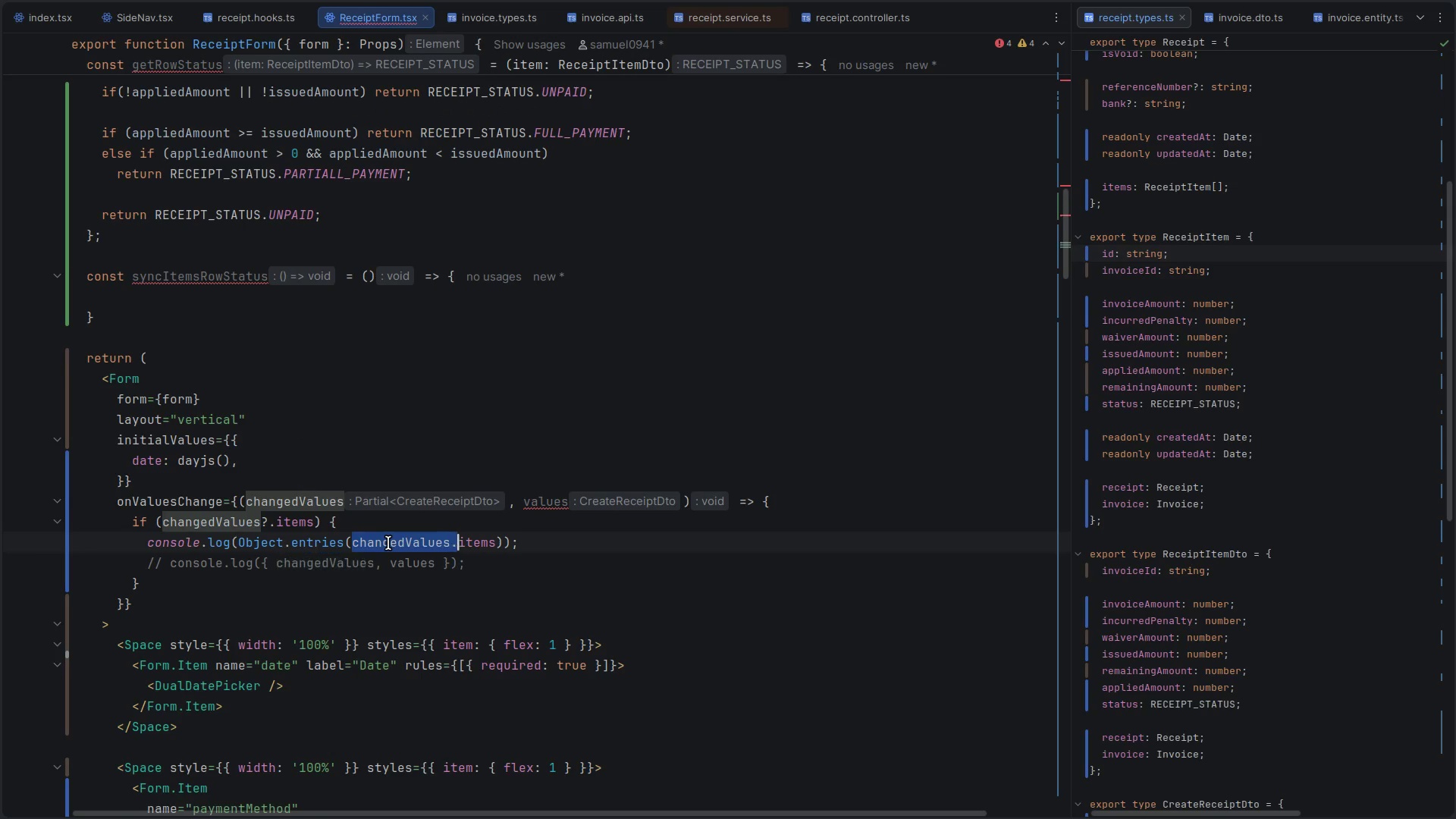 
key(Shift+ArrowRight)
 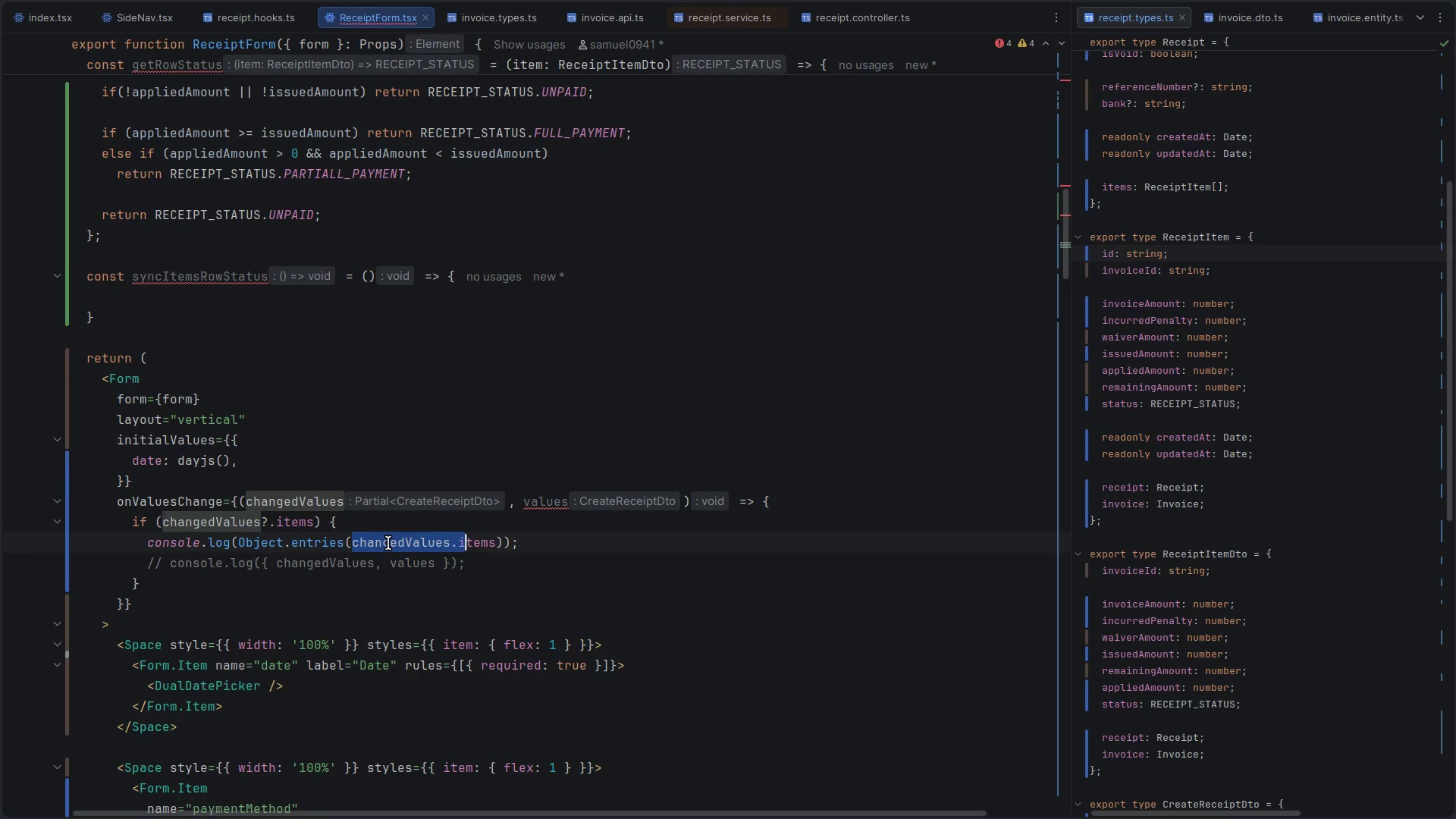 
key(Shift+ArrowRight)
 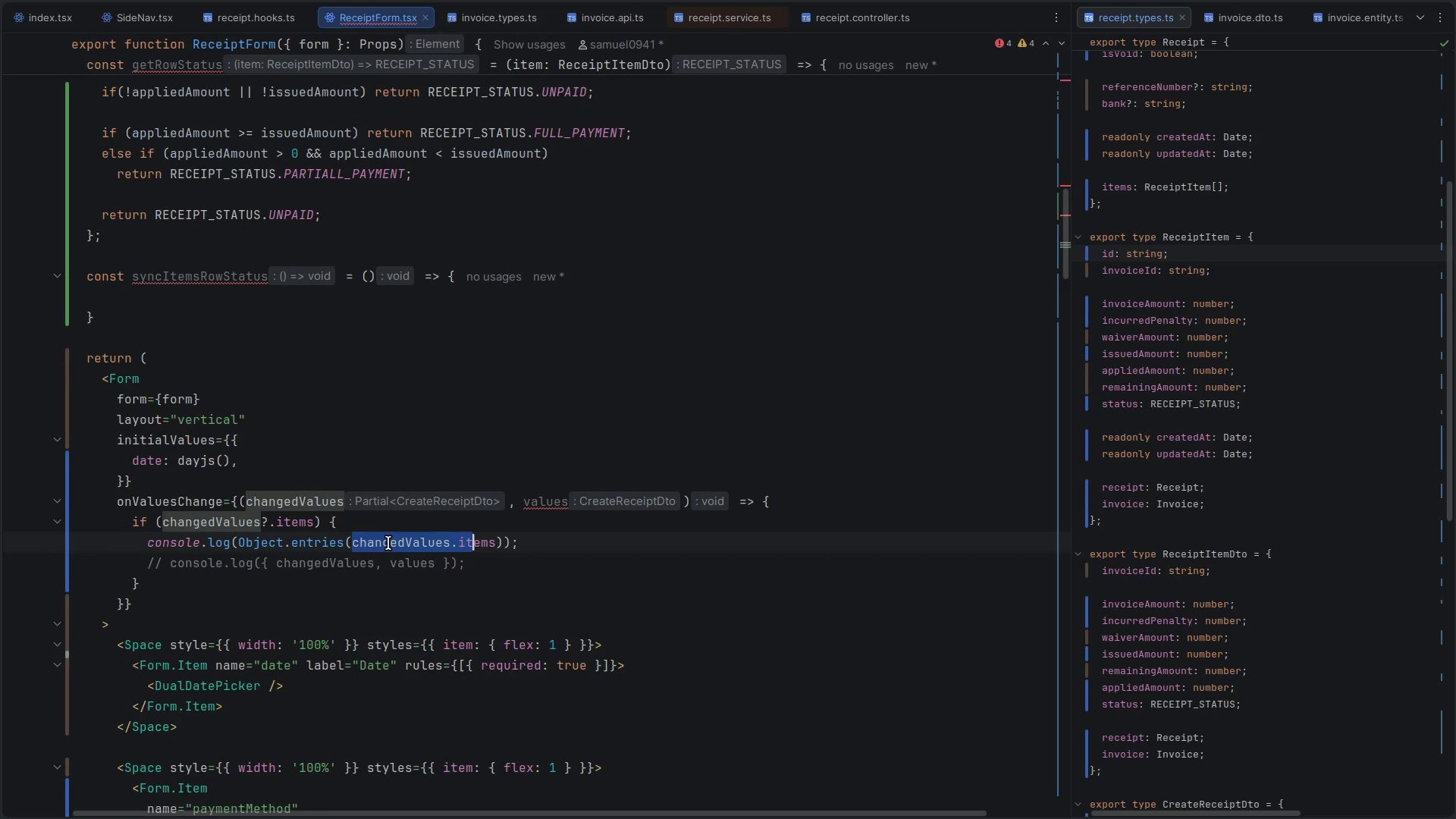 
key(Shift+ArrowRight)
 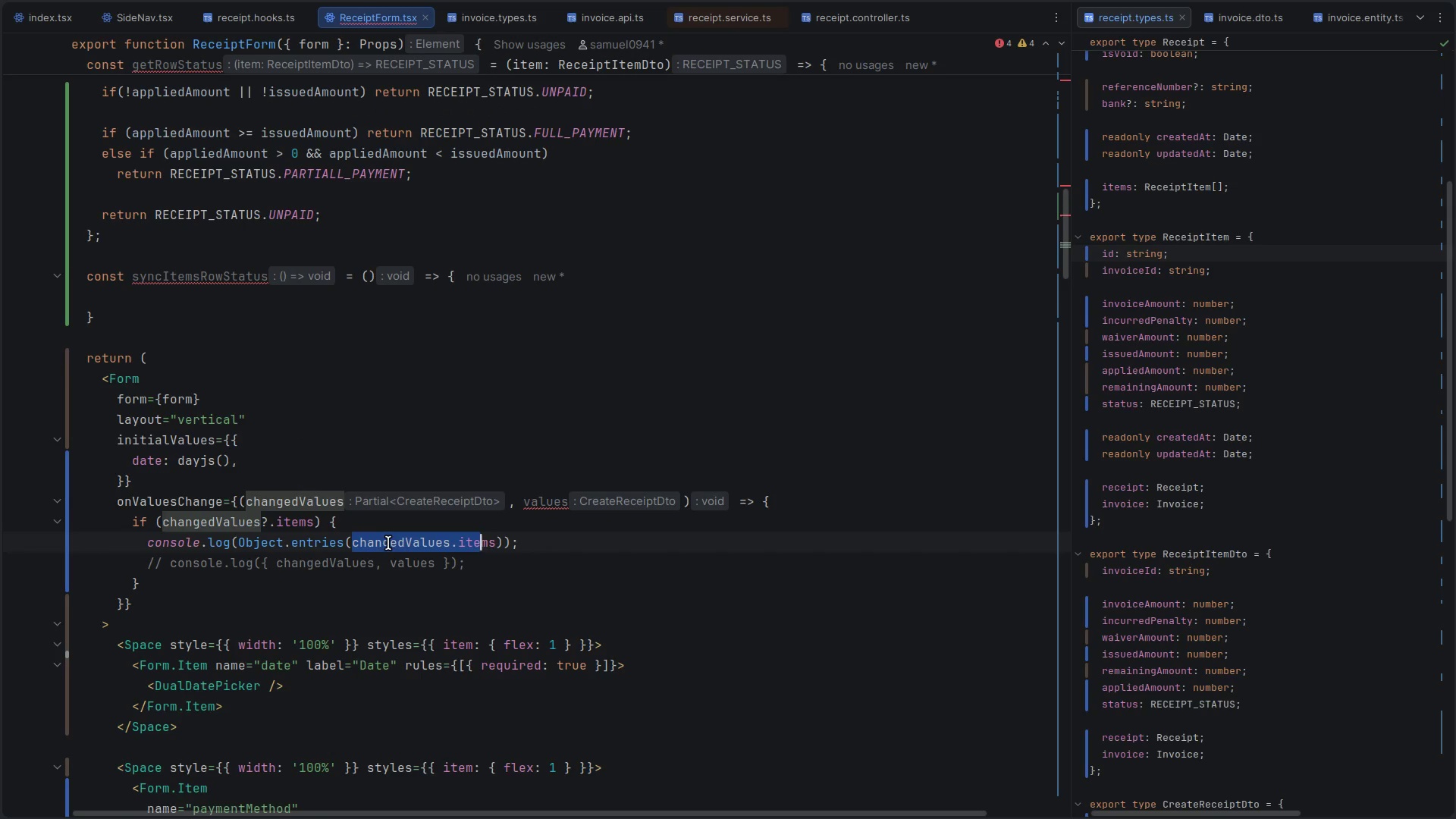 
key(Shift+ArrowRight)
 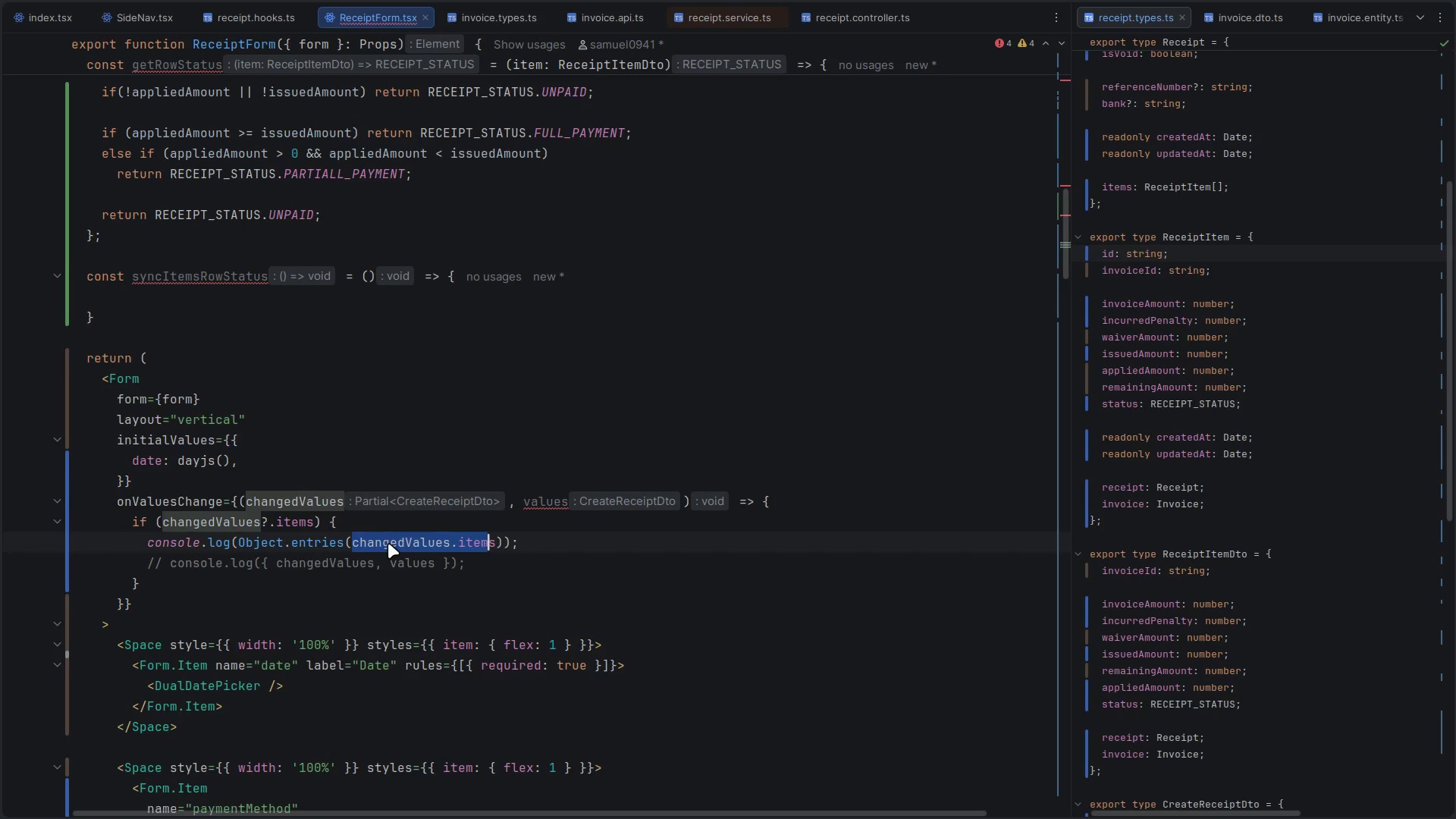 
key(Shift+ArrowRight)
 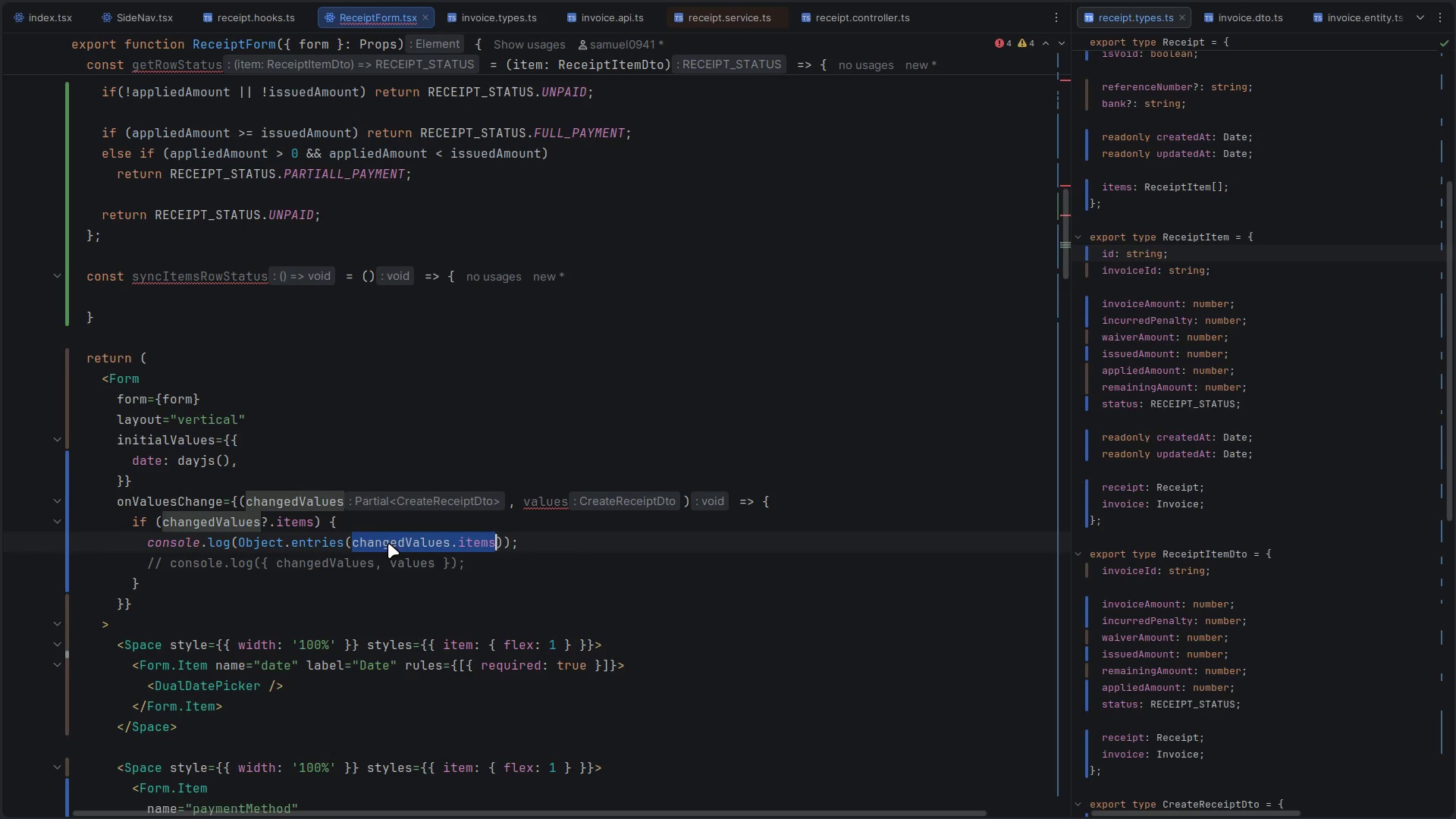 
key(Control+C)
 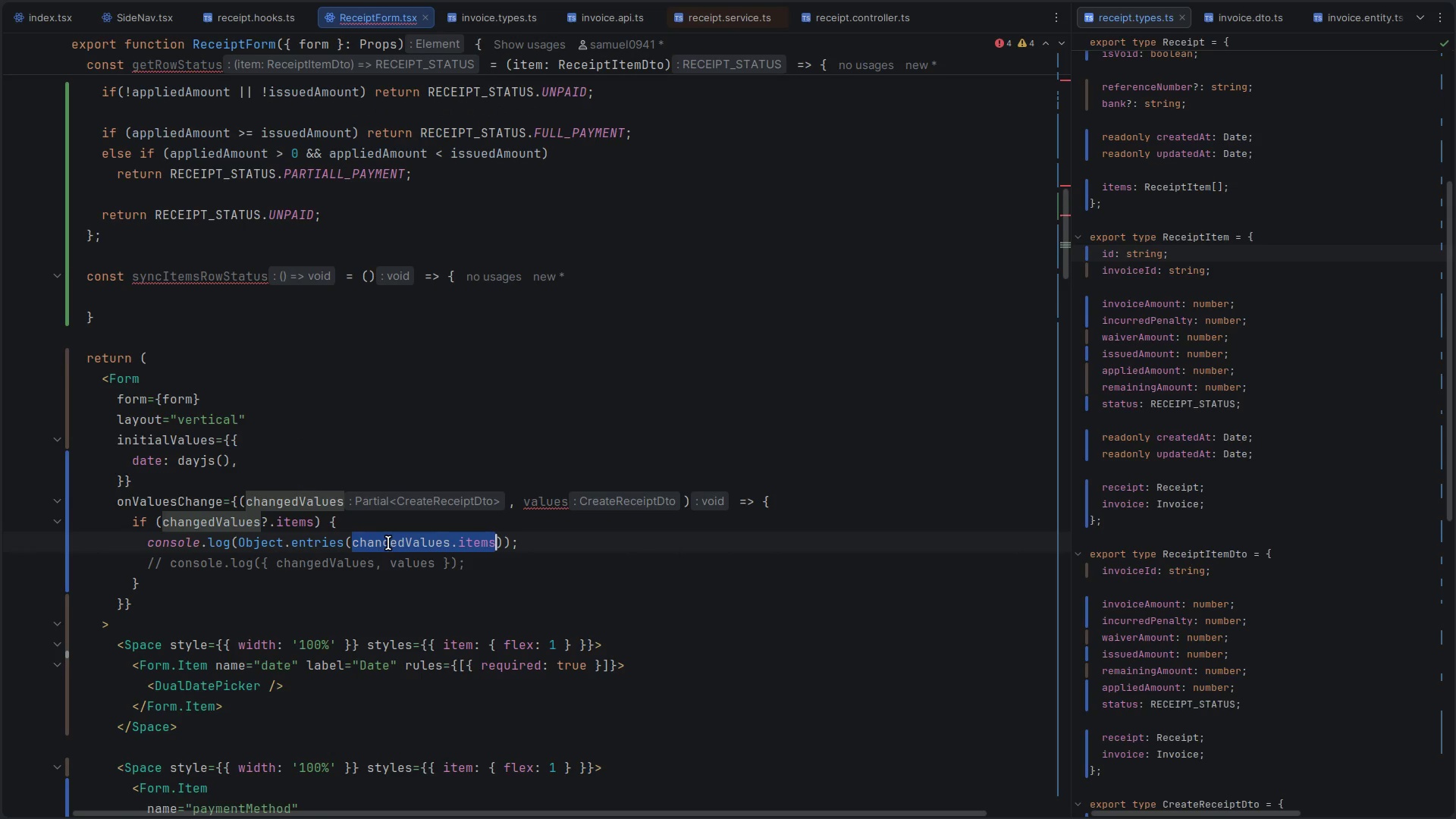 
key(ArrowUp)
 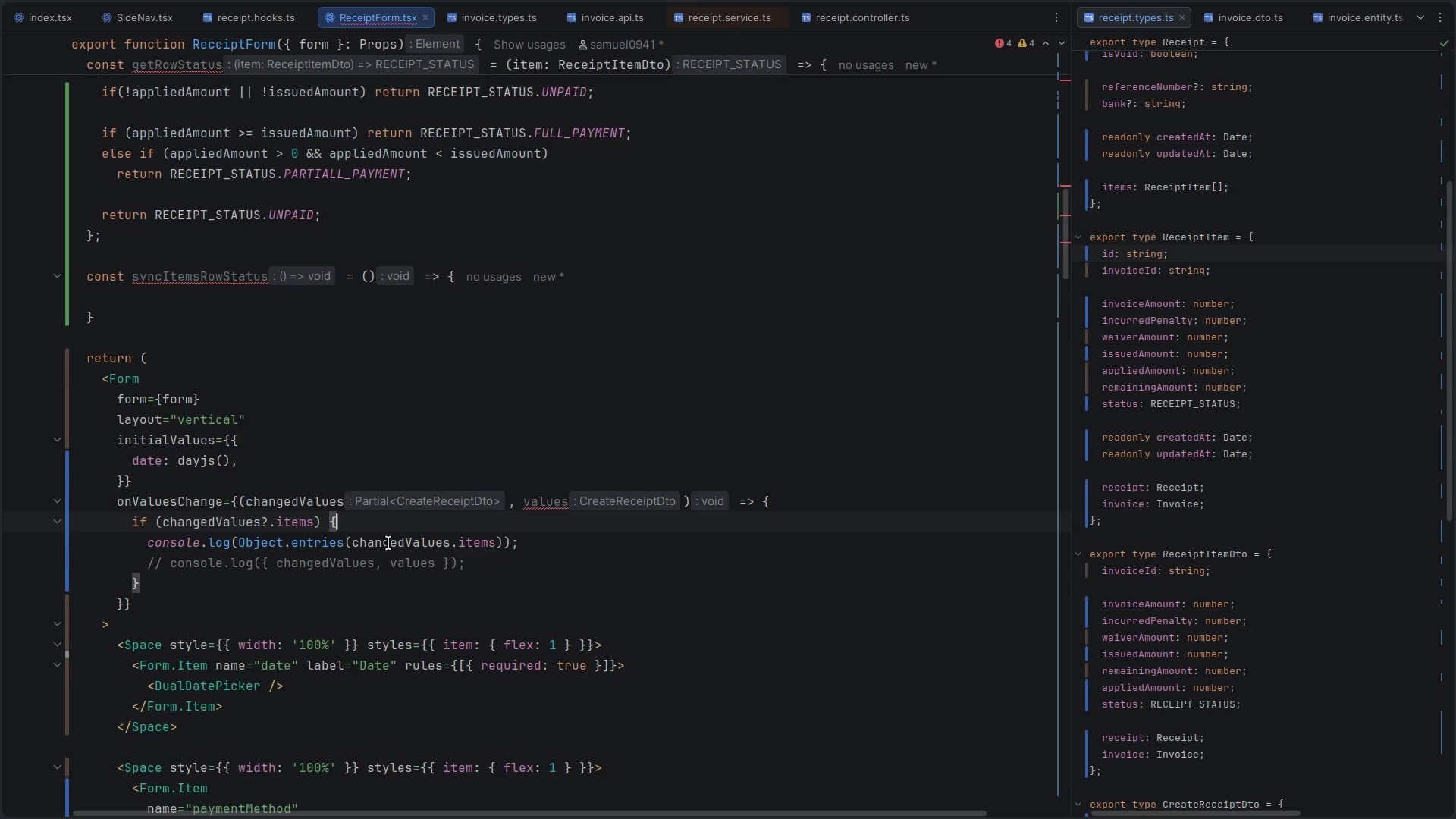 
key(Enter)
 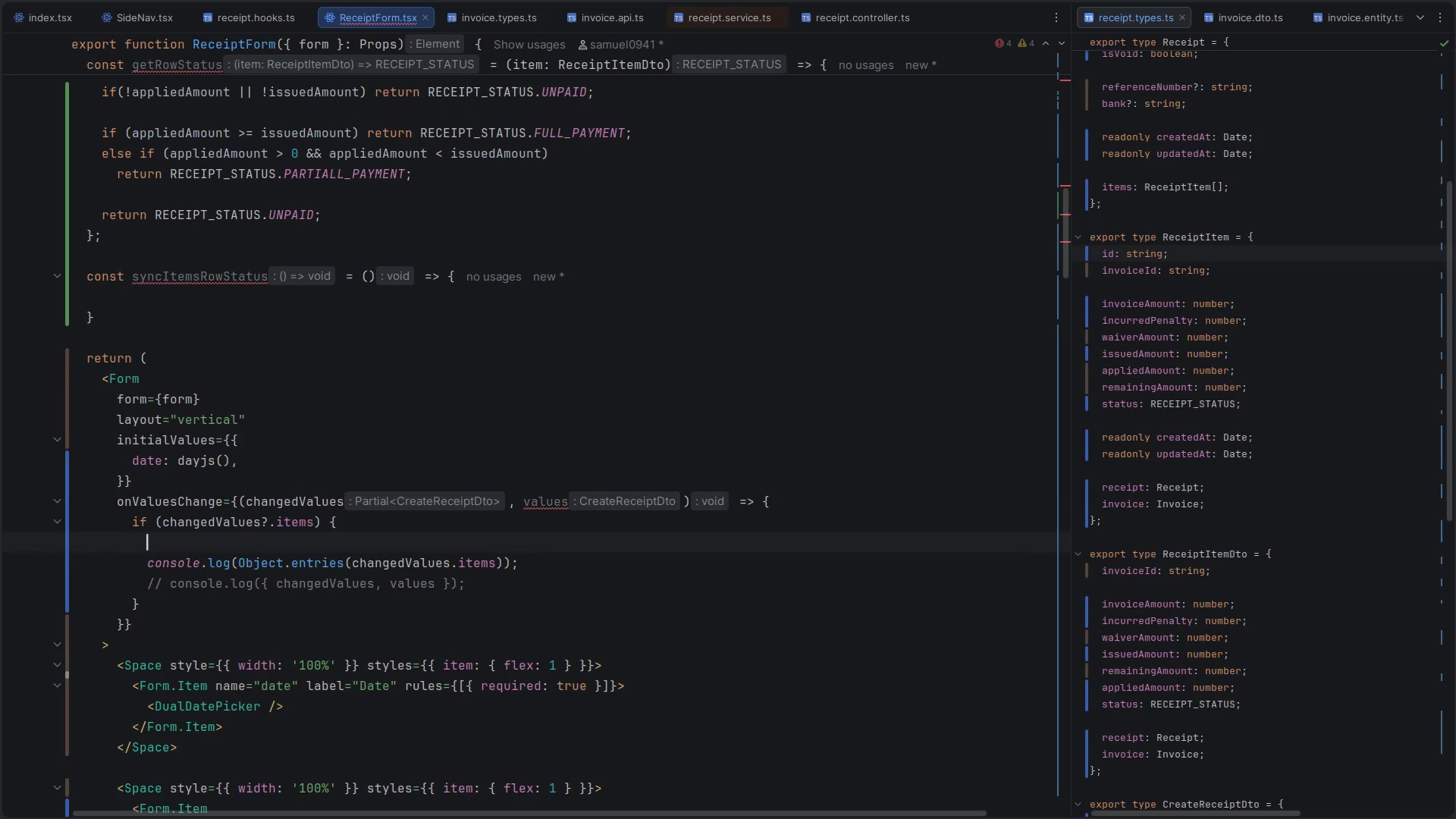 
type(console.log()
 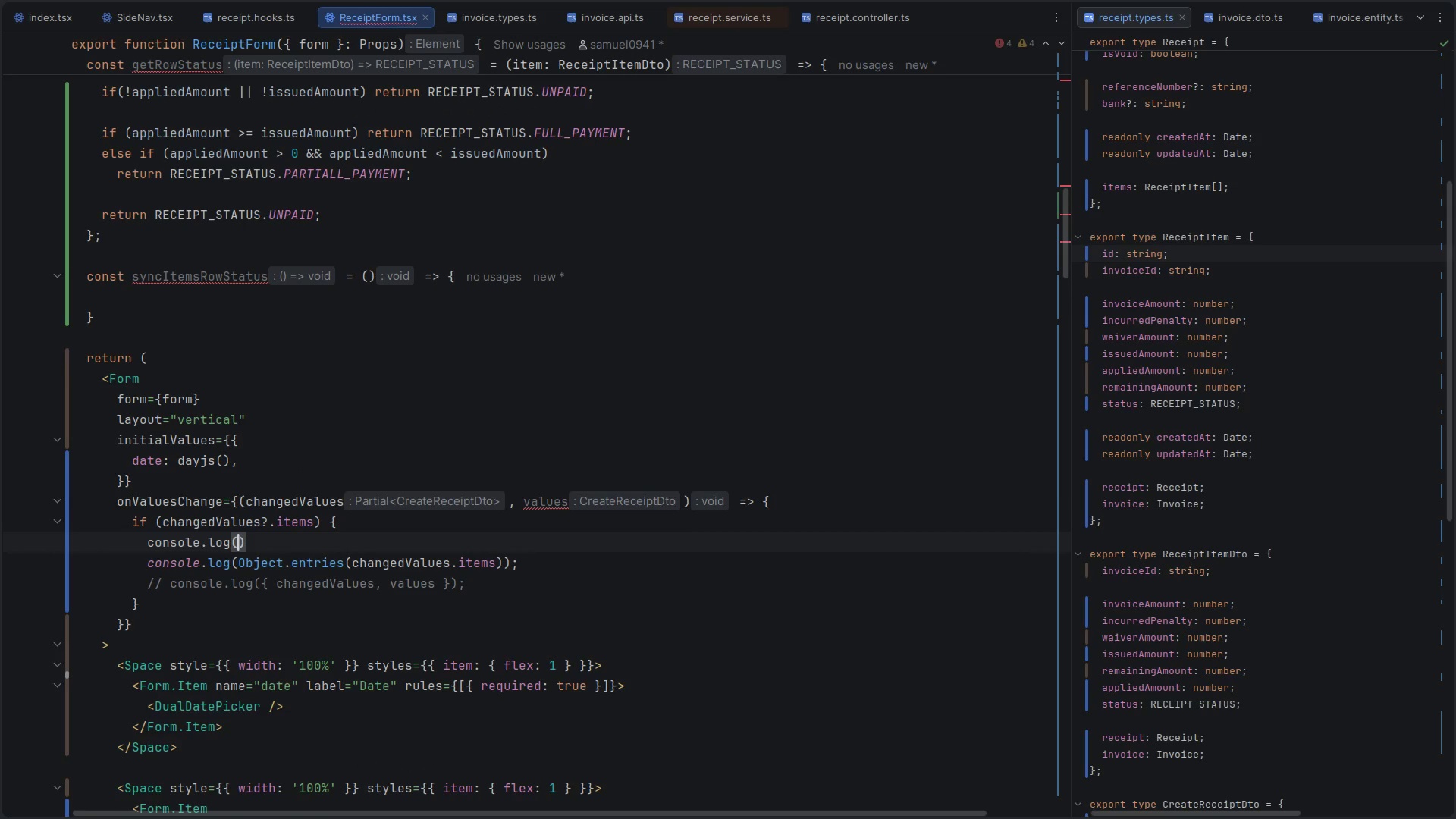 
key(Control+V)
 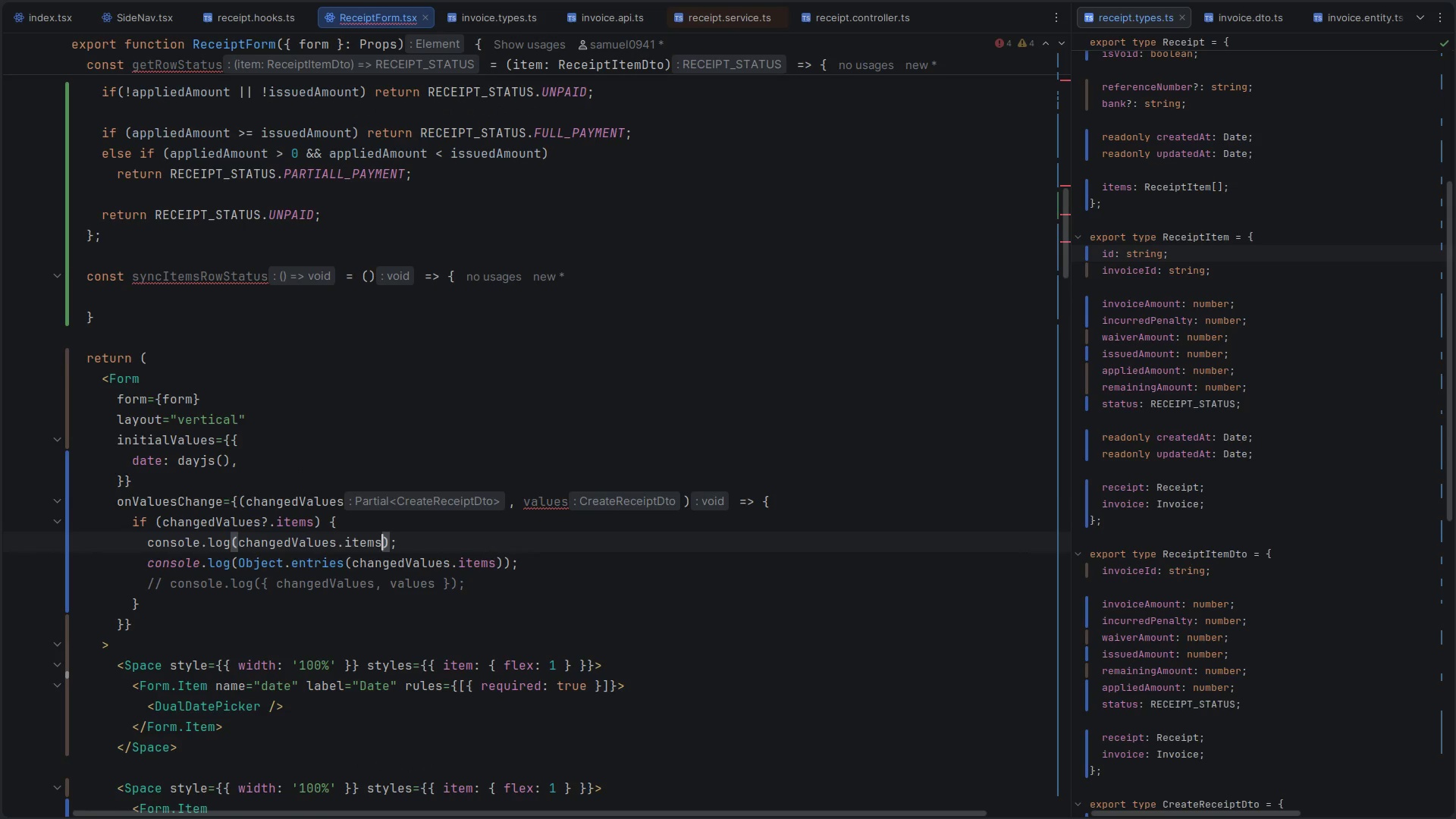 
key(Control+S)
 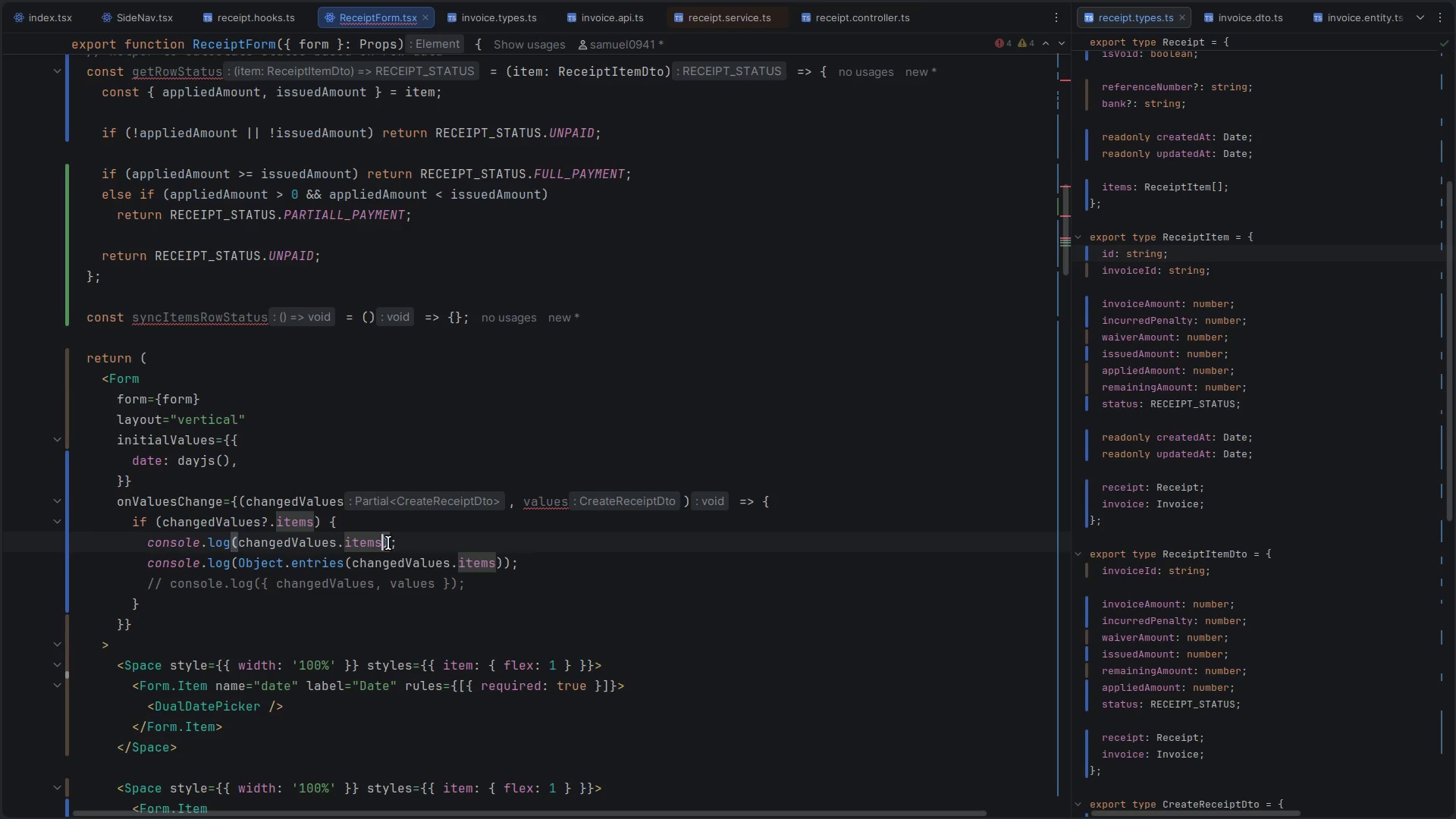 
key(ArrowDown)
 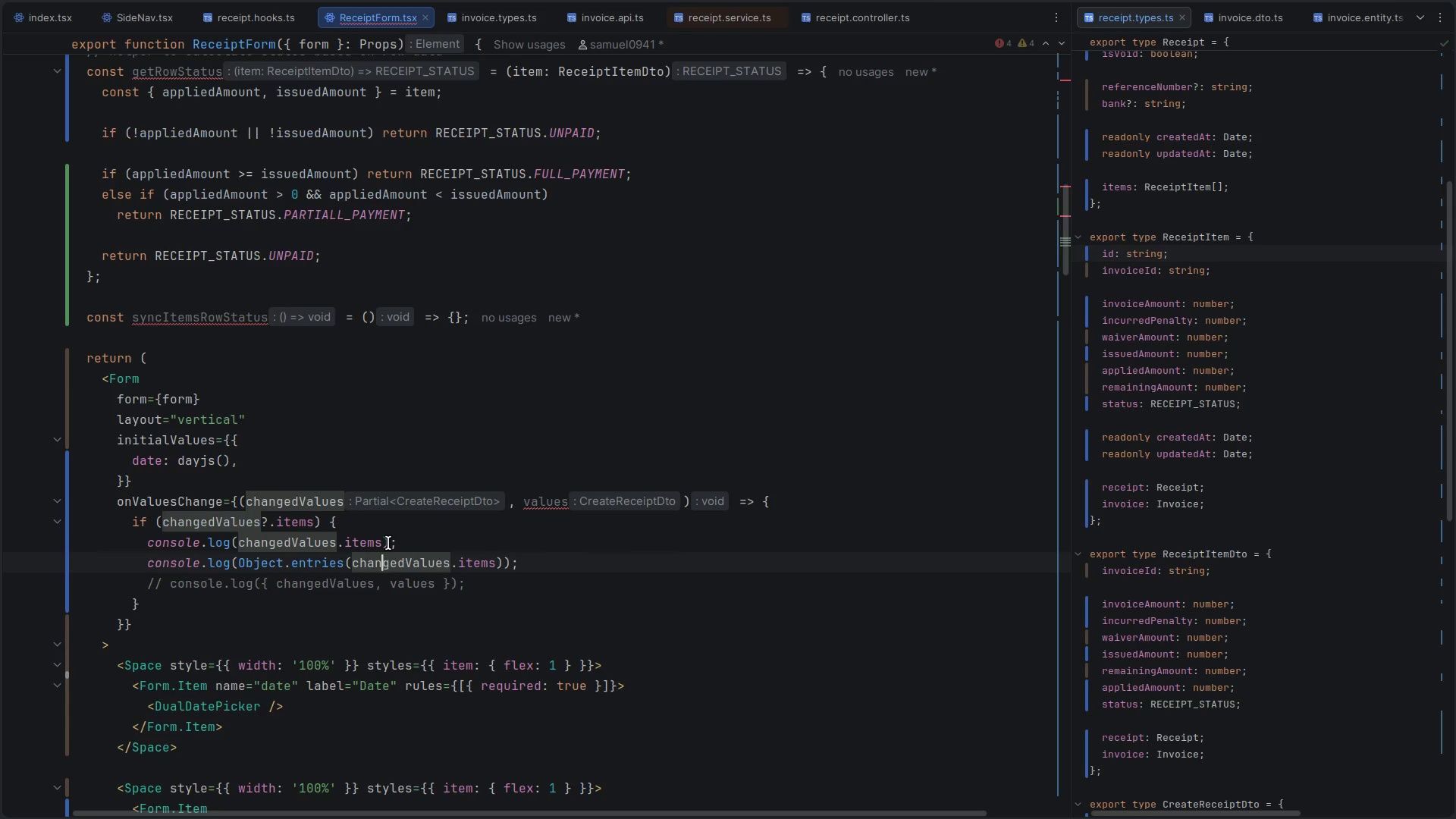 
key(Control+Slash)
 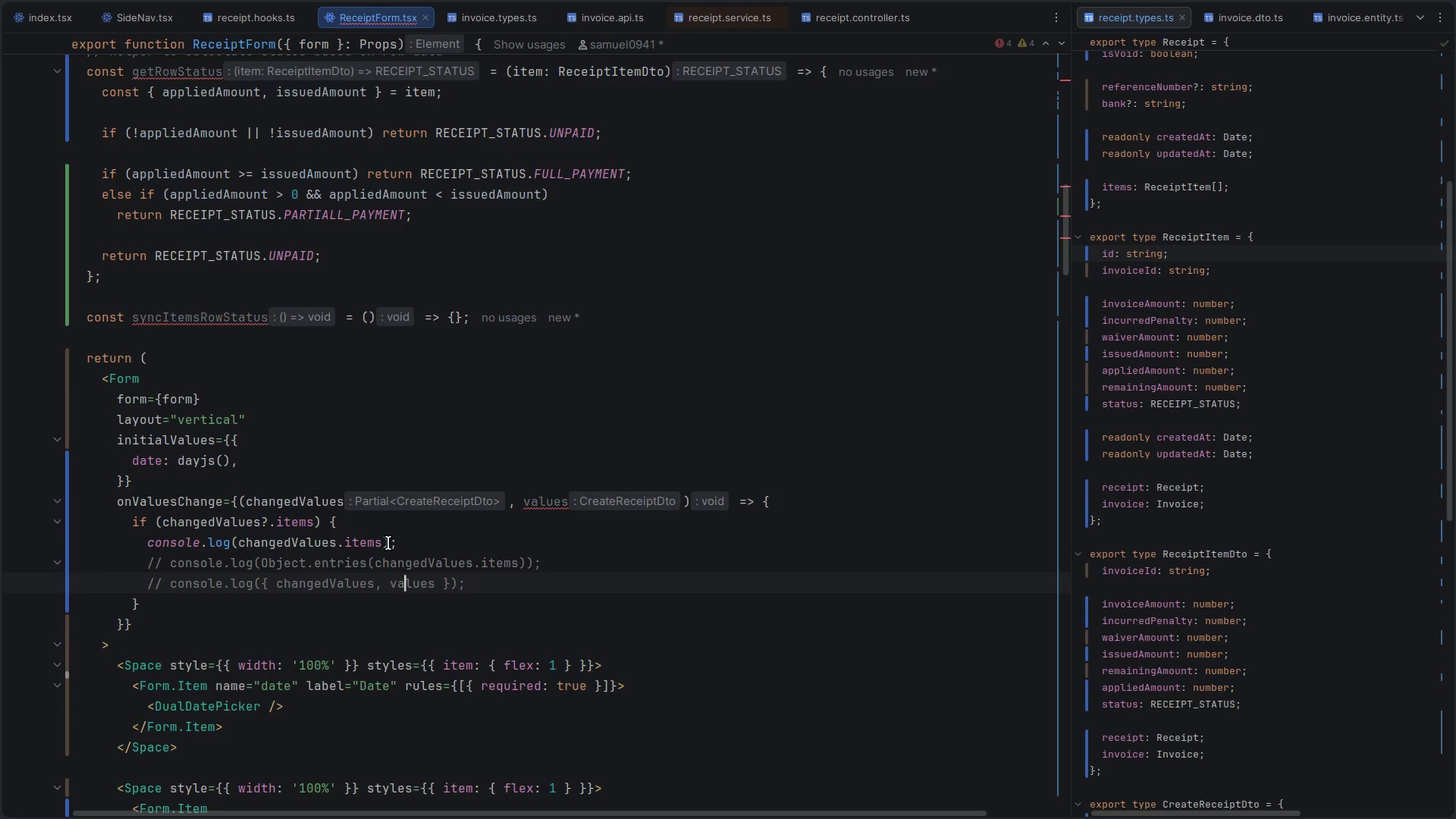 
key(Alt+Control+S)
 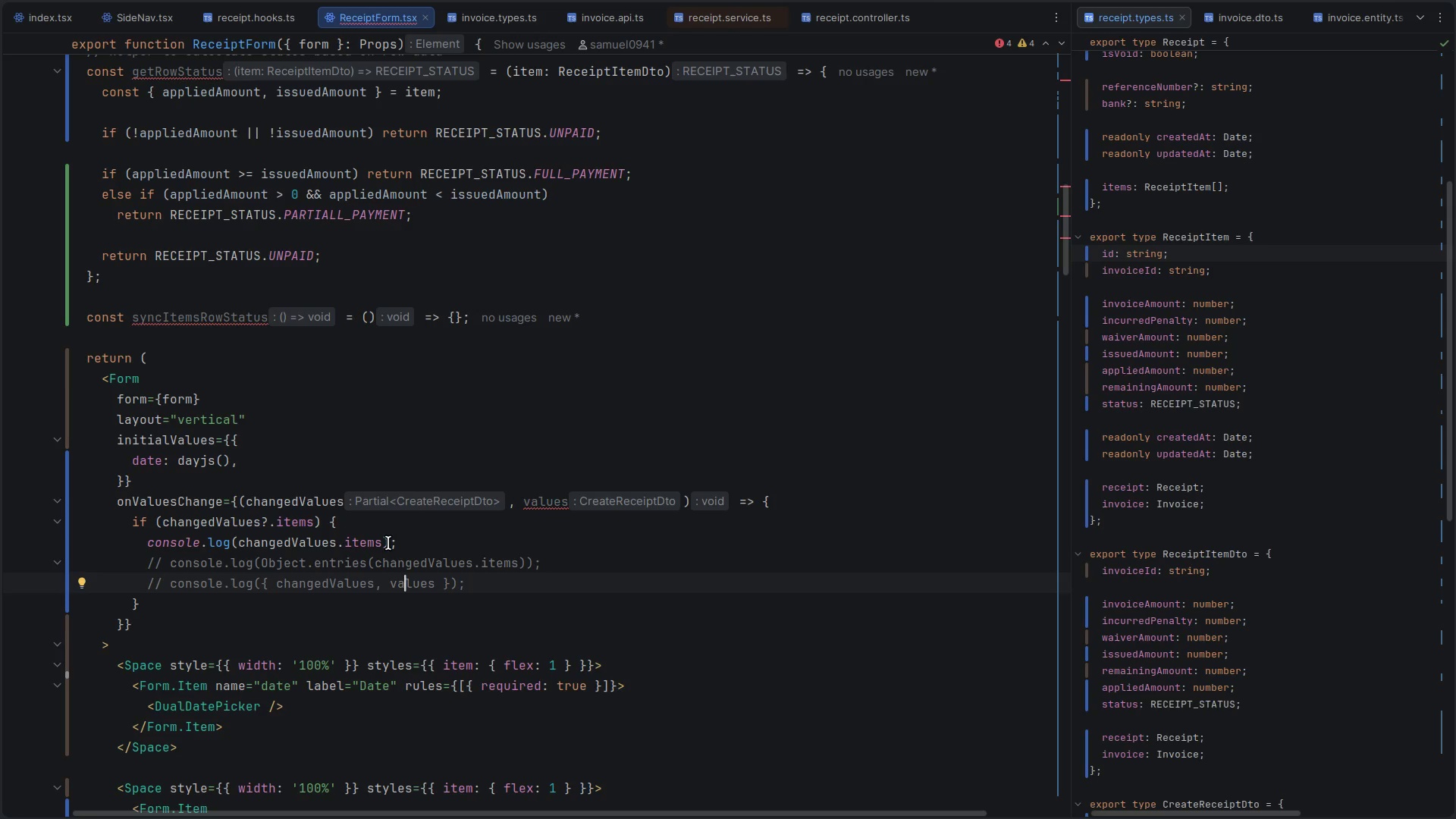 
key(Alt+Control+ArrowLeft)
 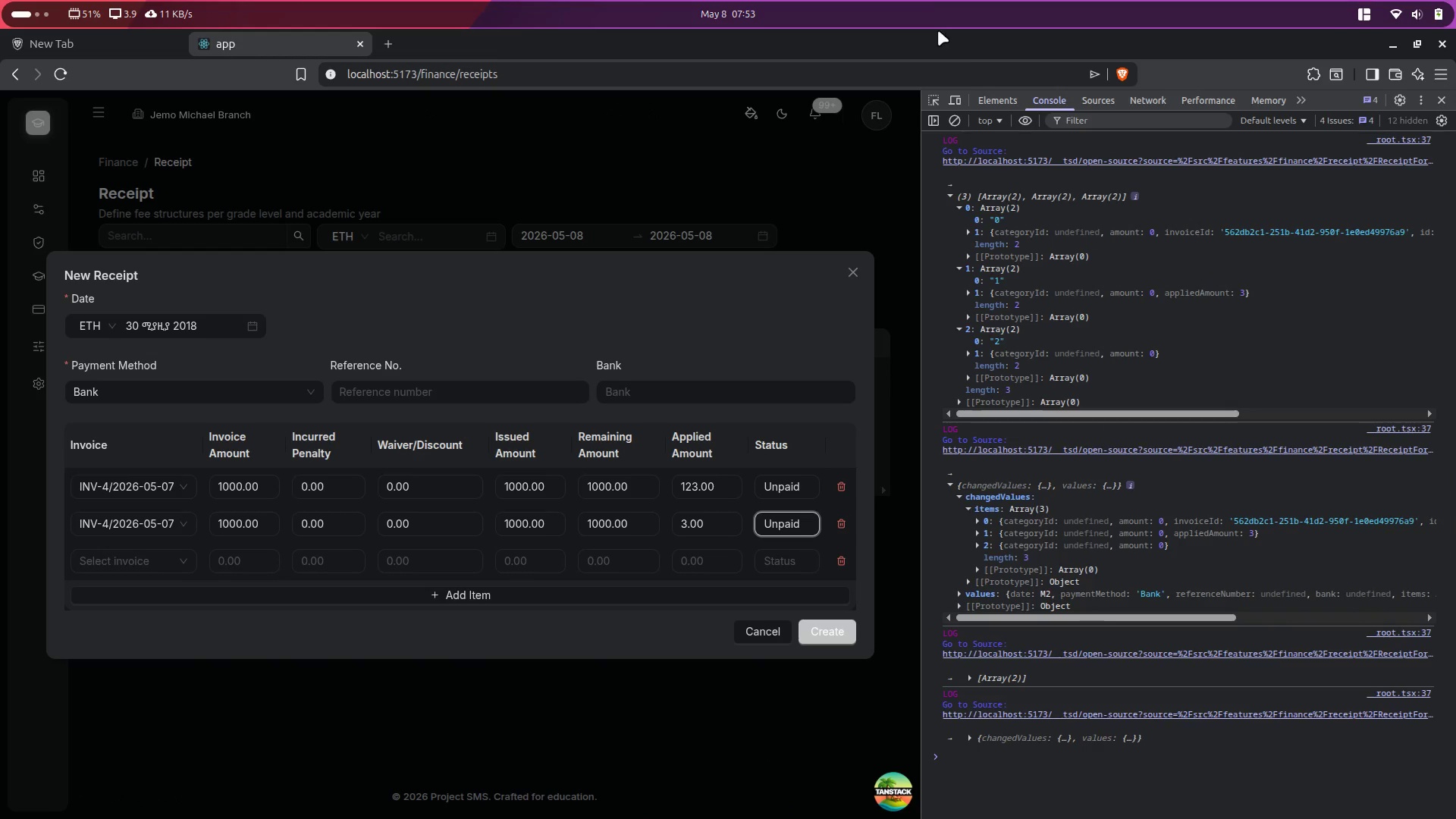 
left_click([952, 121])
 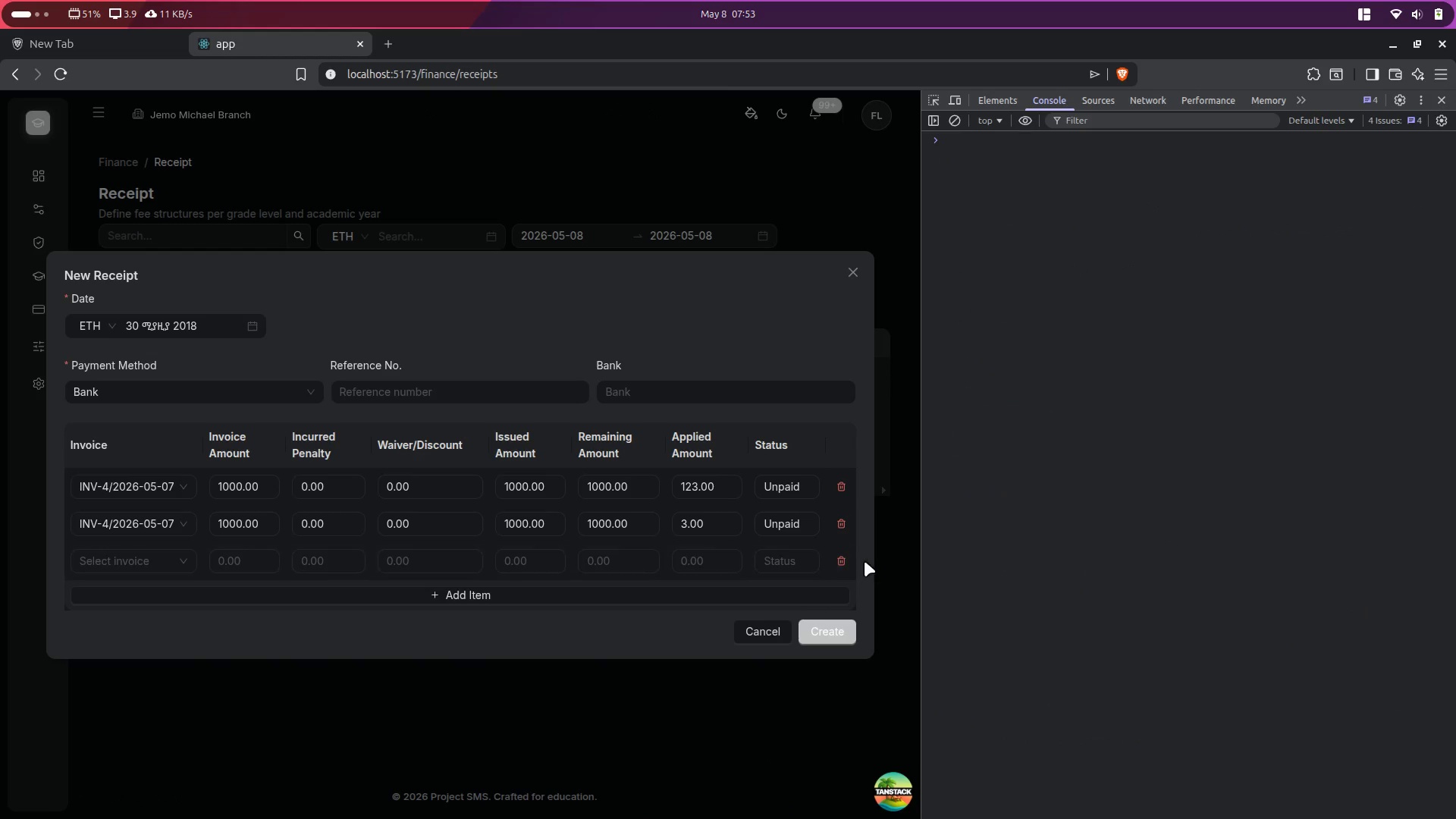 
left_click([843, 557])
 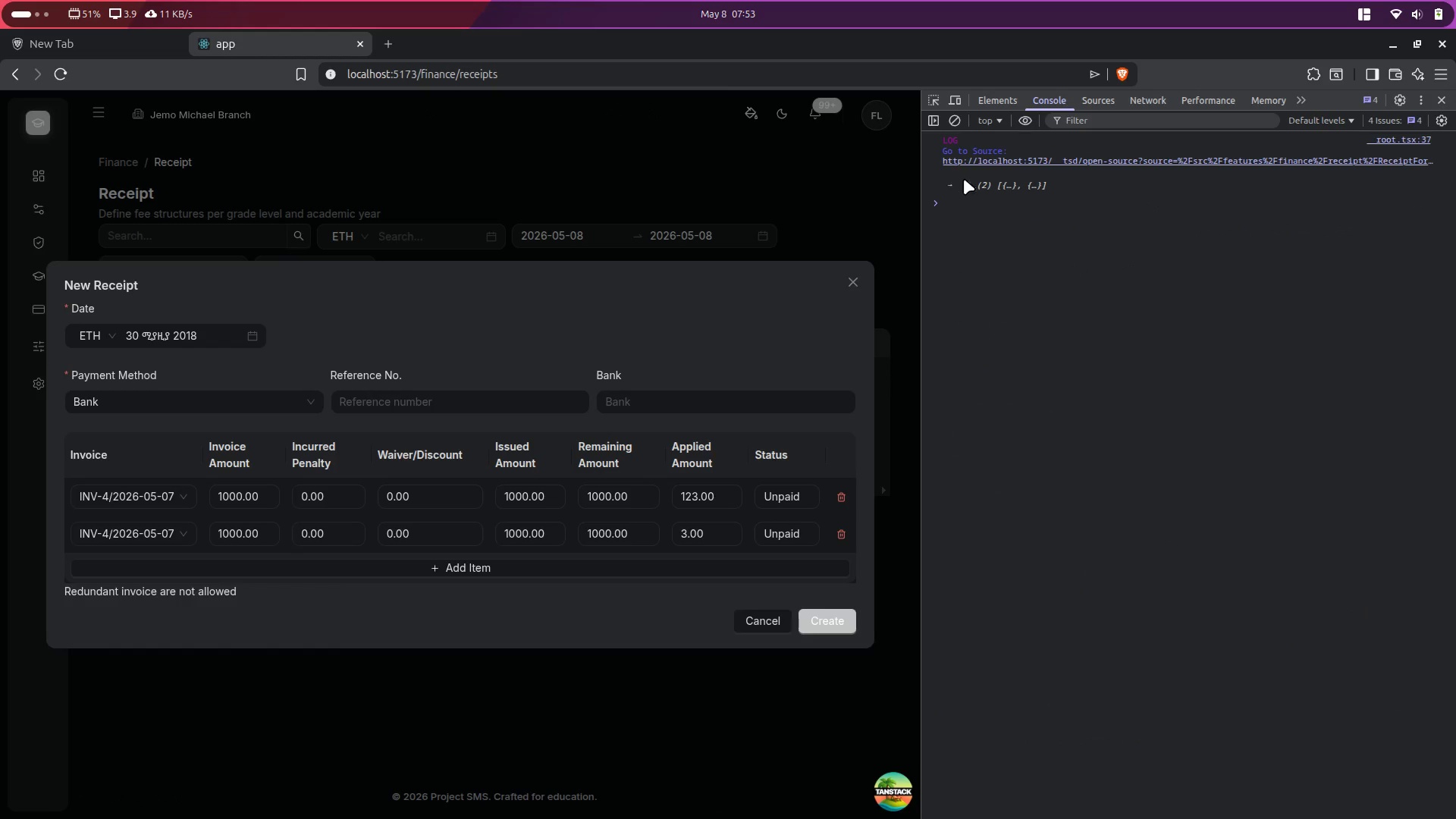 
left_click([967, 182])
 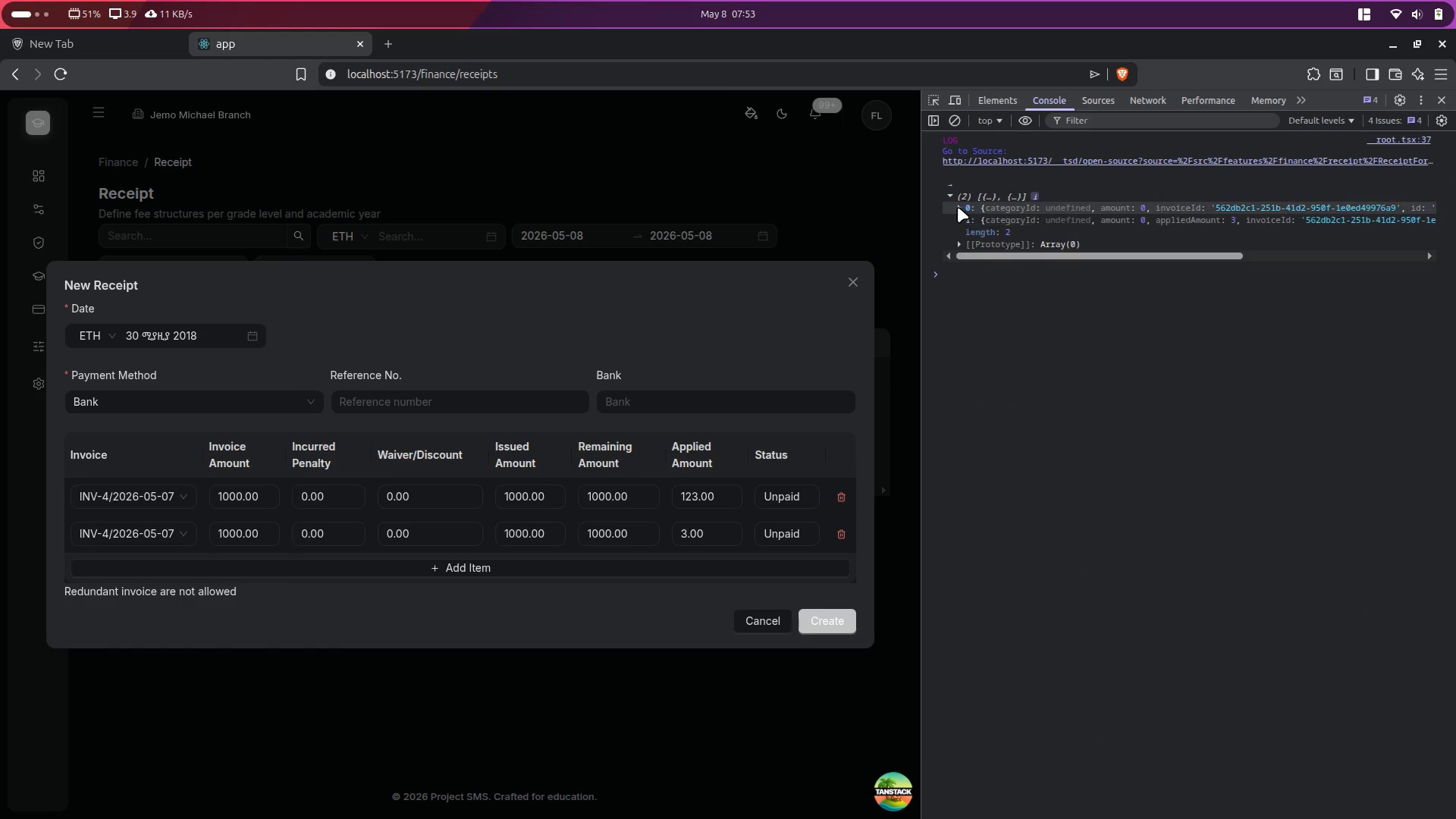 
left_click([956, 207])
 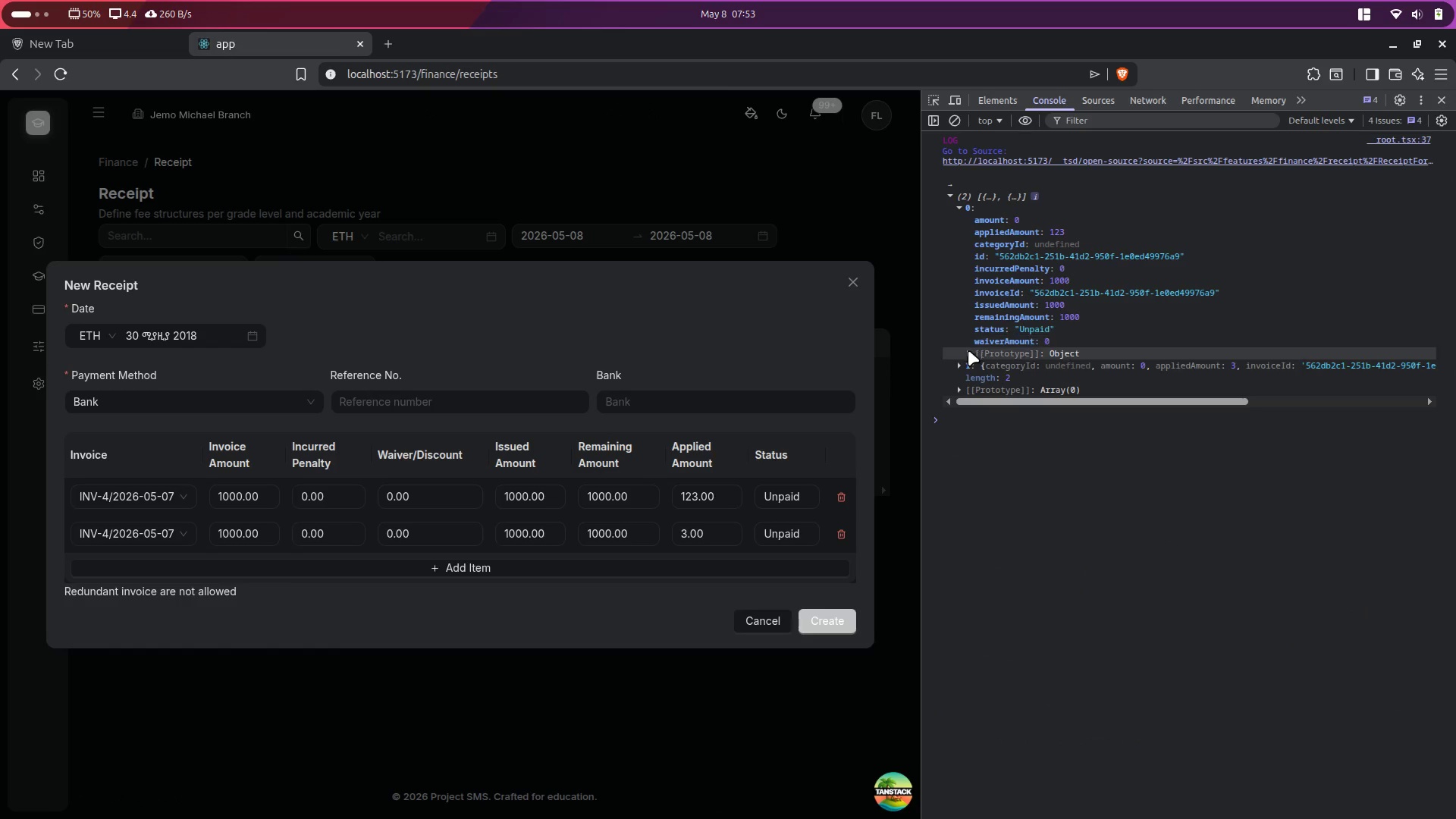 
left_click([960, 364])
 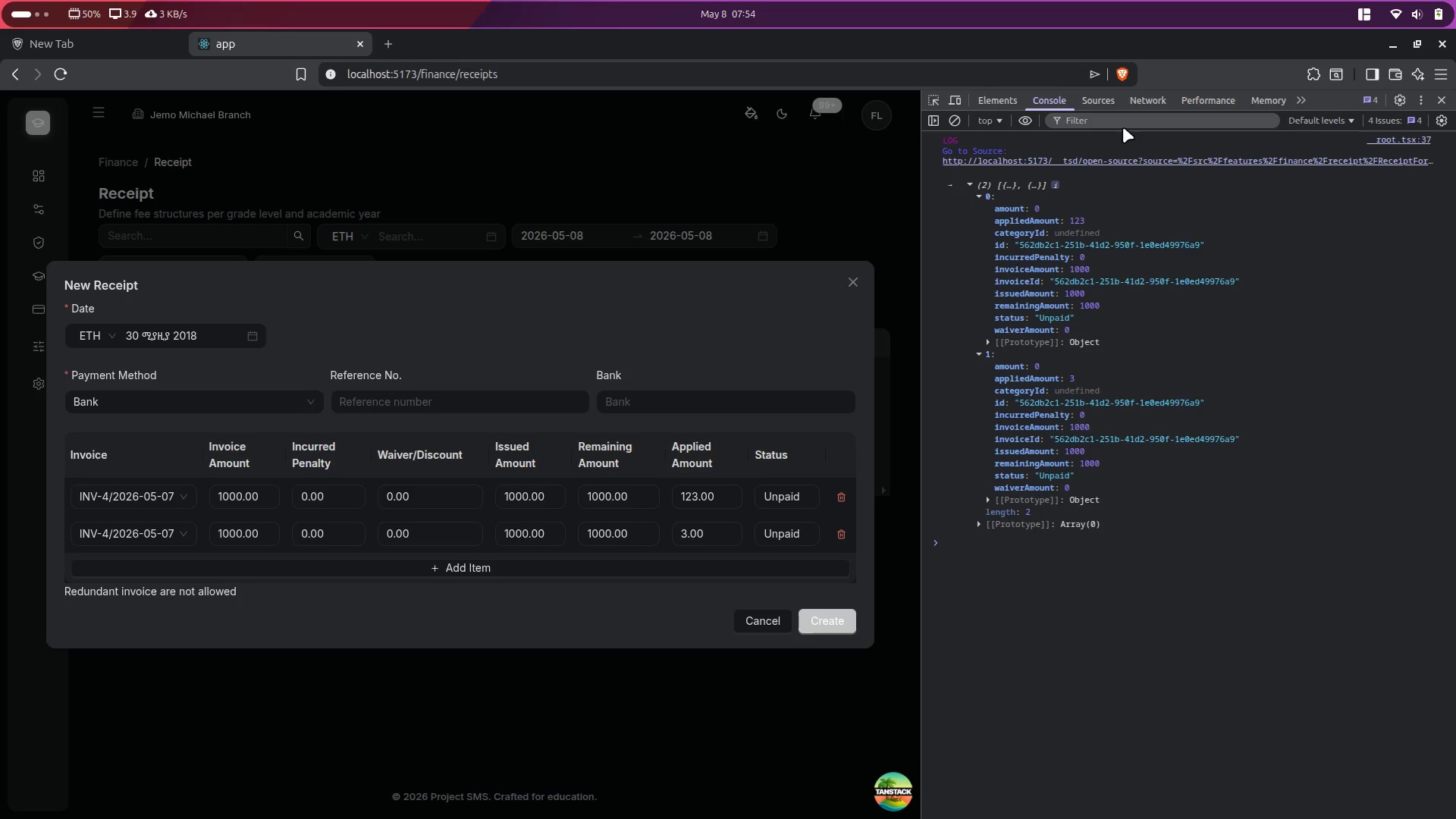 
wait(18.07)
 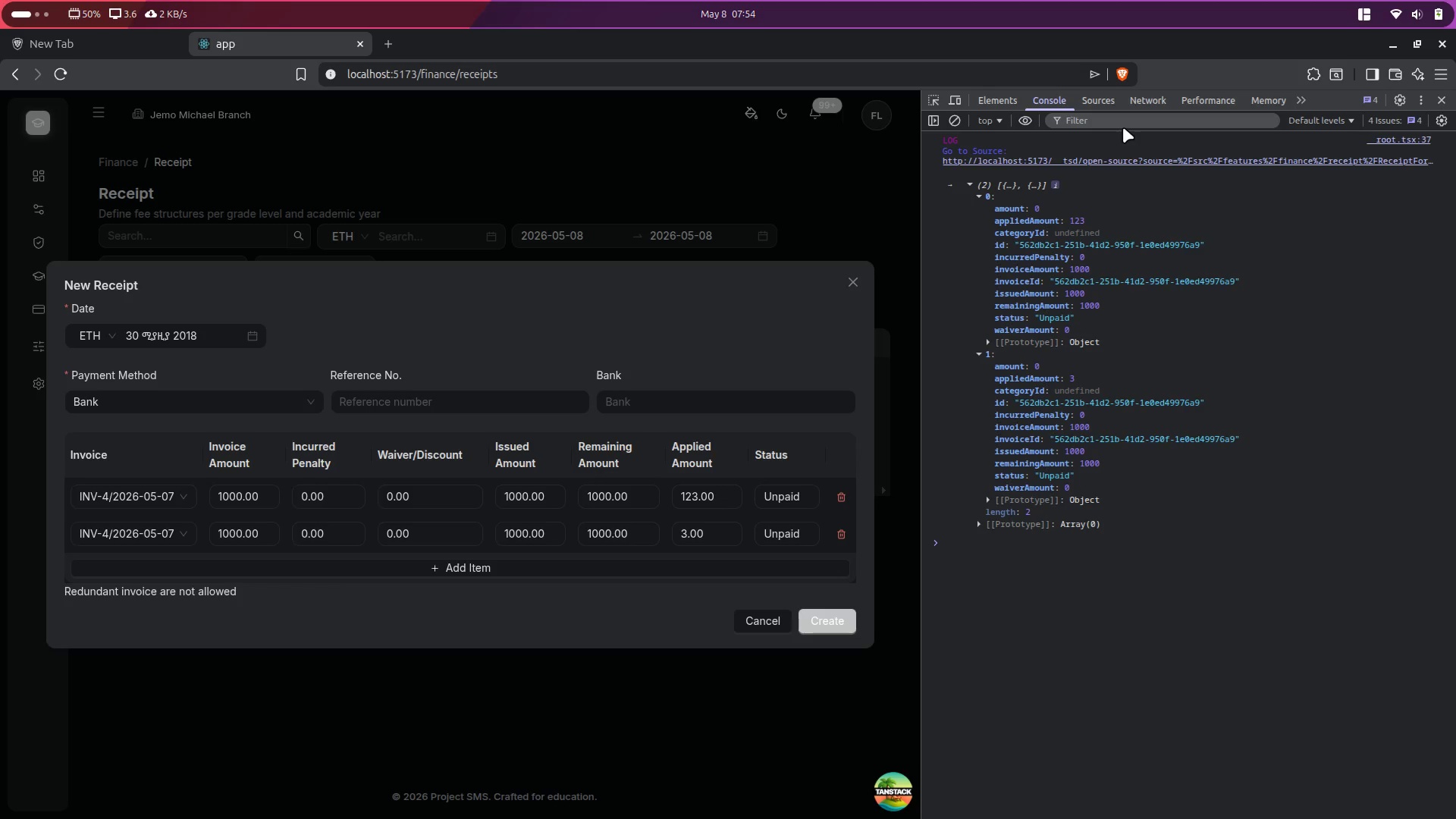 
key(Alt+Control+ArrowRight)
 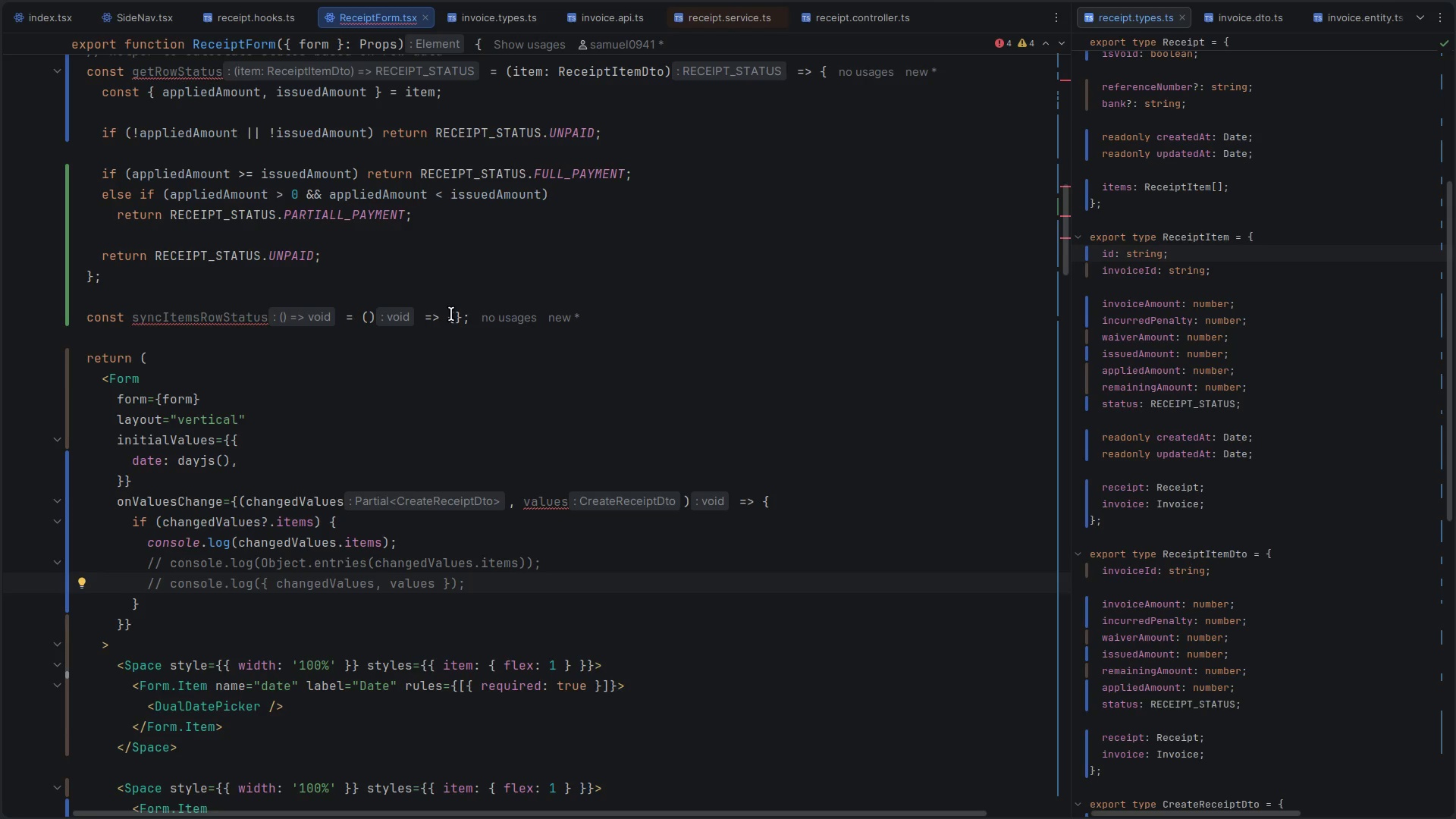 
wait(5.22)
 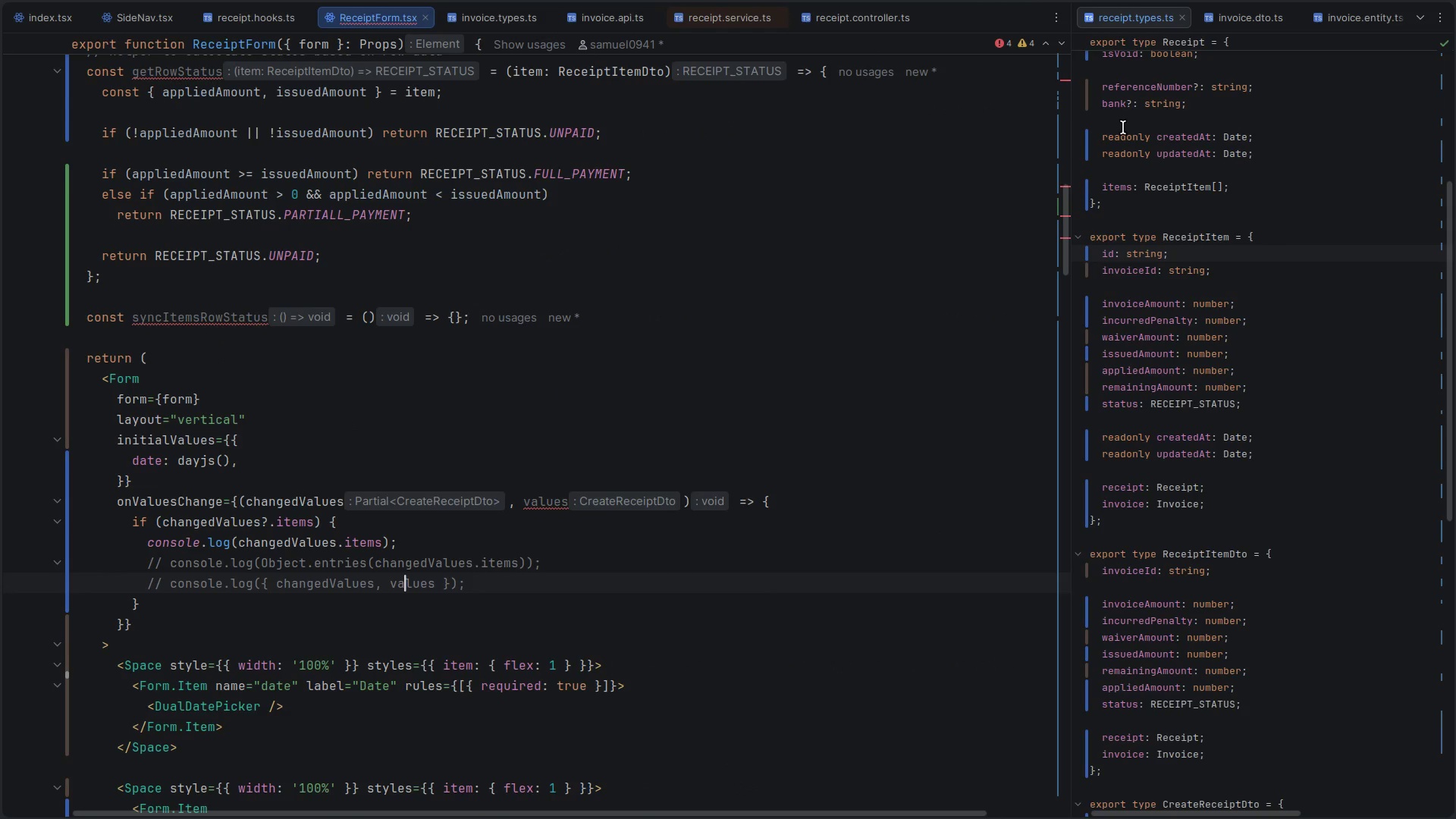 
left_click([457, 315])
 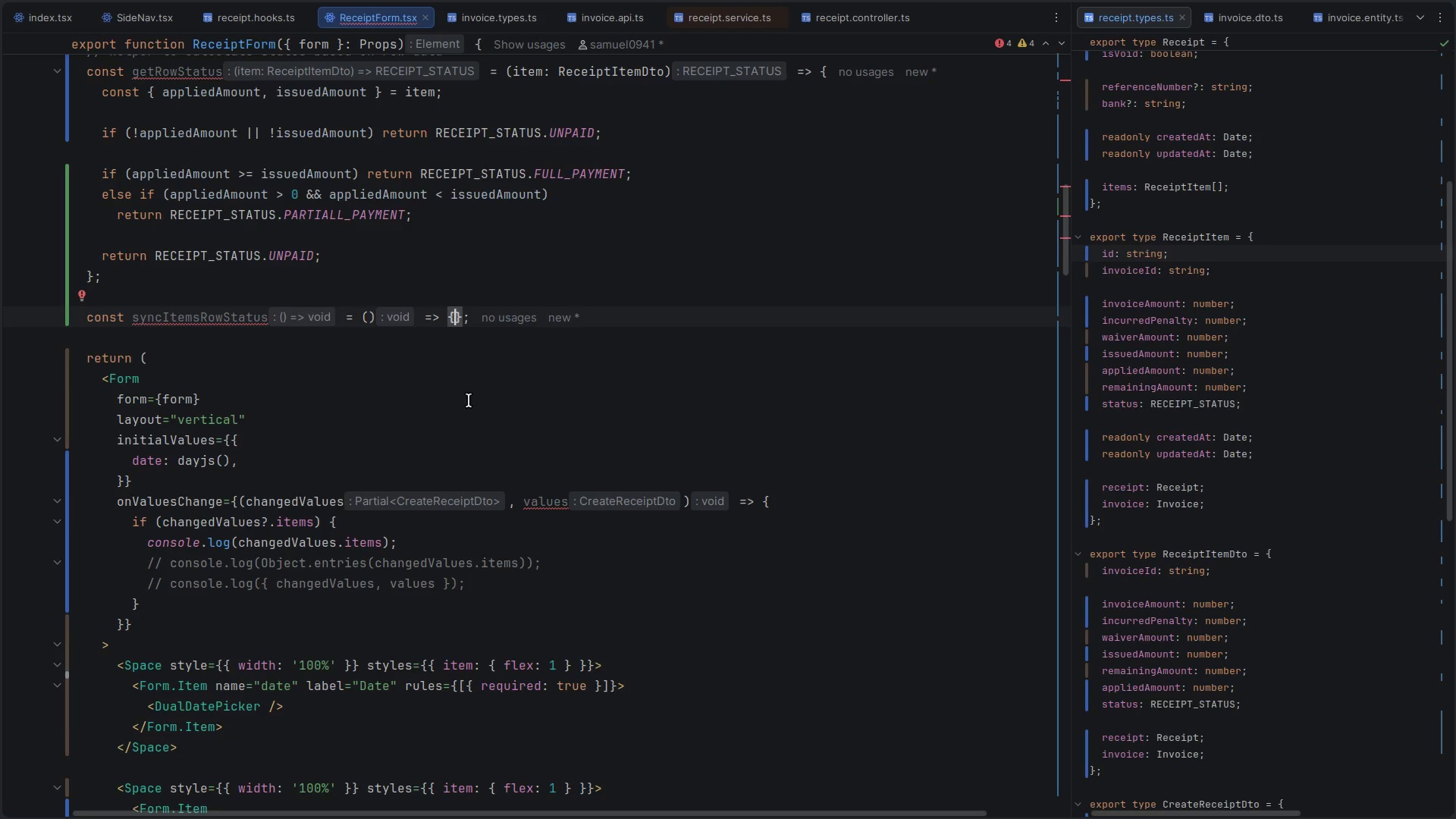 
key(Alt+Control+ArrowLeft)
 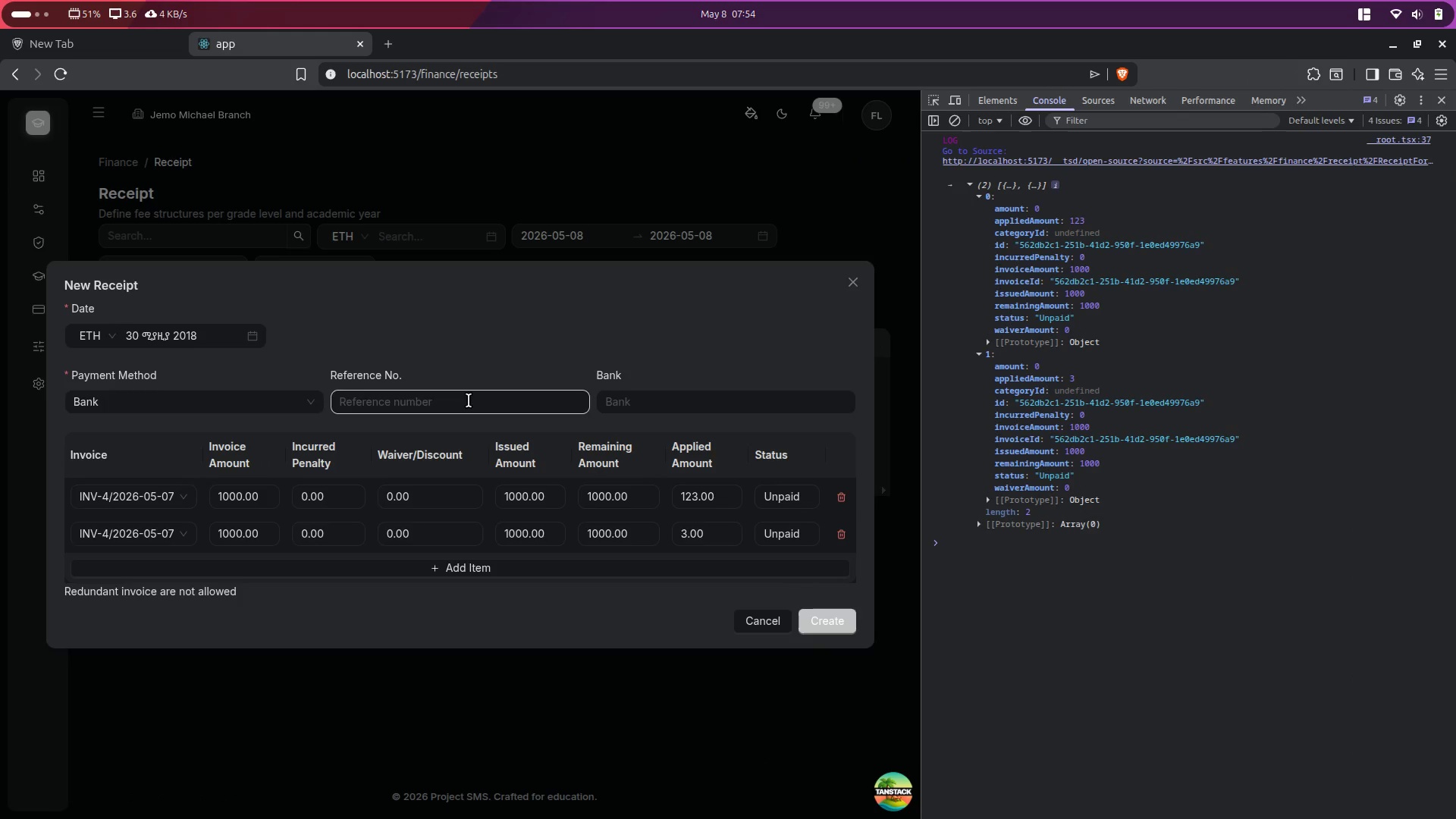 
key(Alt+Control+ArrowRight)
 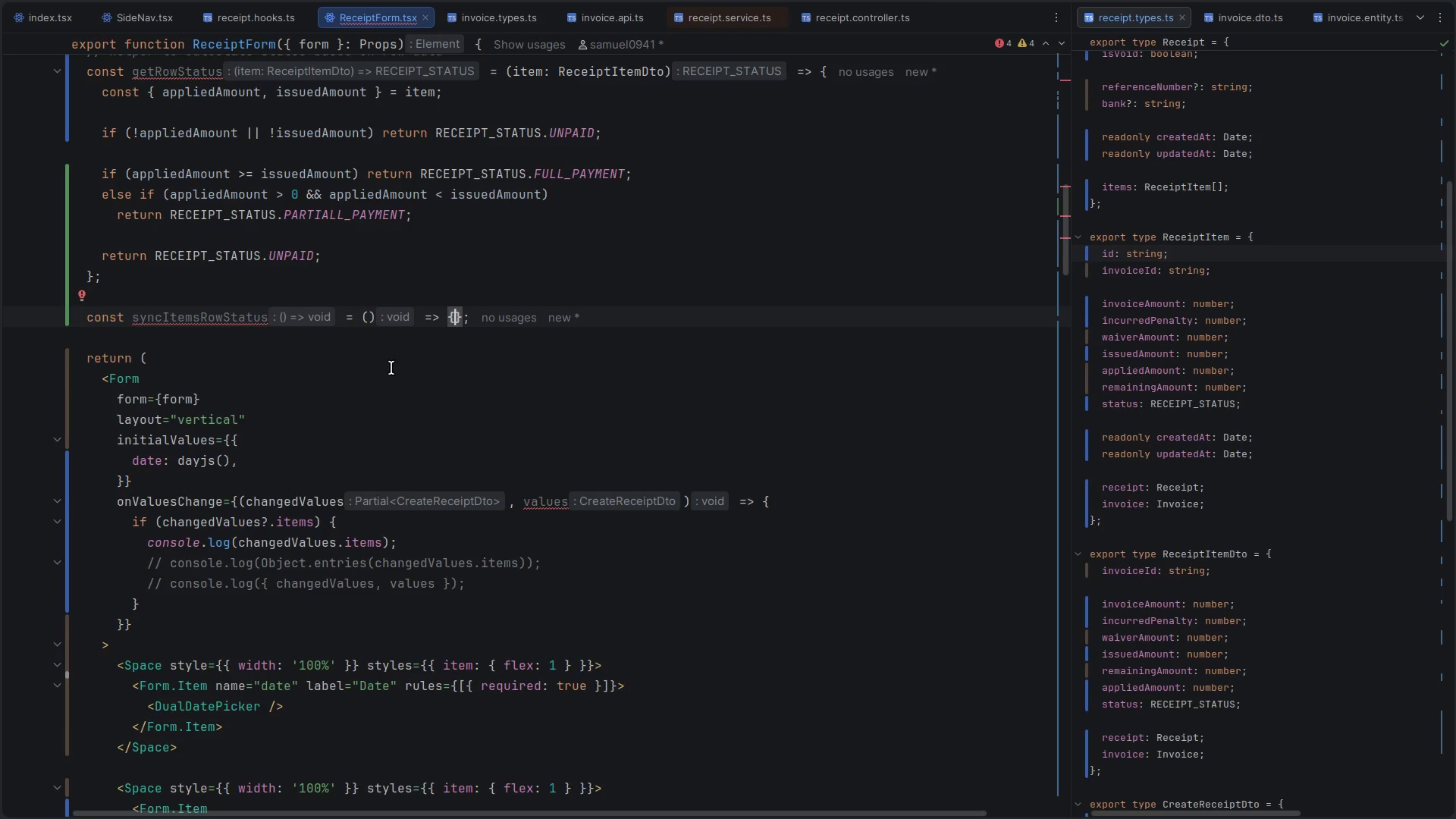 
left_click([369, 321])
 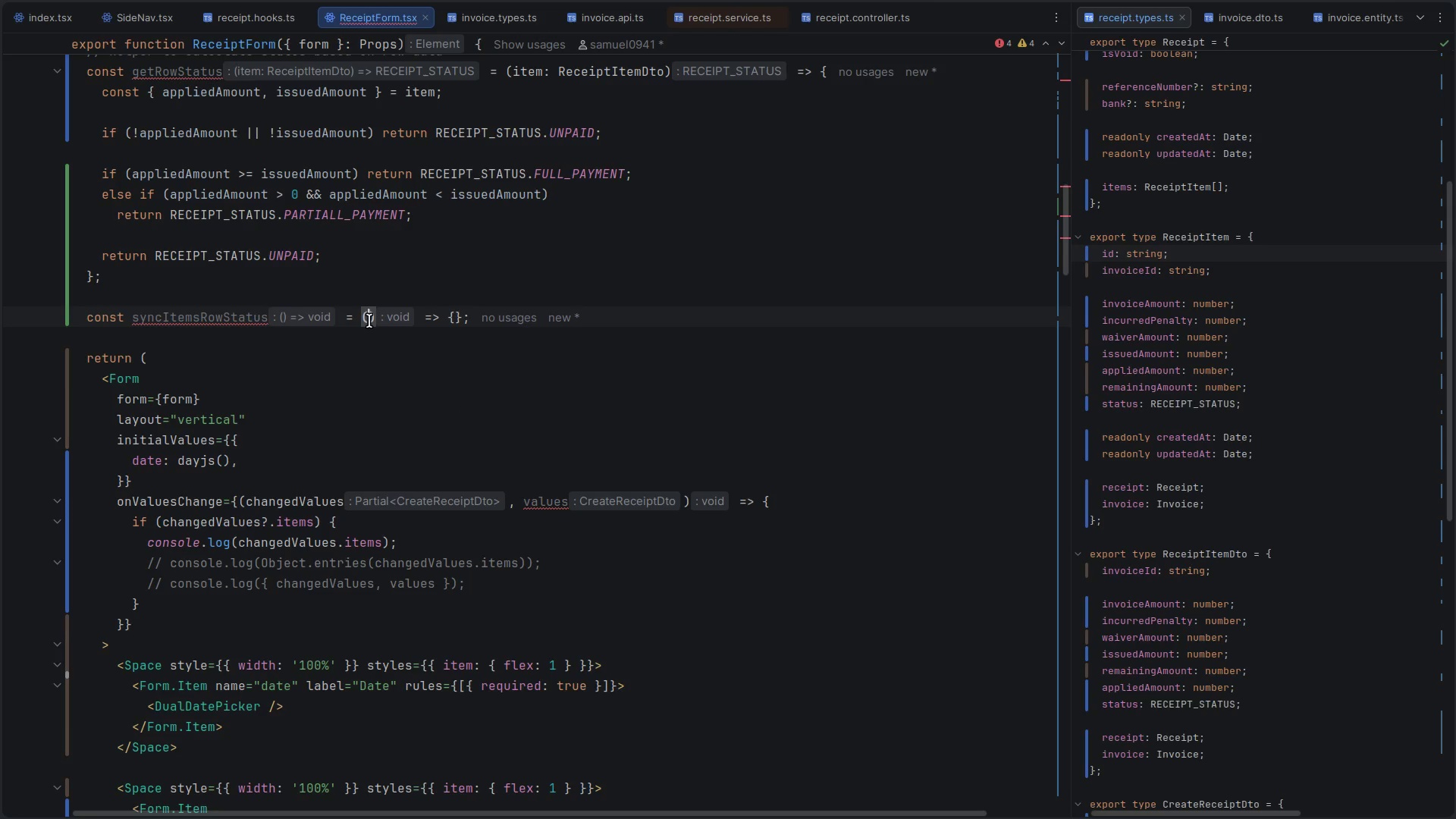 
type(items: )
 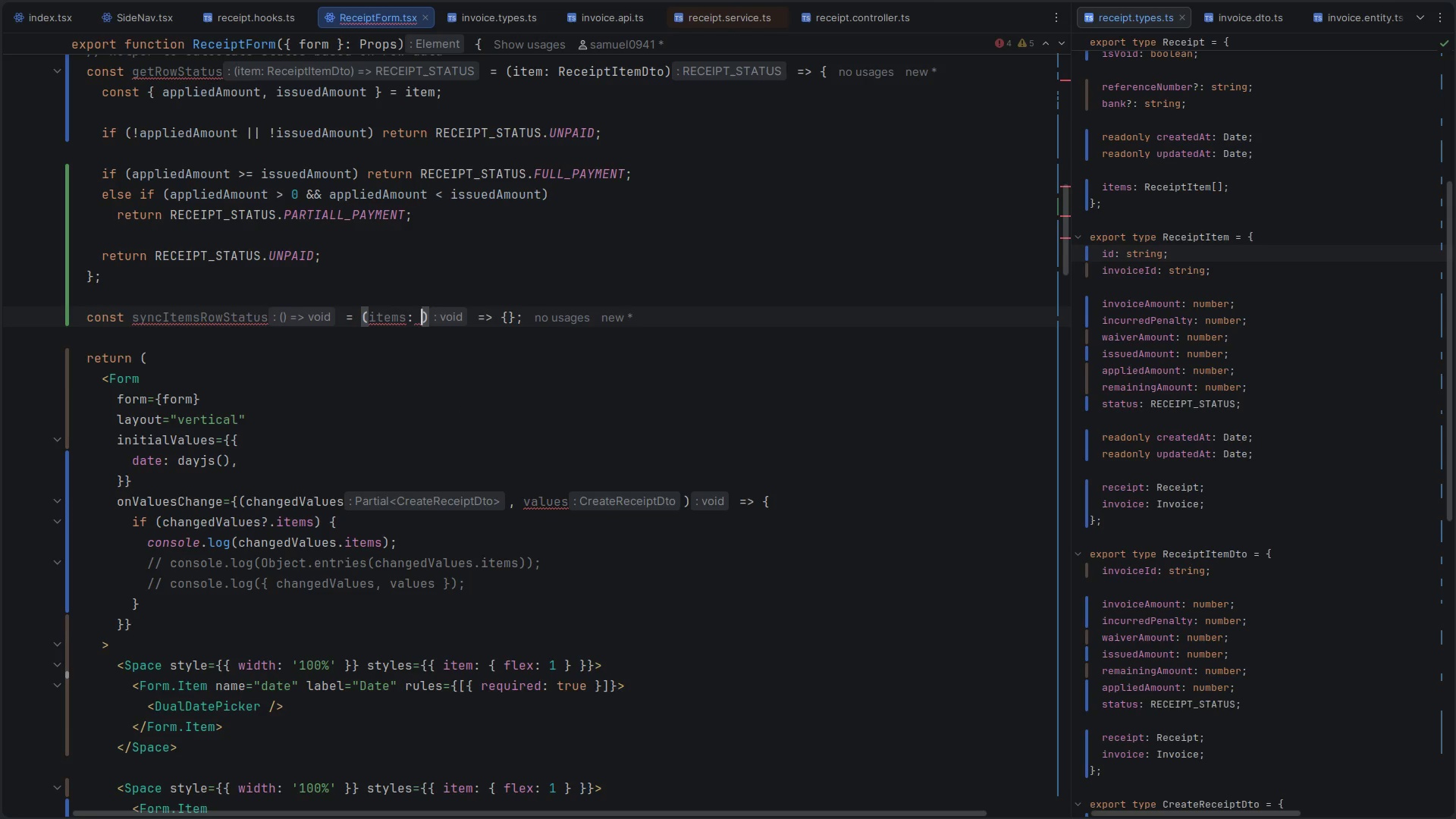 
double_click([611, 77])
 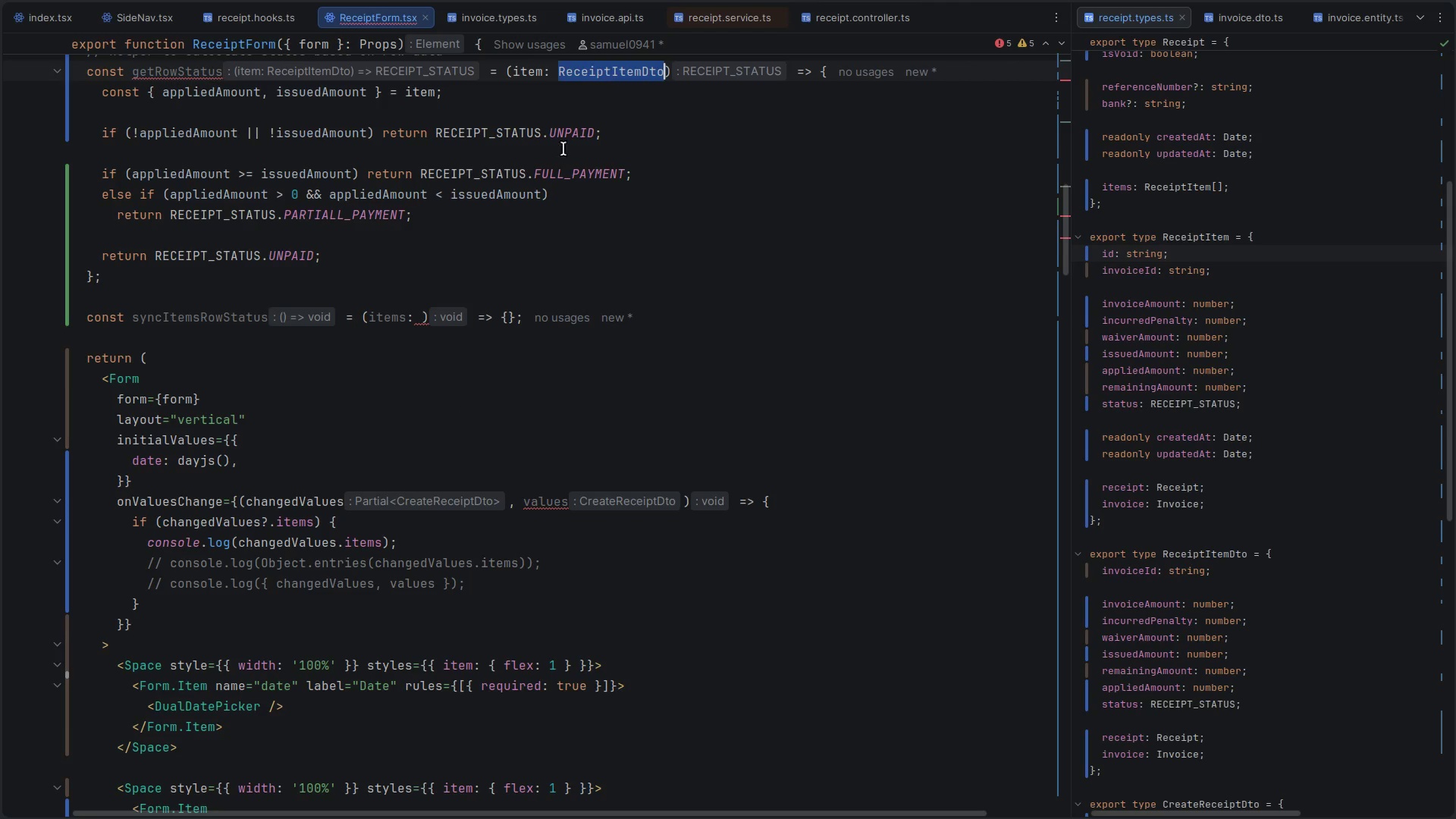 
key(Control+ControlLeft)
 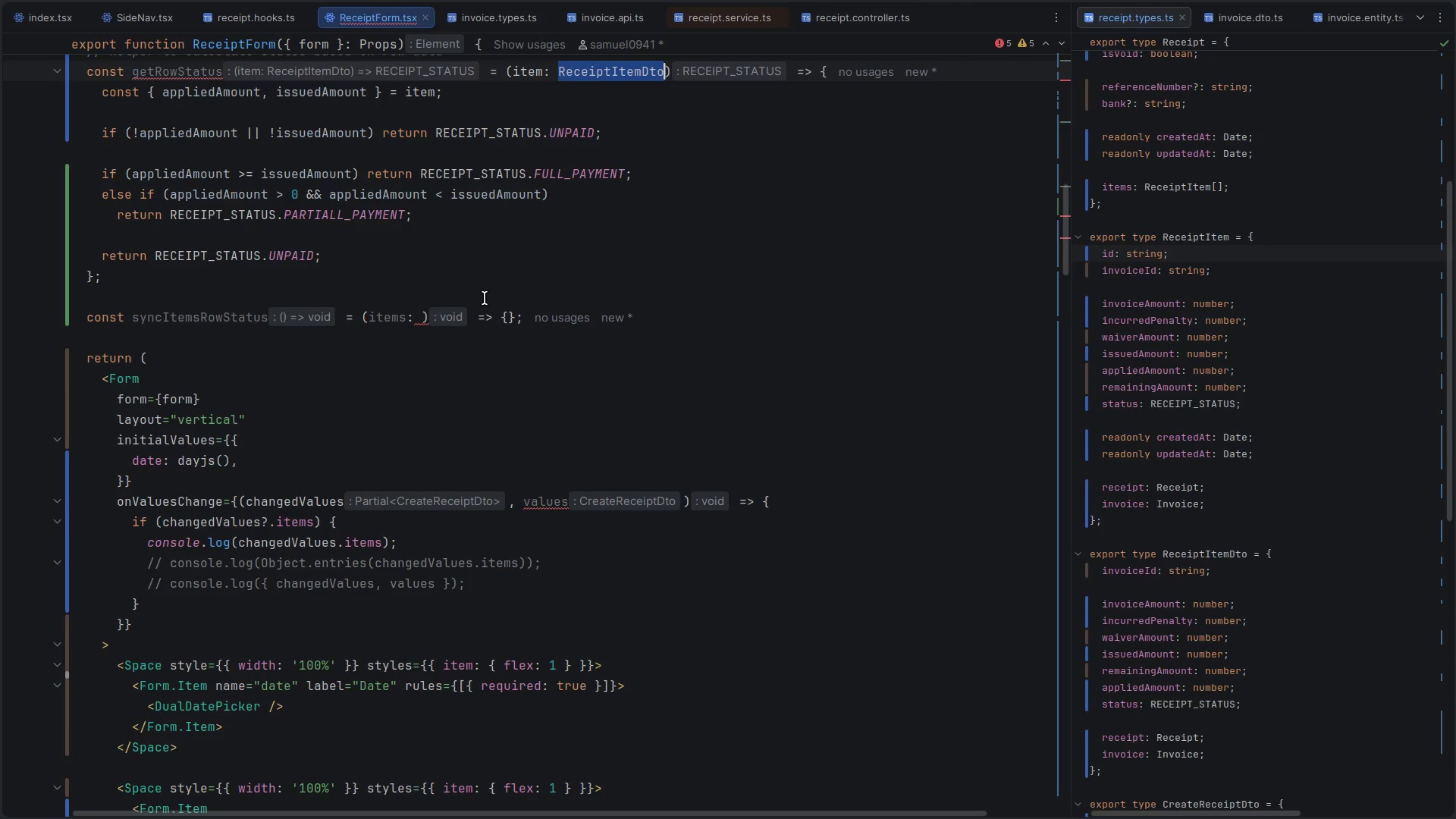 
key(Control+C)
 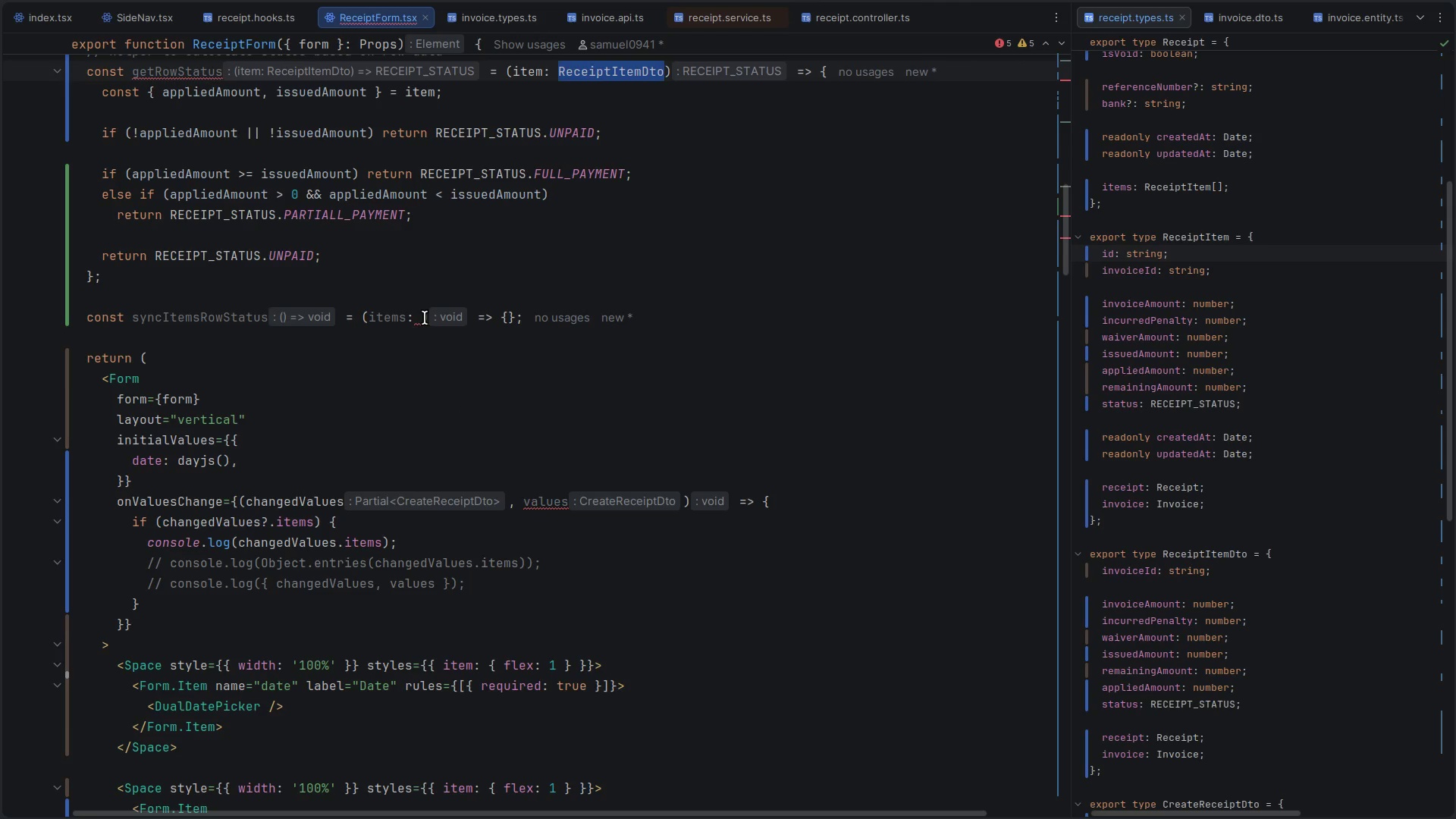 
left_click([424, 318])
 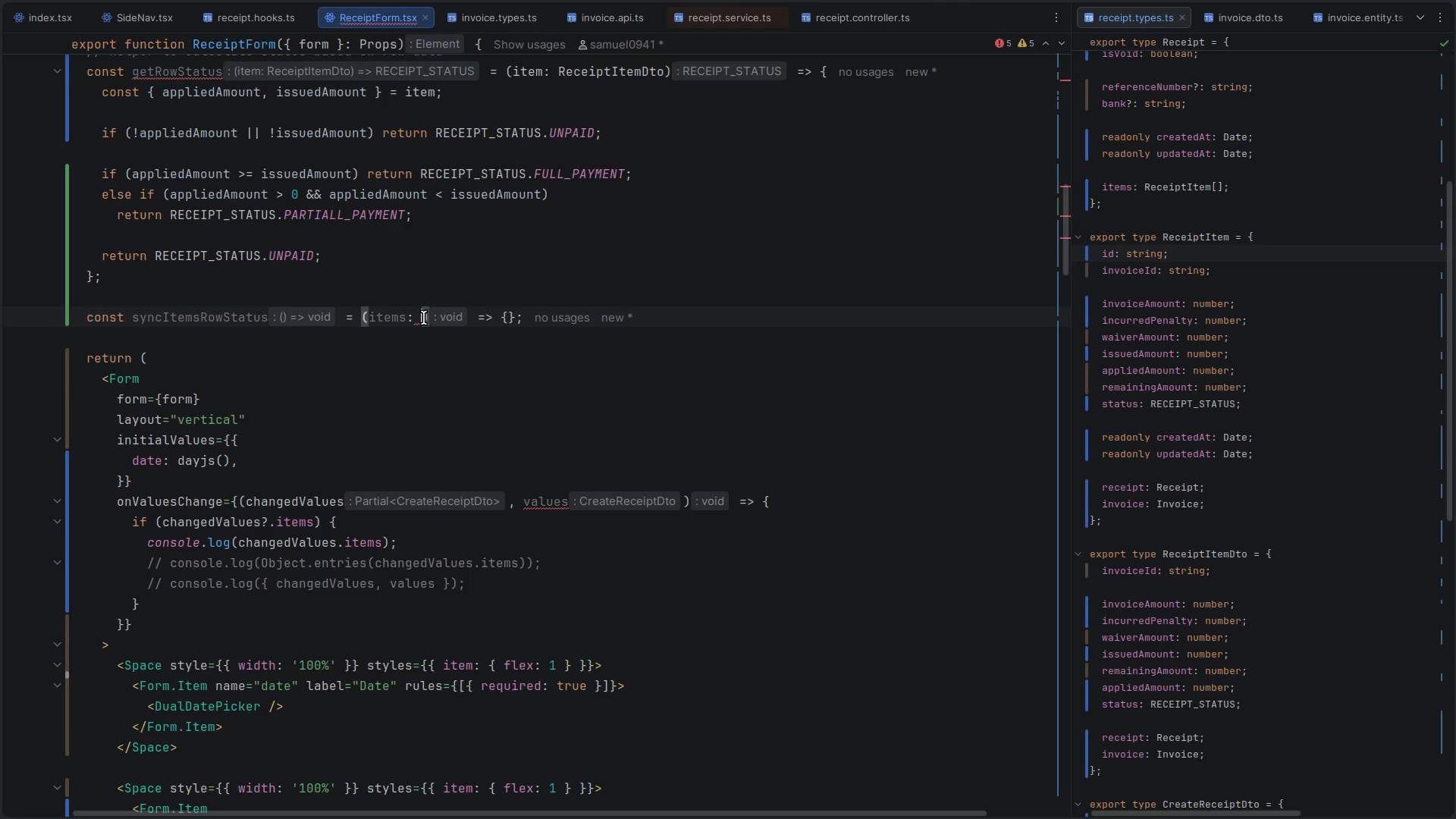 
key(Control+V)
 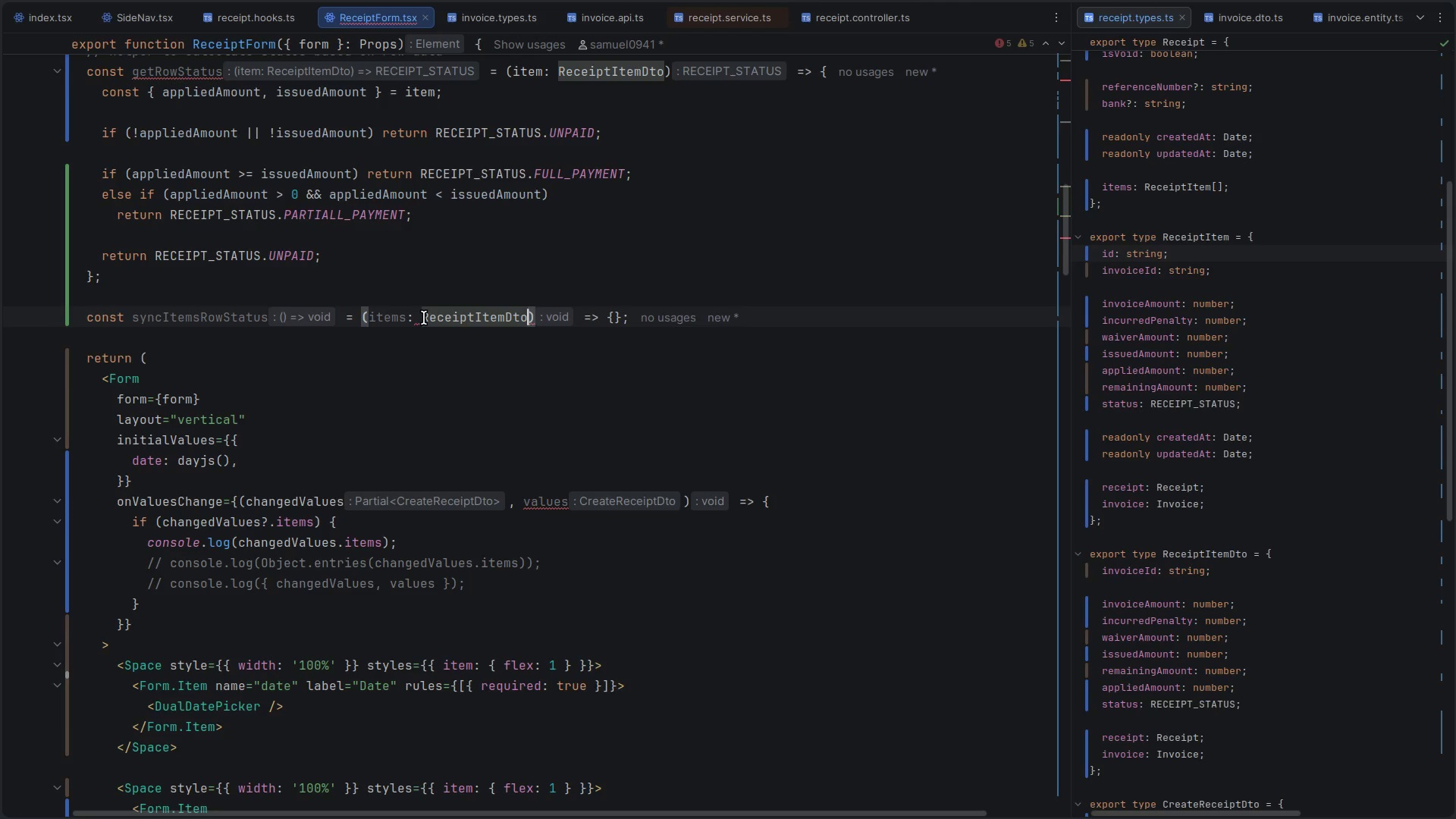 
key(BracketLeft)
 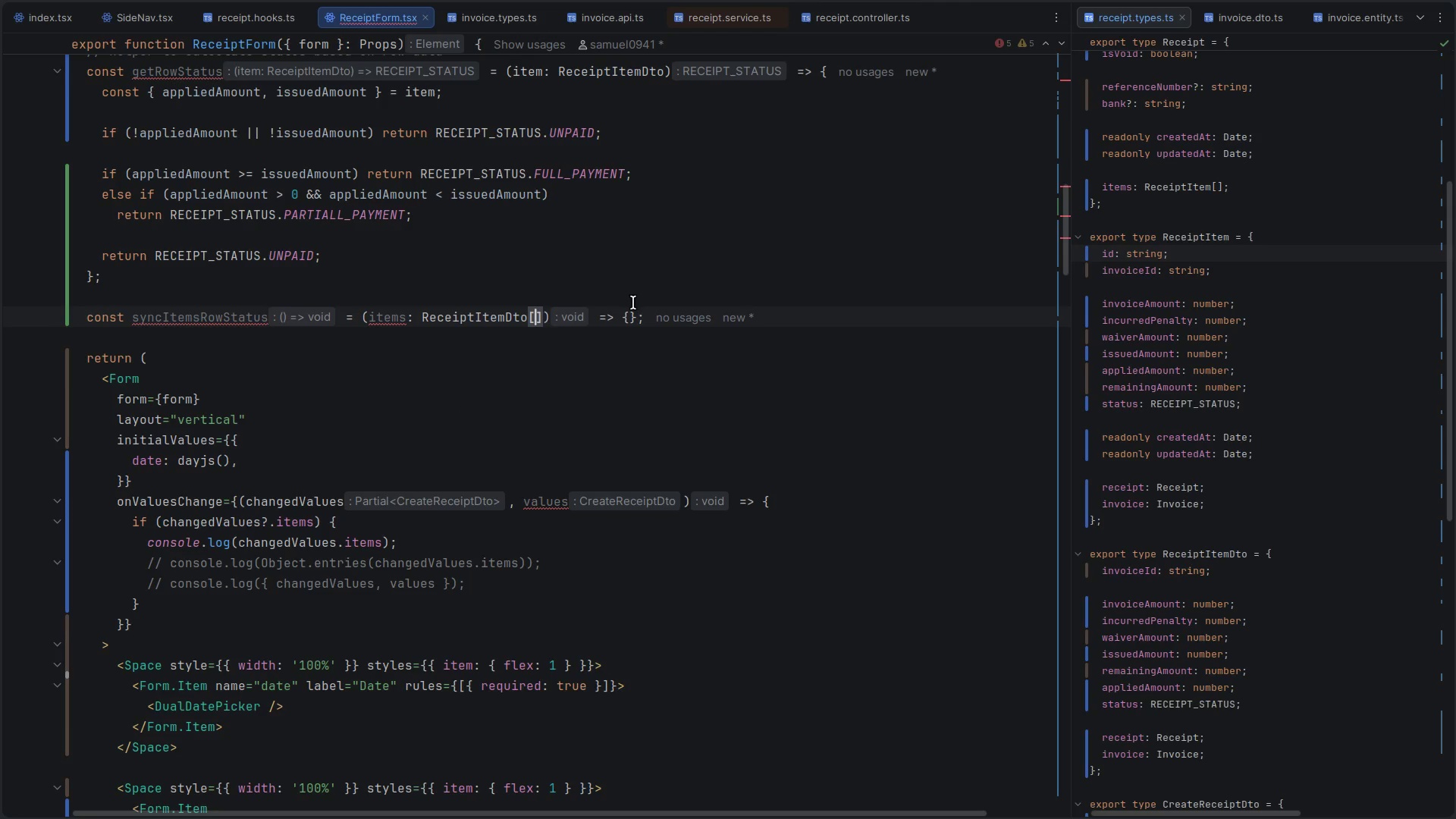 
left_click([632, 315])
 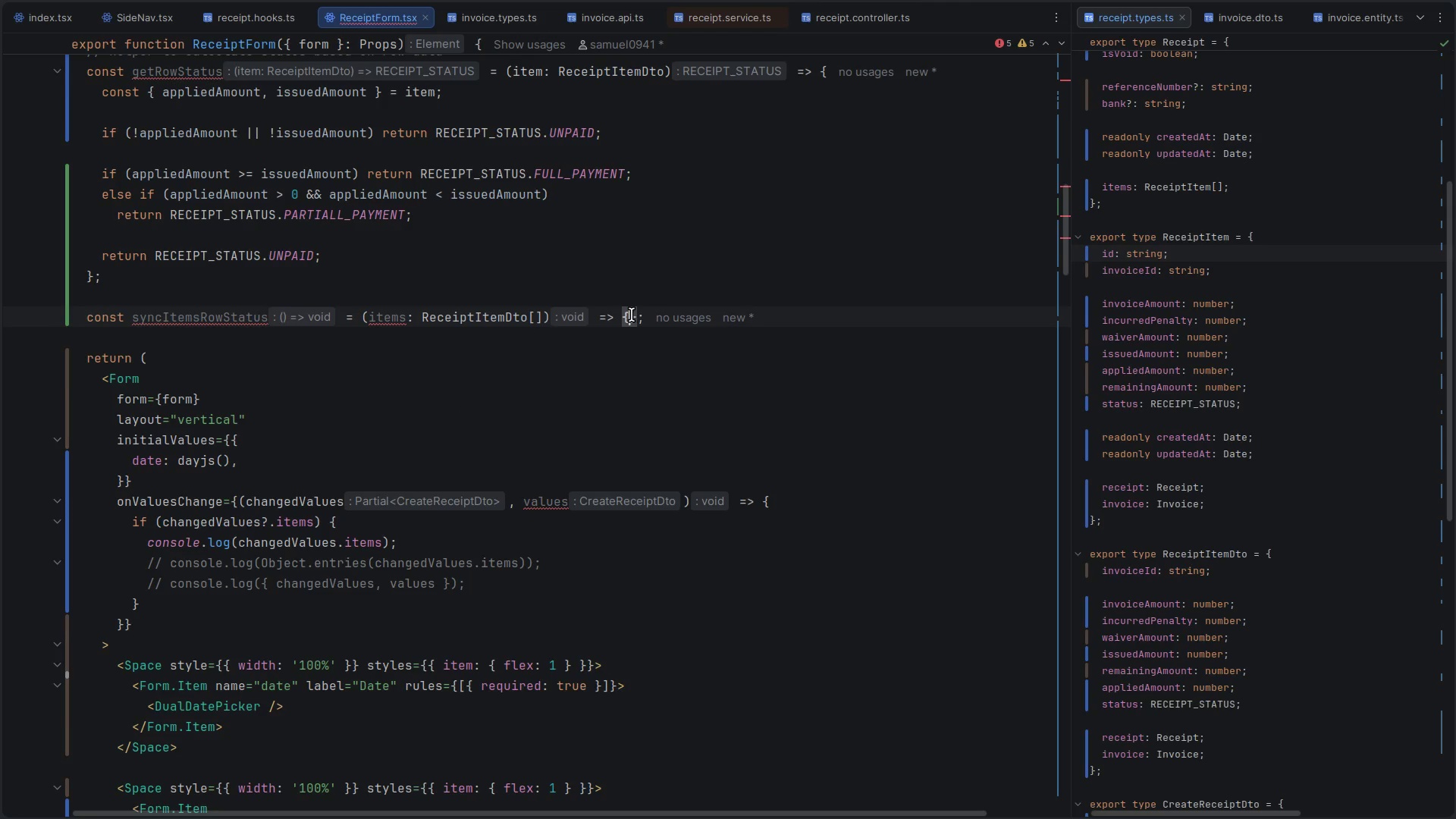 
key(Enter)
 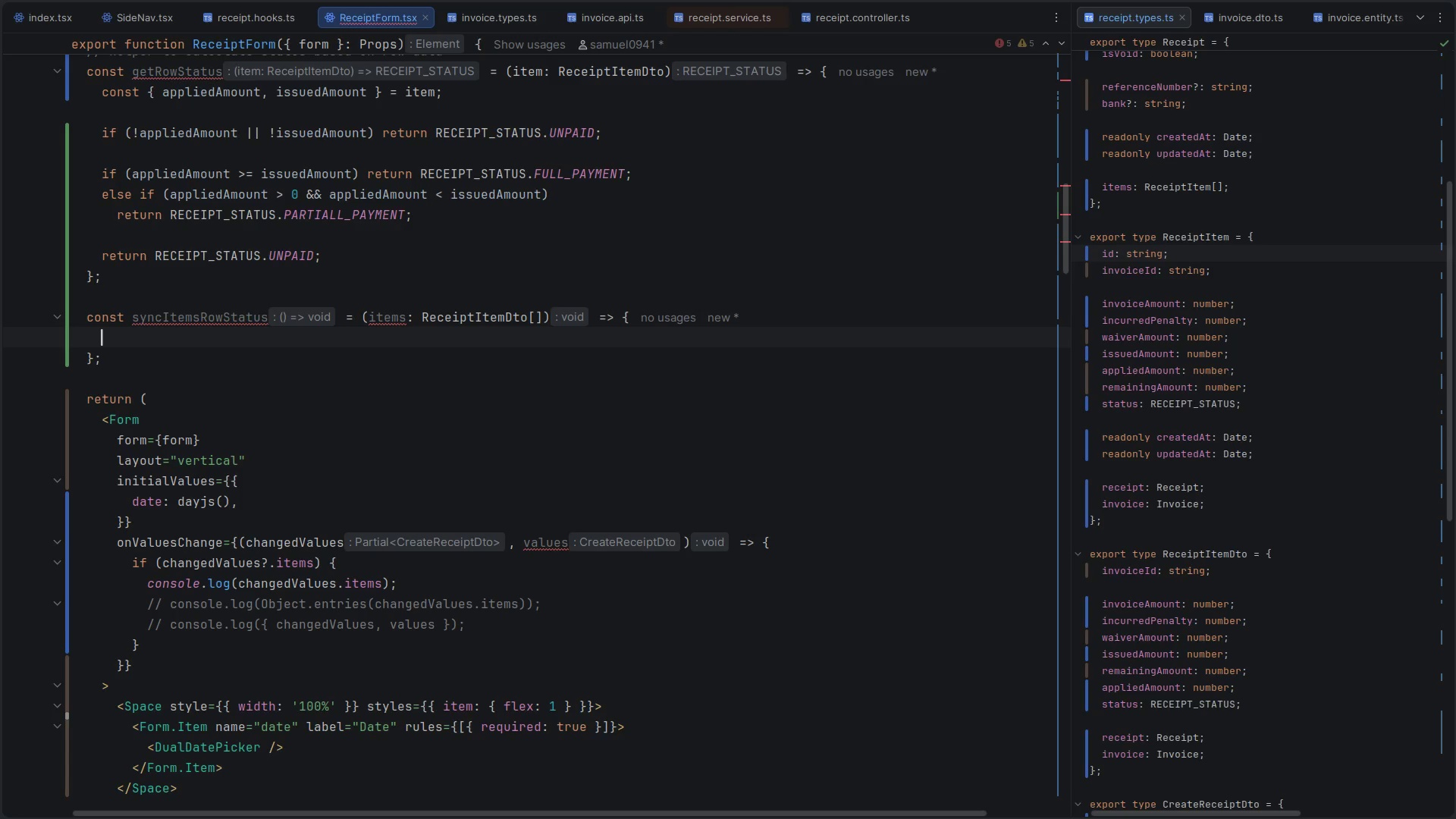 
type(const updated = items.m)
 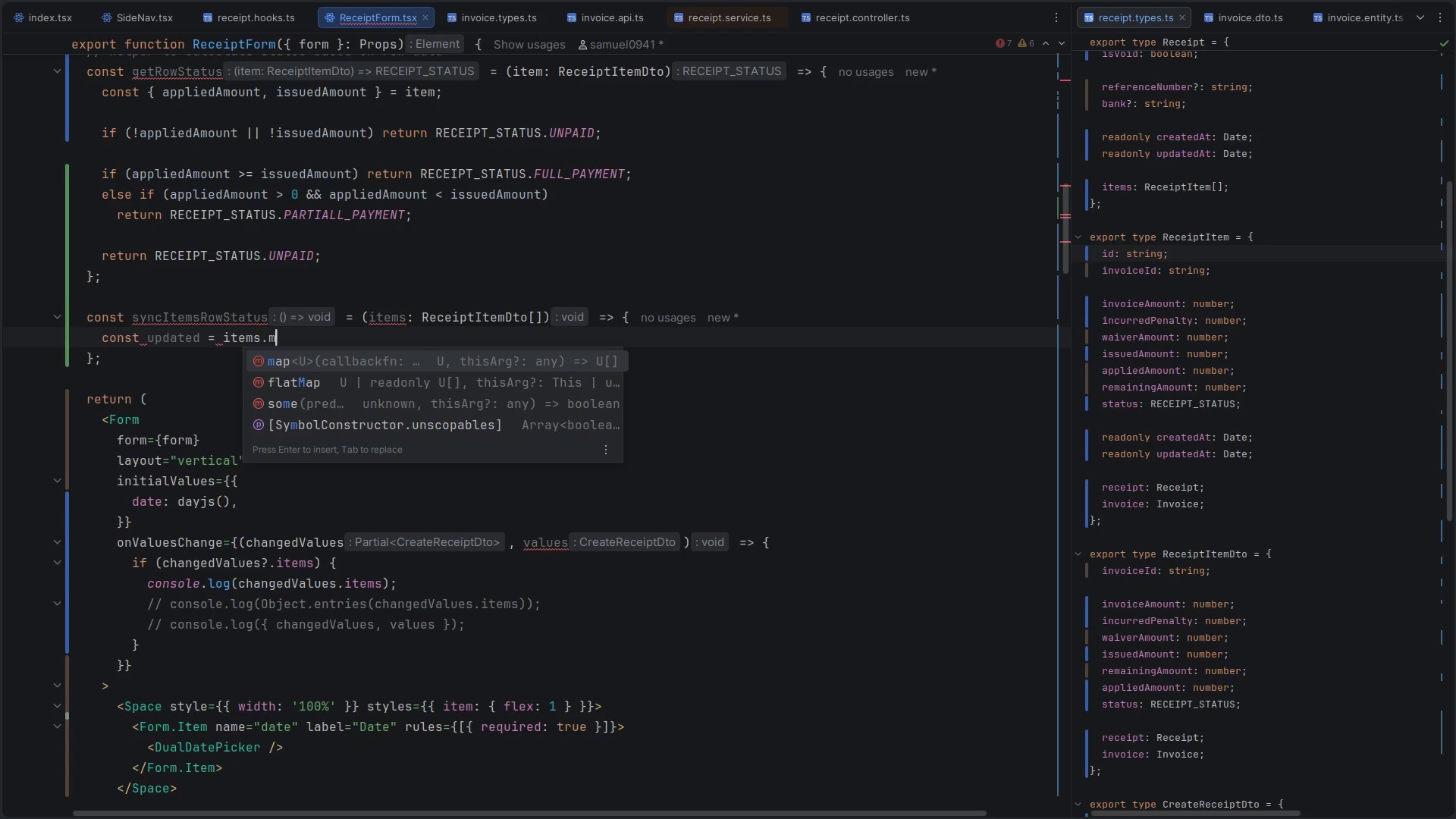 
key(Enter)
 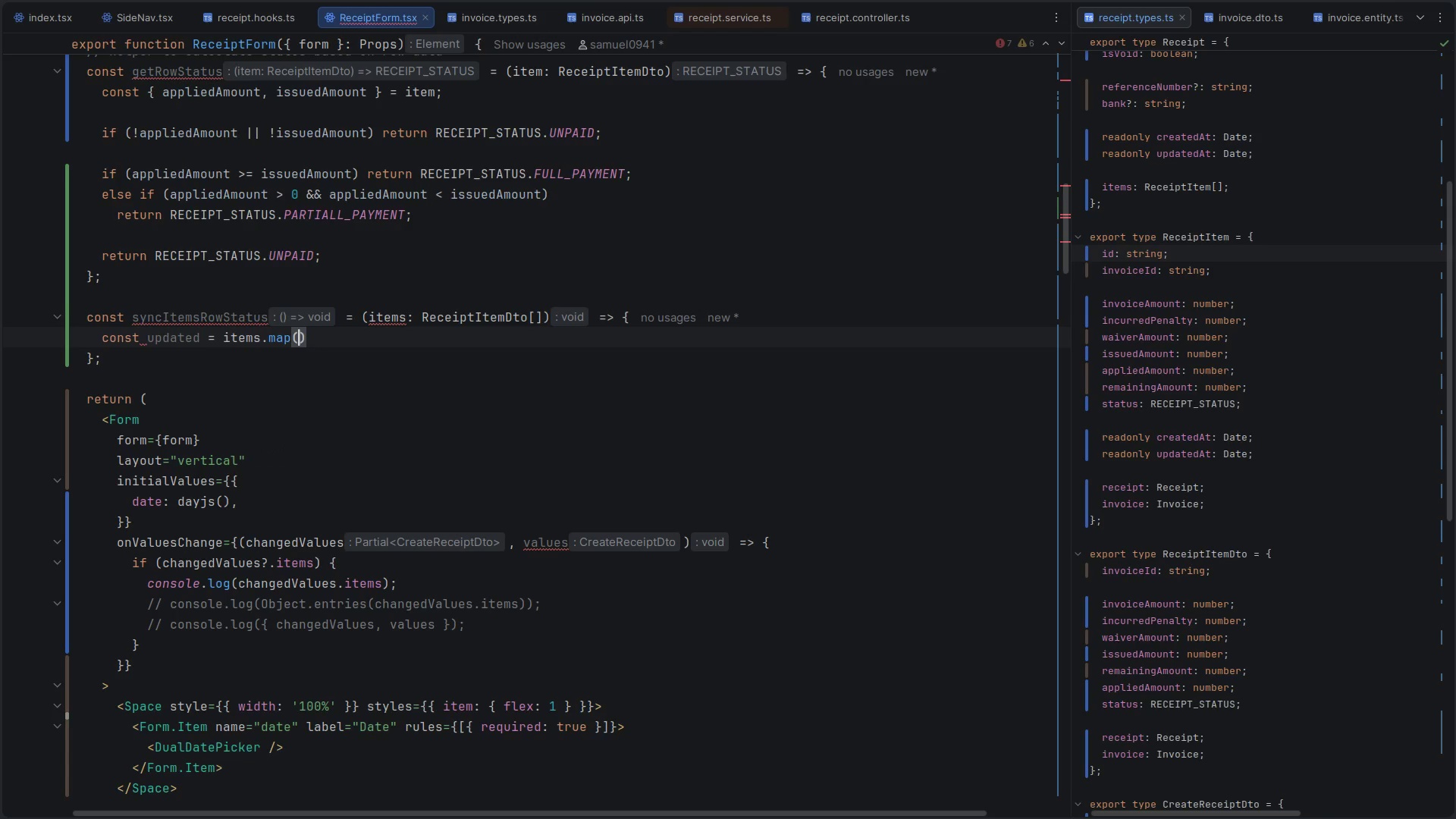 
type(item =.)
key(Backspace)
type(> )
 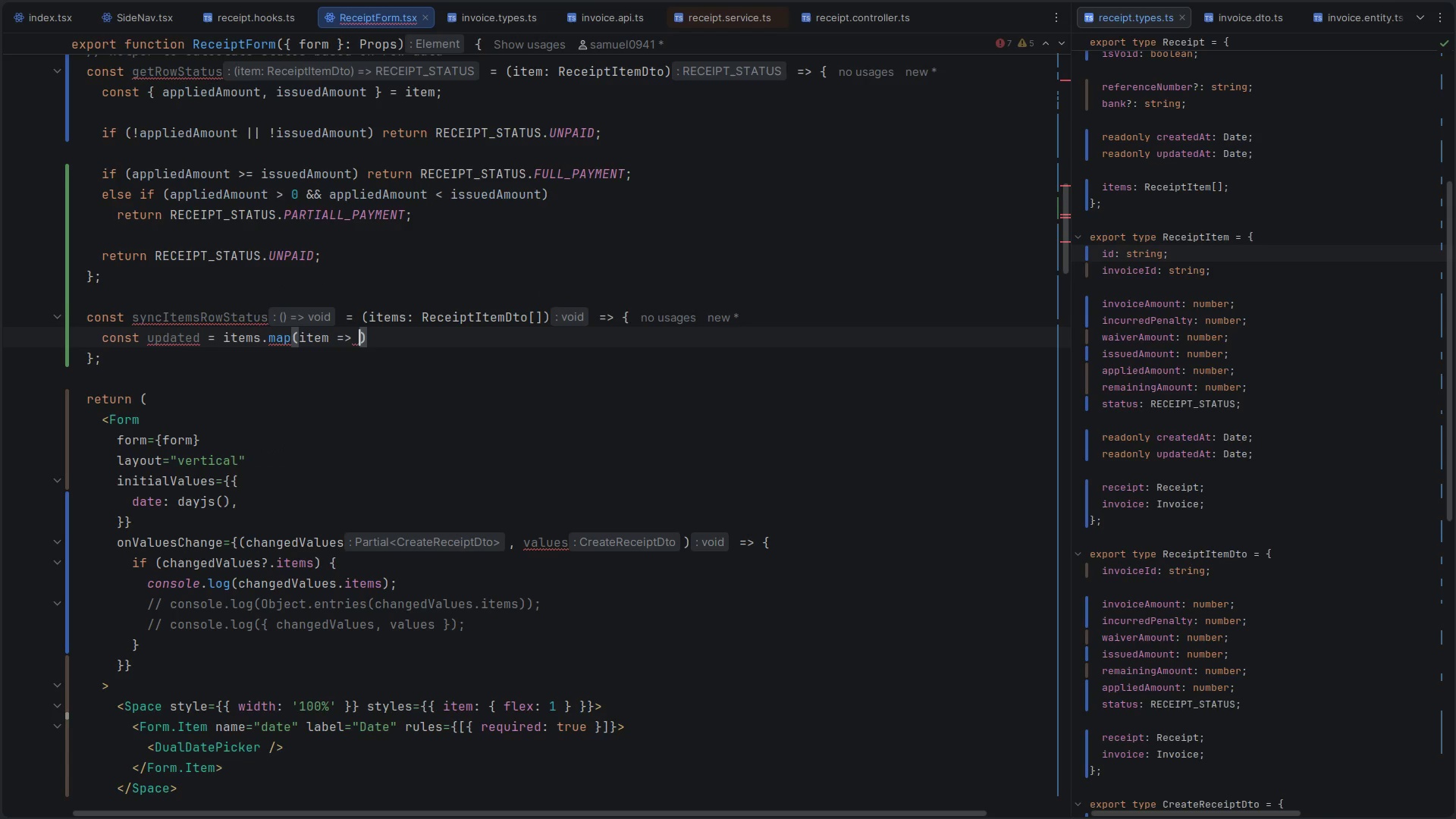 
key(Shift+9)
 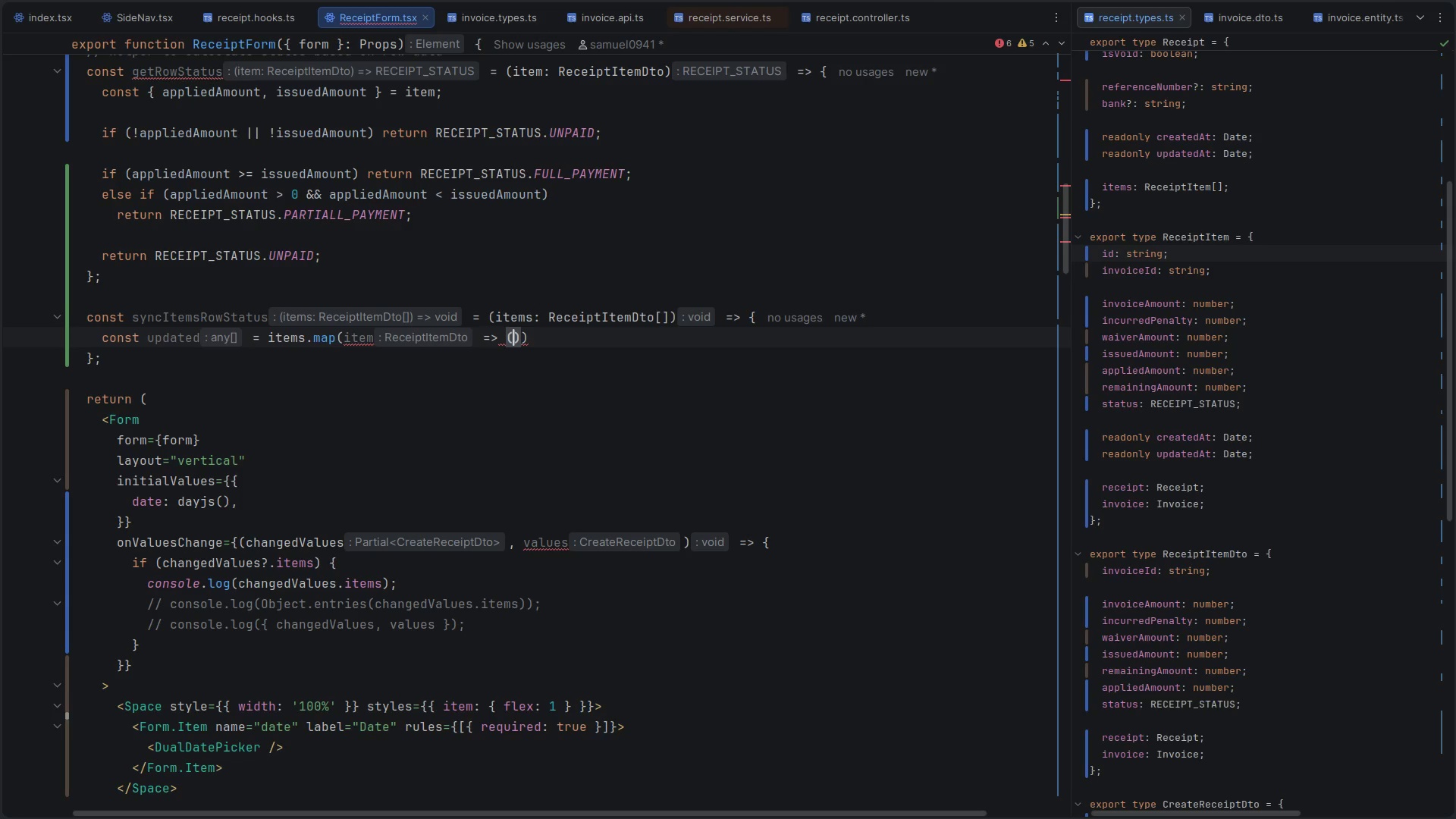 
key(Shift+BracketLeft)
 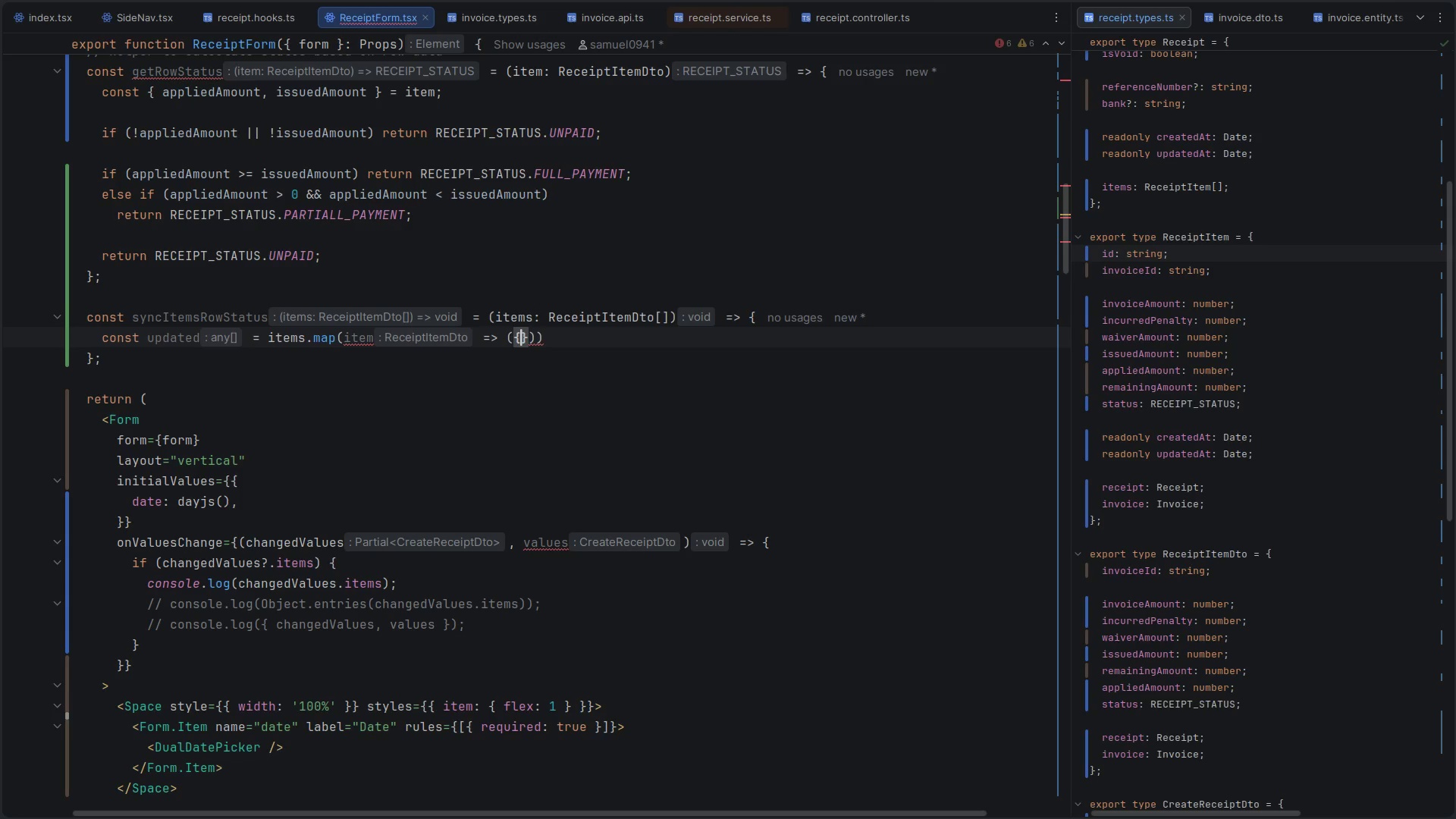 
key(Enter)
 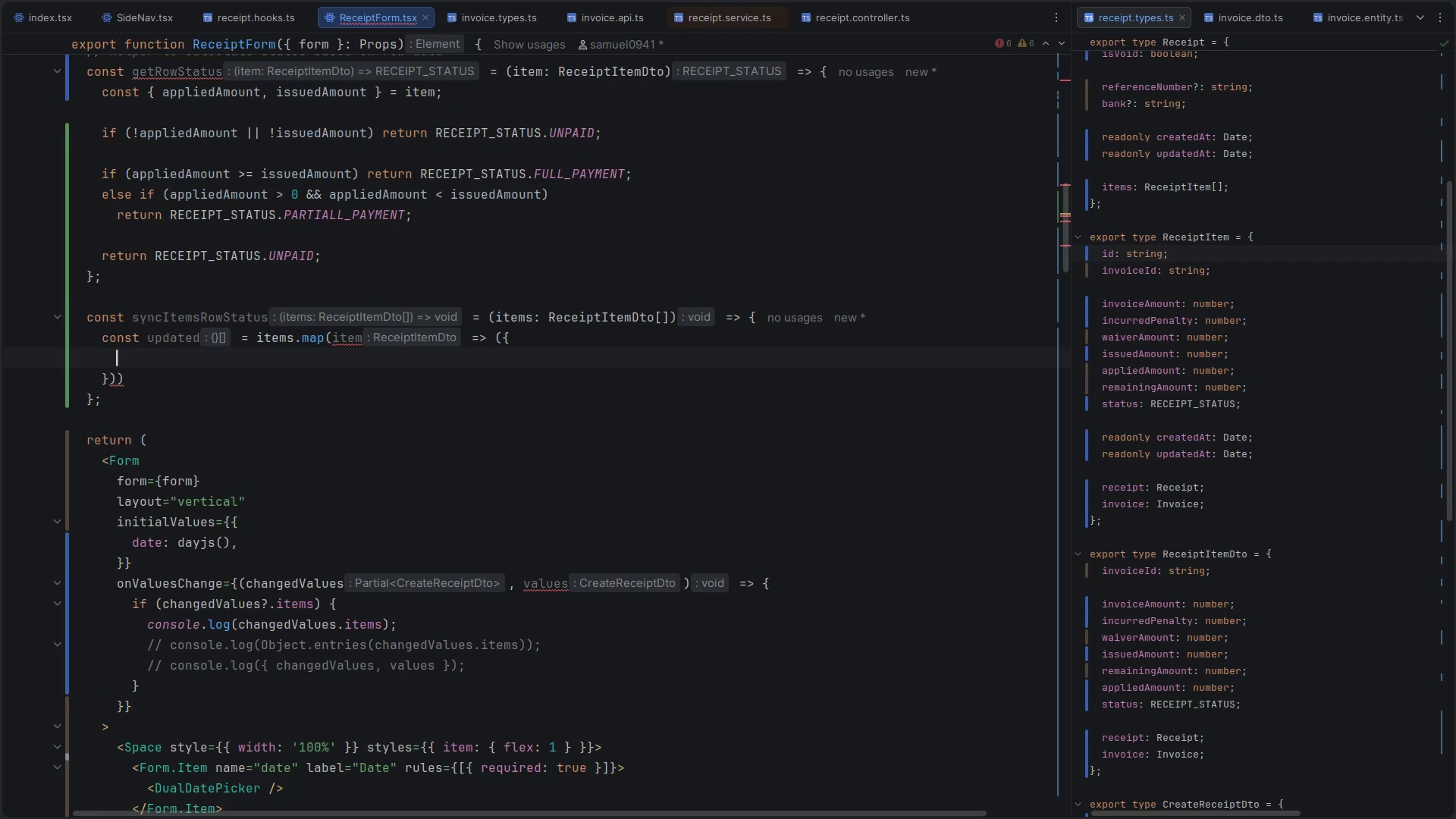 
type(...itm)
key(Backspace)
type(em,)
 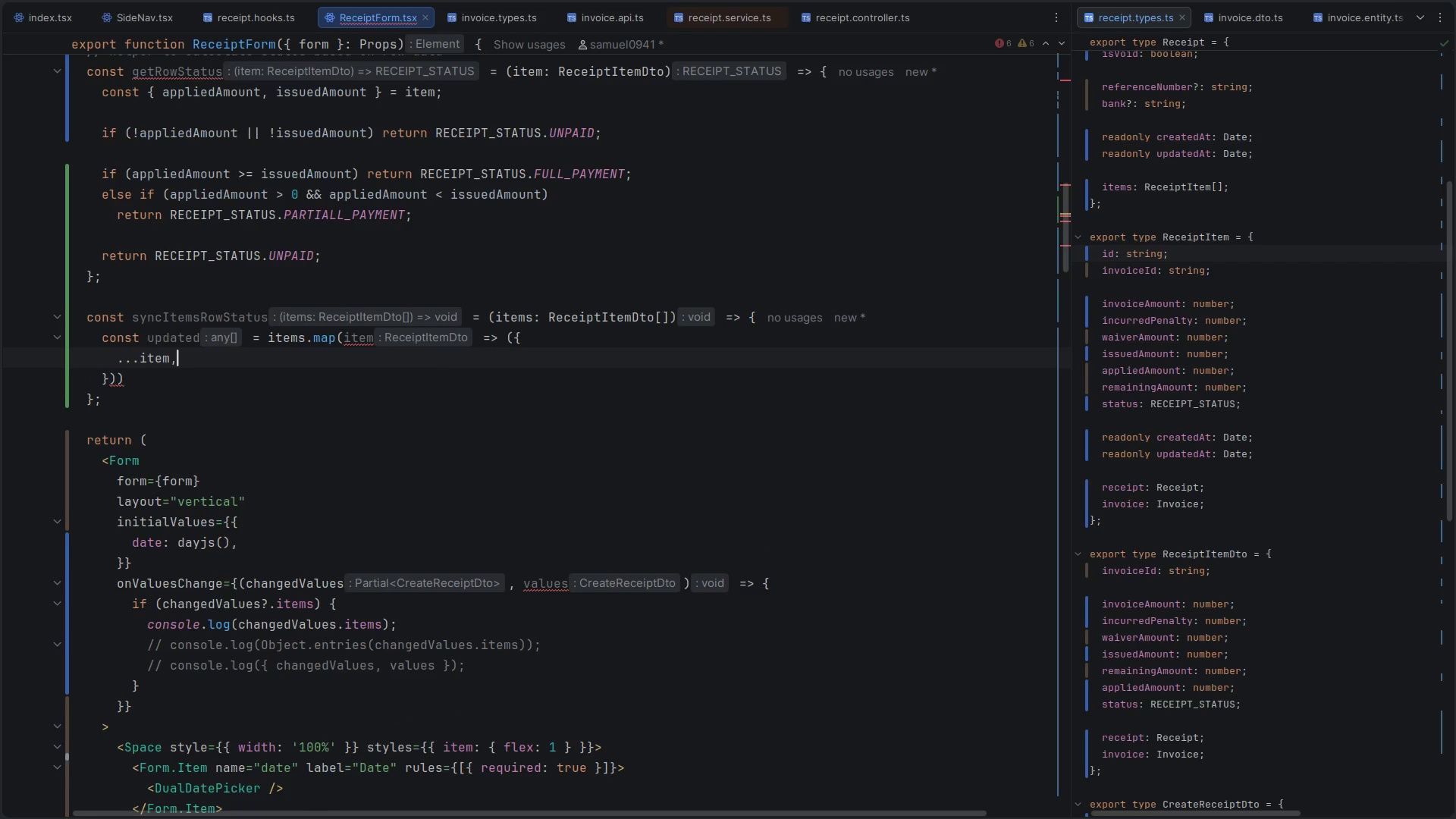 
key(Enter)
 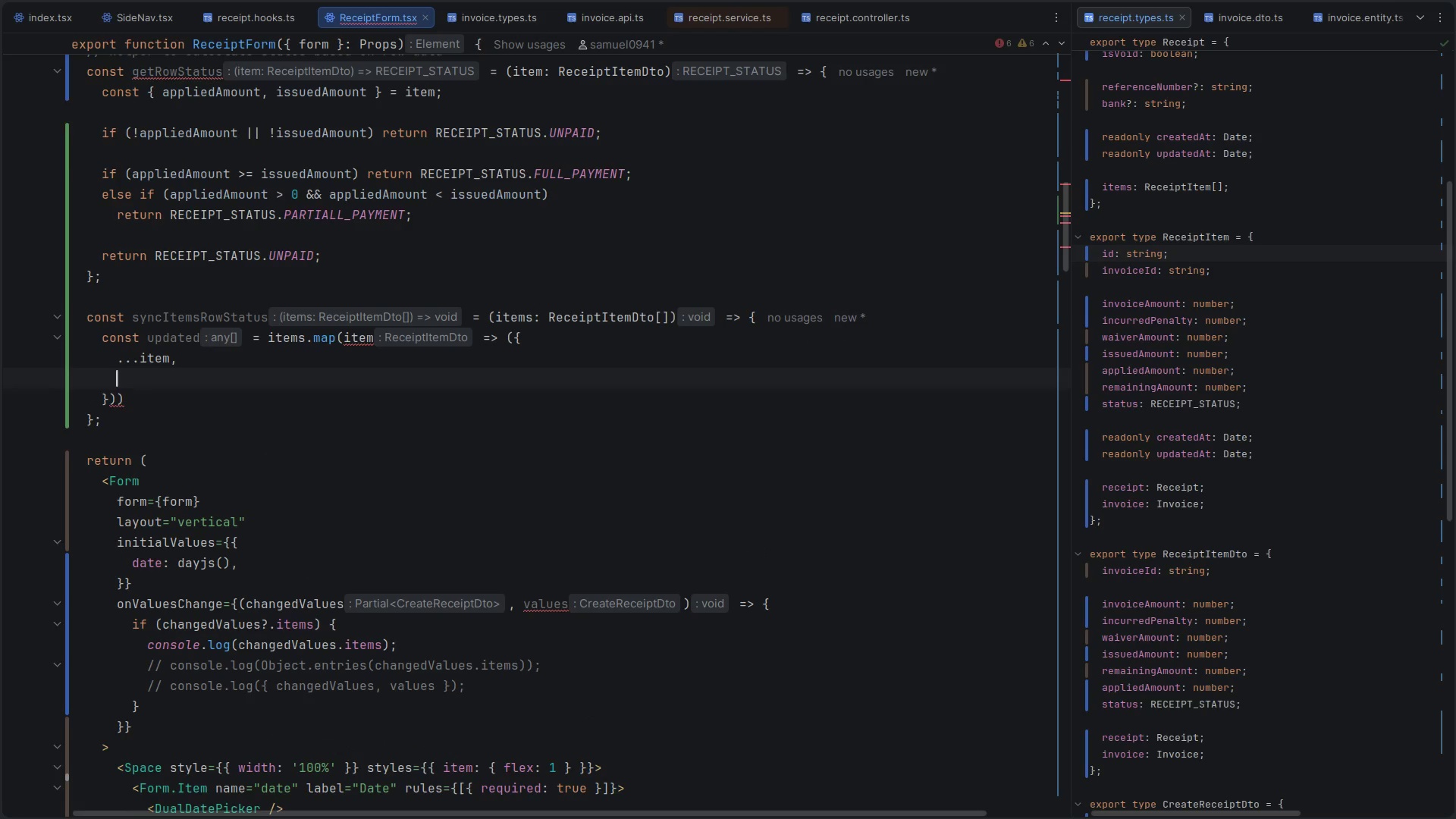 
type(status: g)
 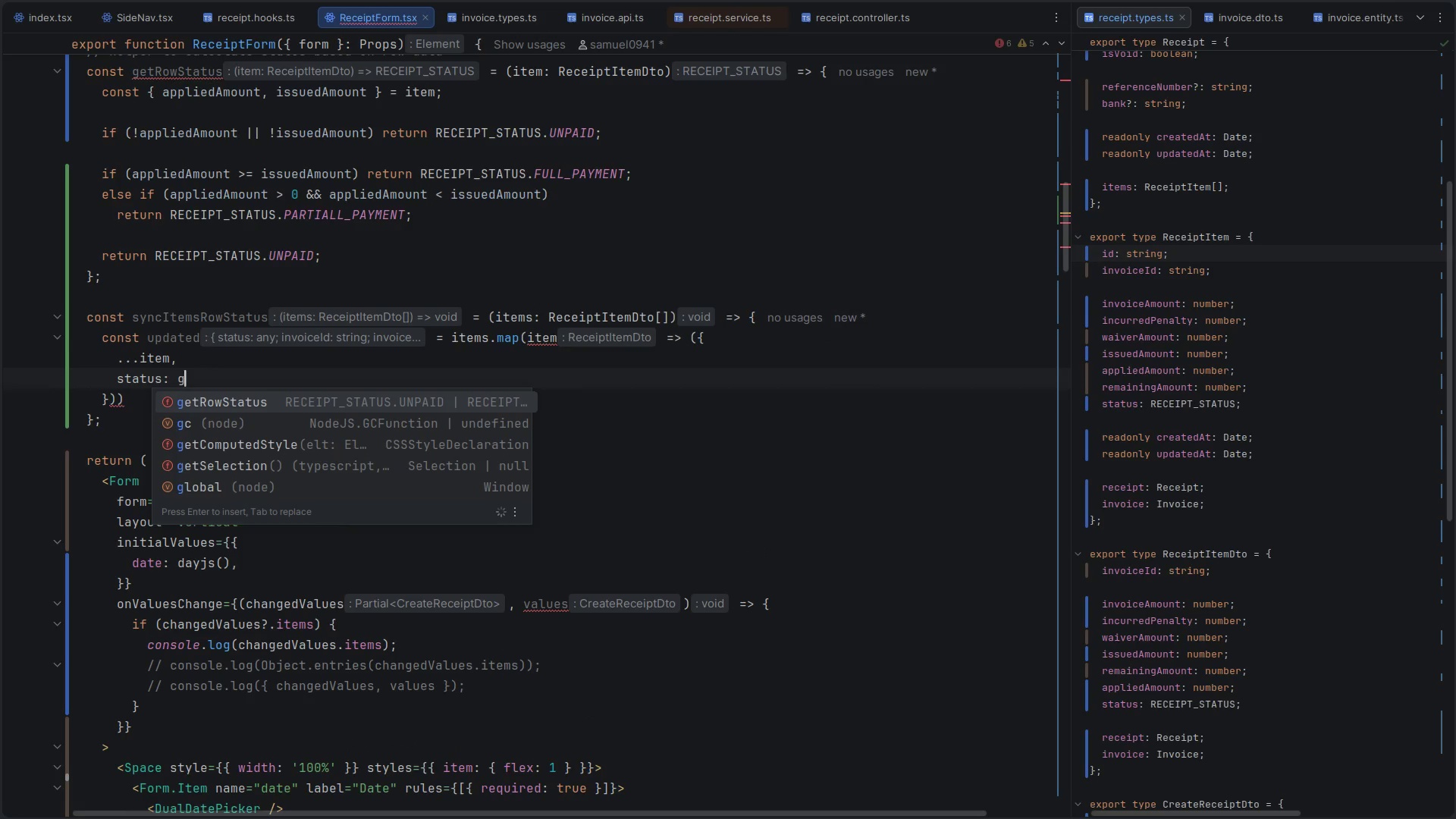 
key(Enter)
 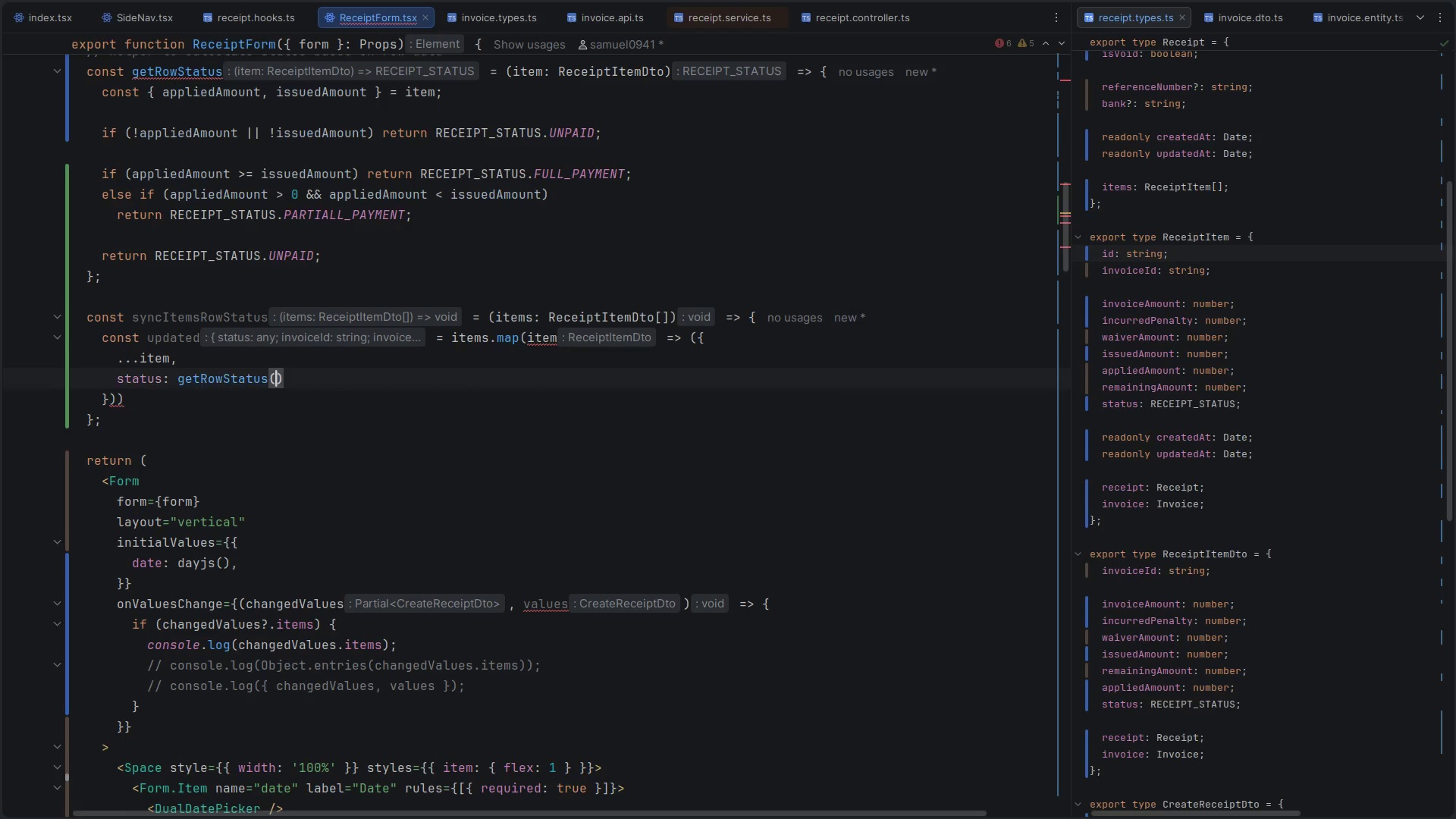 
type(item)
 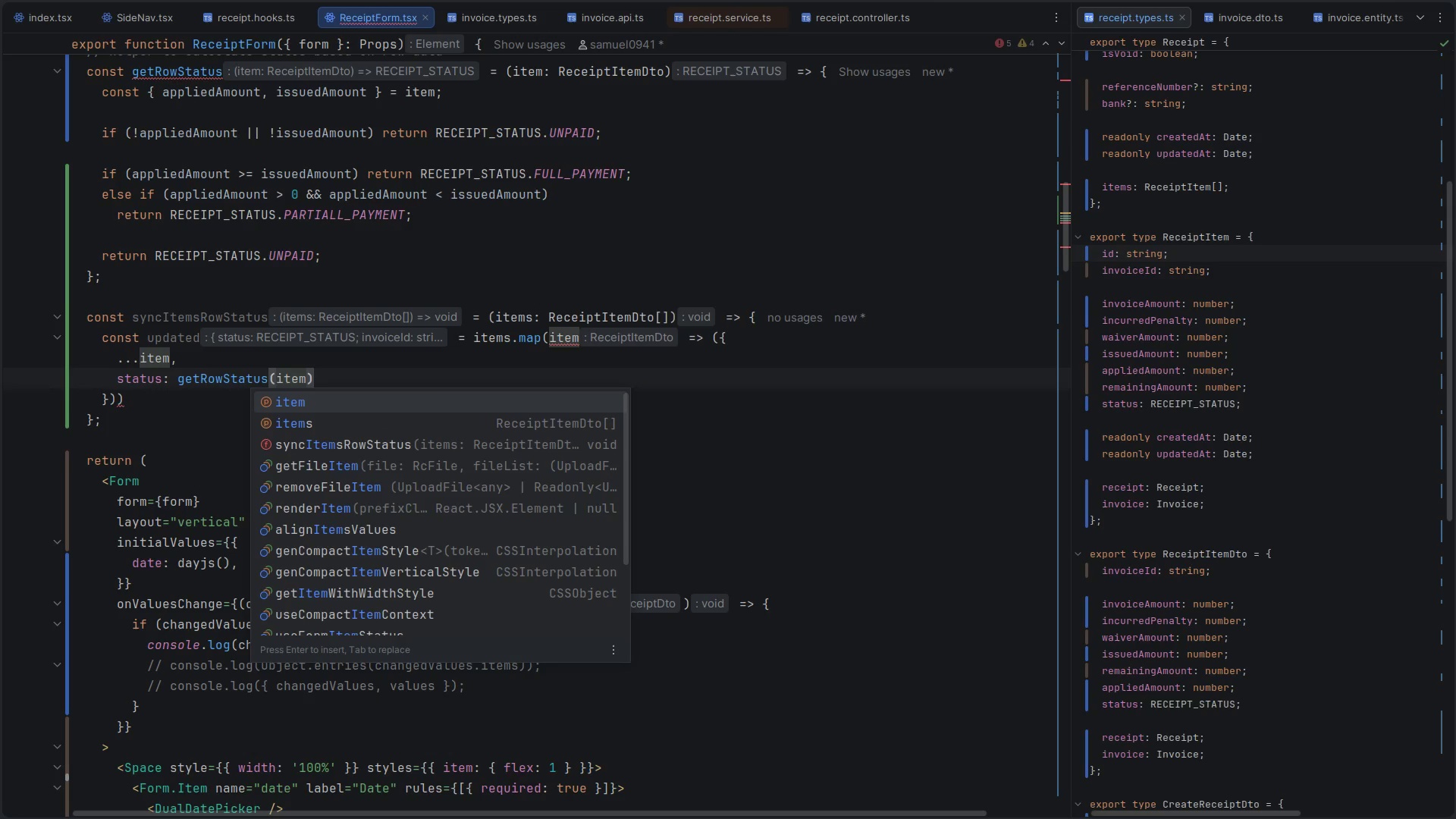 
left_click([682, 370])
 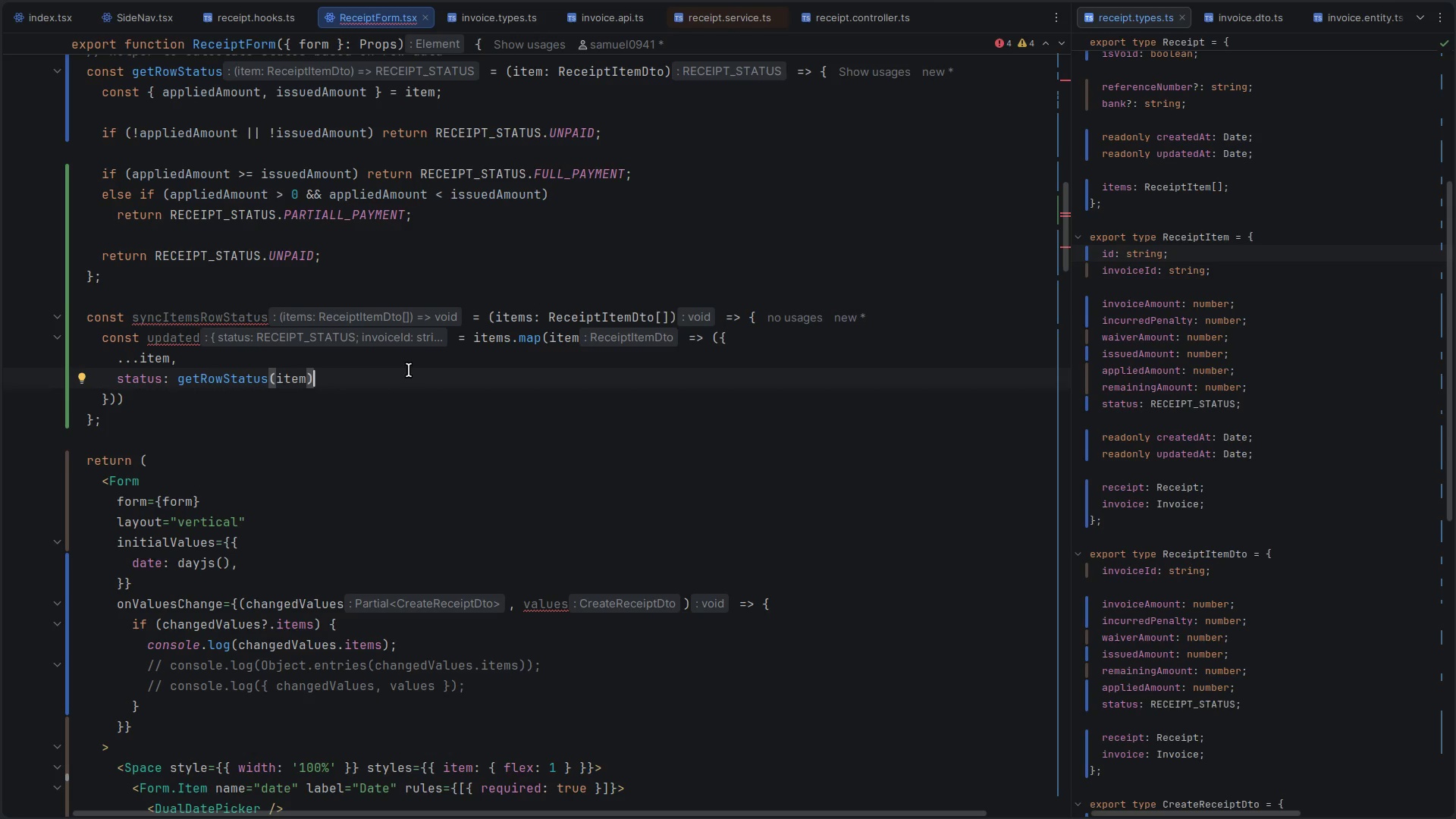 
left_click([171, 399])
 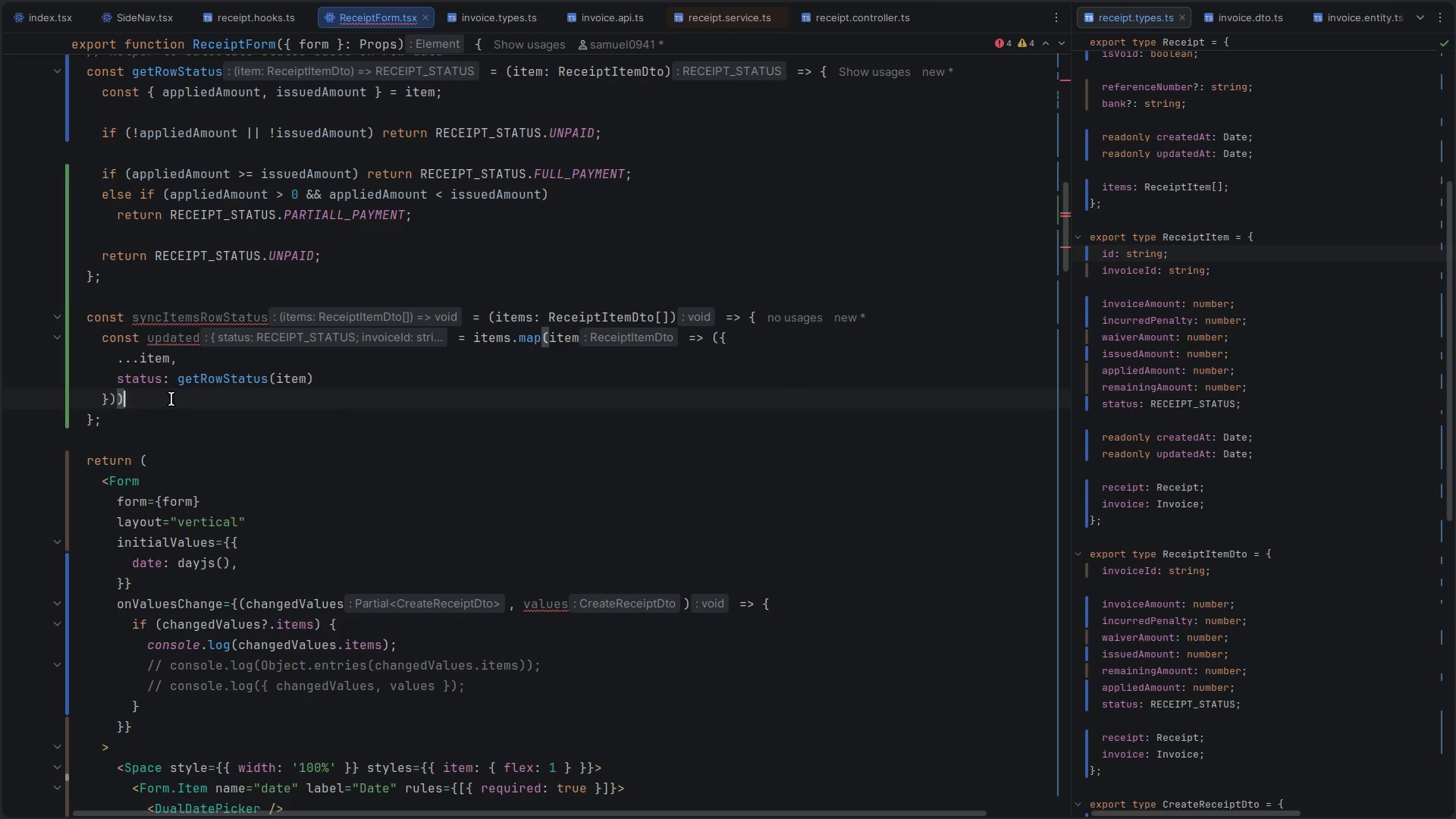 
left_click([171, 399])
 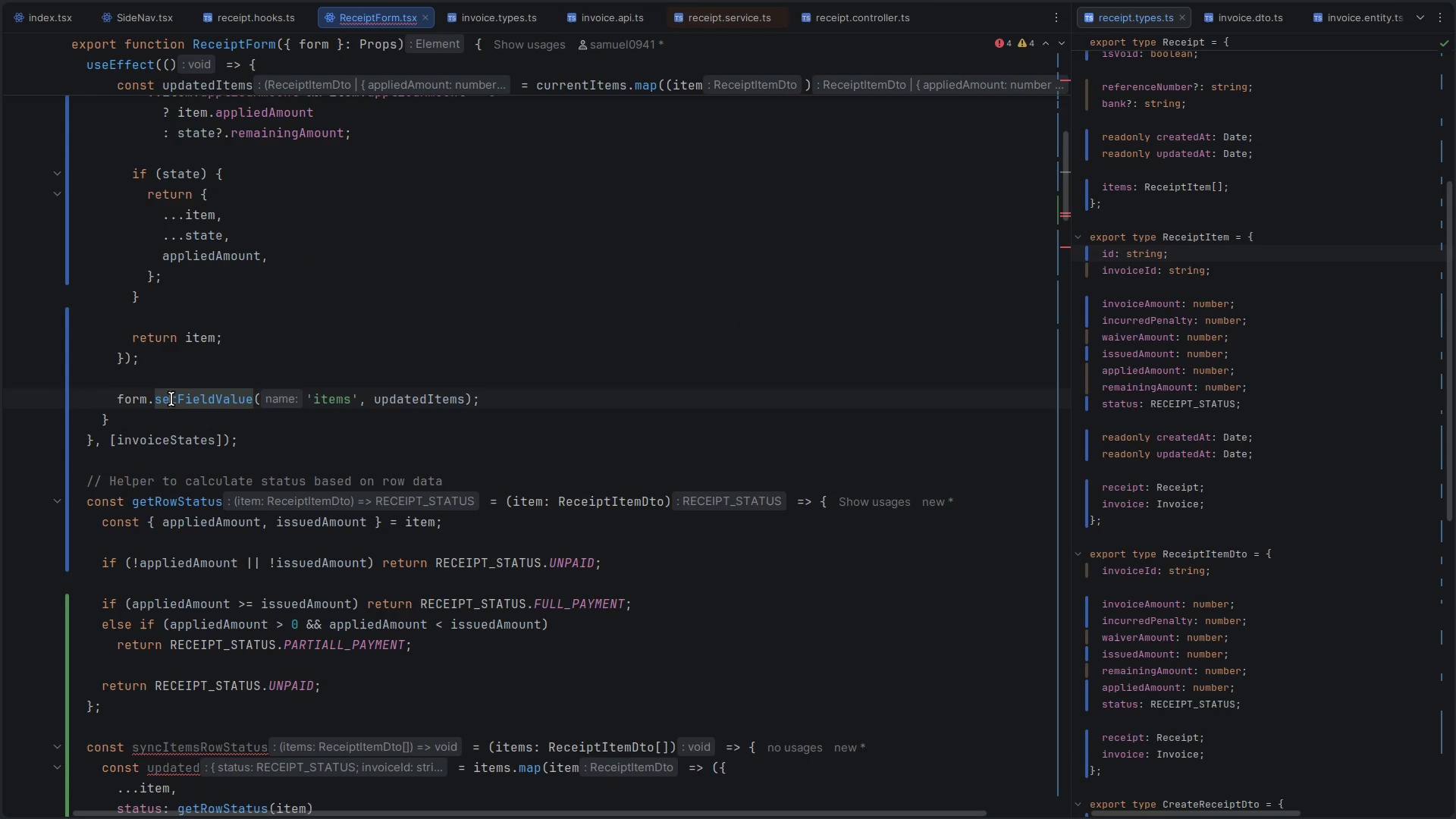 
key(Control+ControlLeft)
 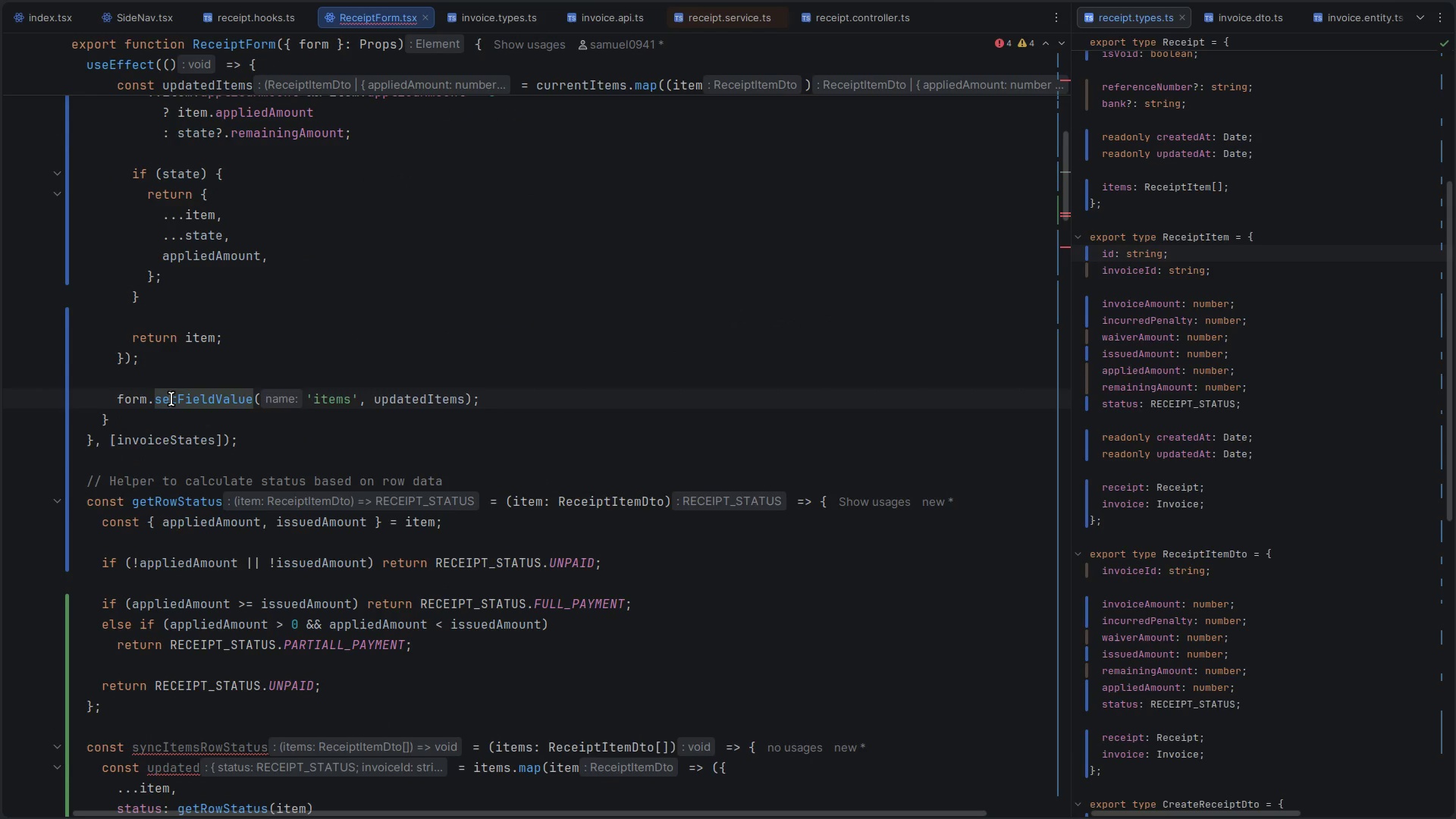 
key(Control+C)
 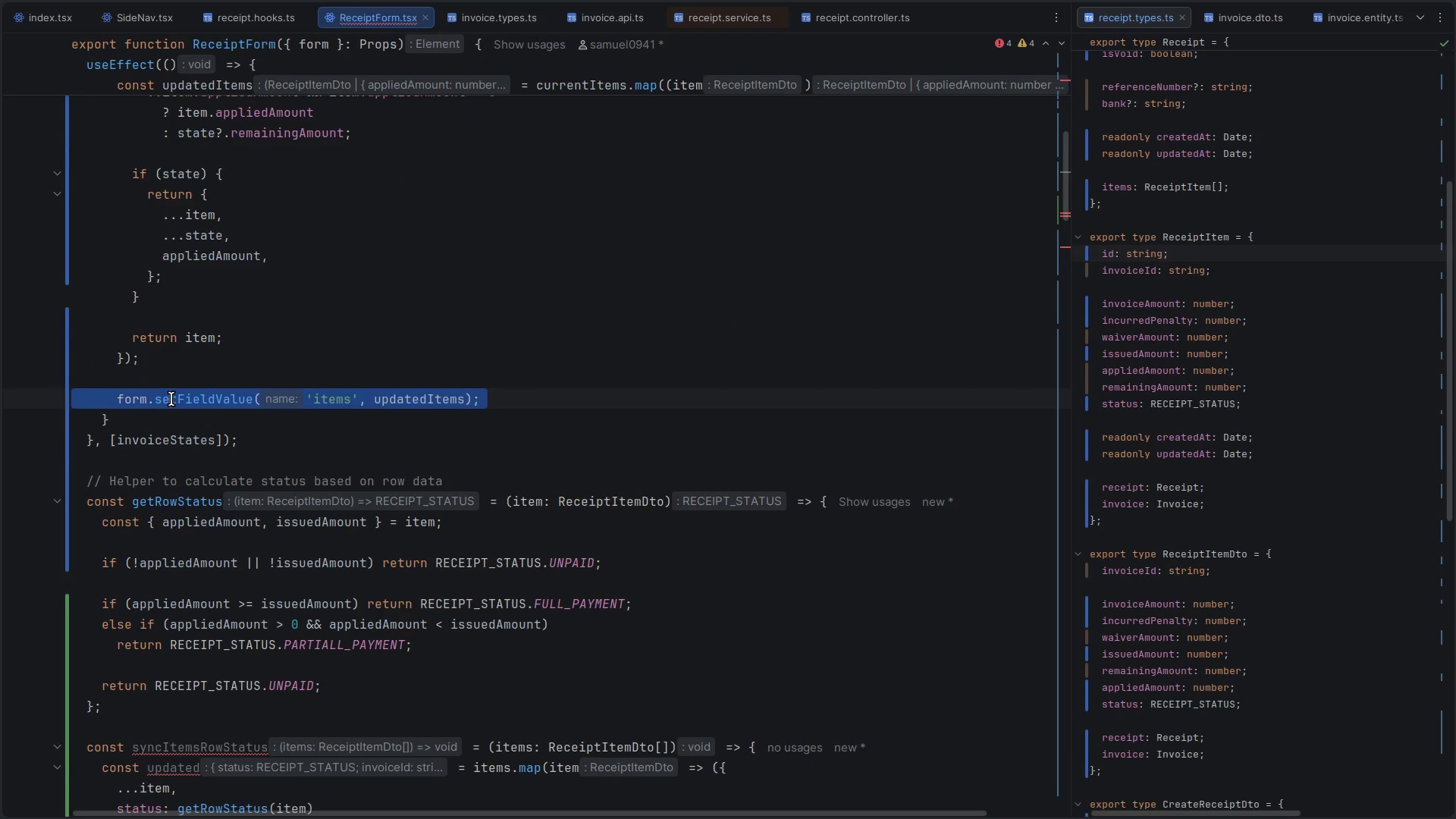 
scroll: coordinate [171, 399], scroll_direction: up, amount: 7.0
 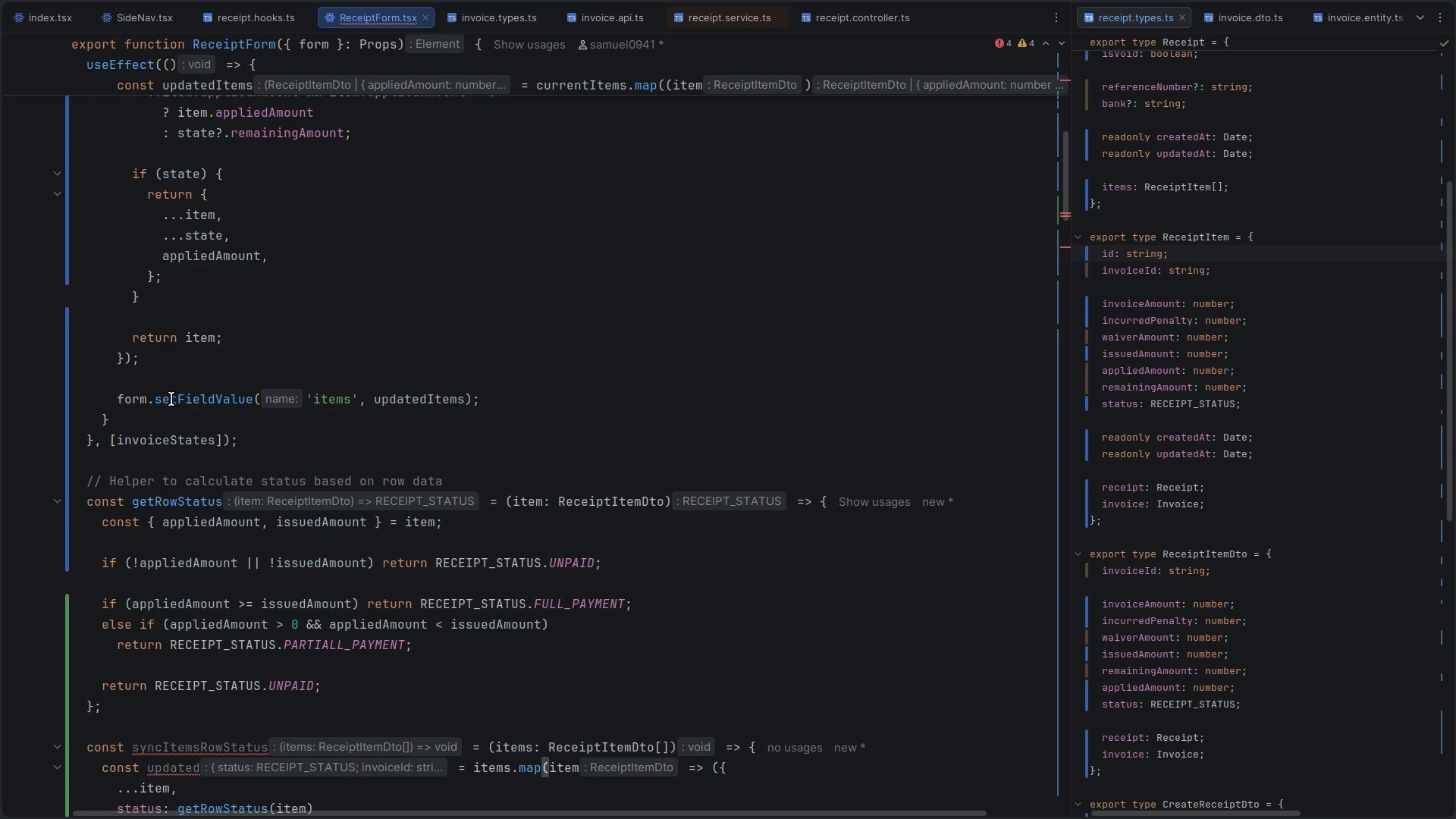 
scroll: coordinate [198, 639], scroll_direction: down, amount: 5.0
 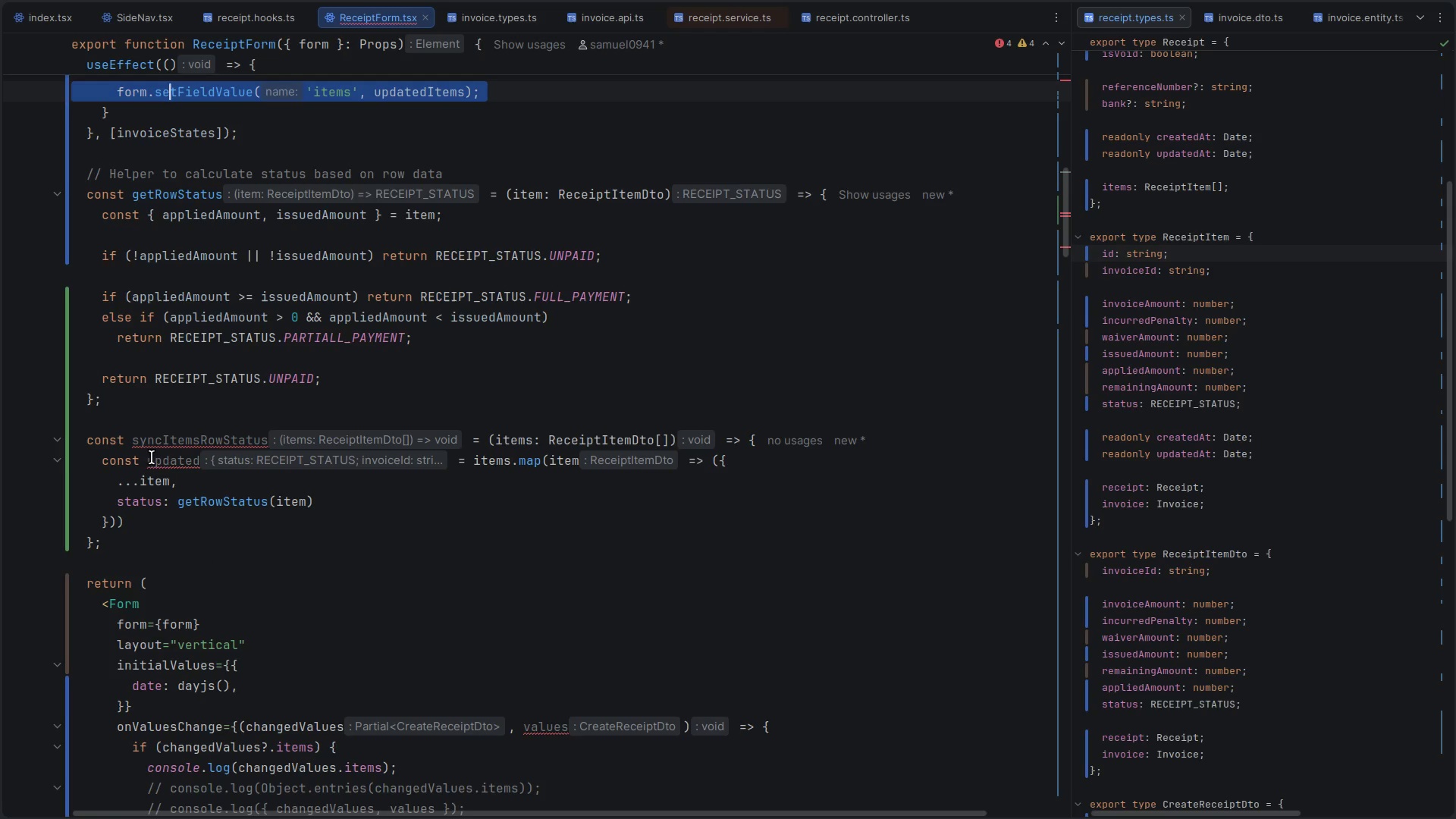 
left_click([146, 518])
 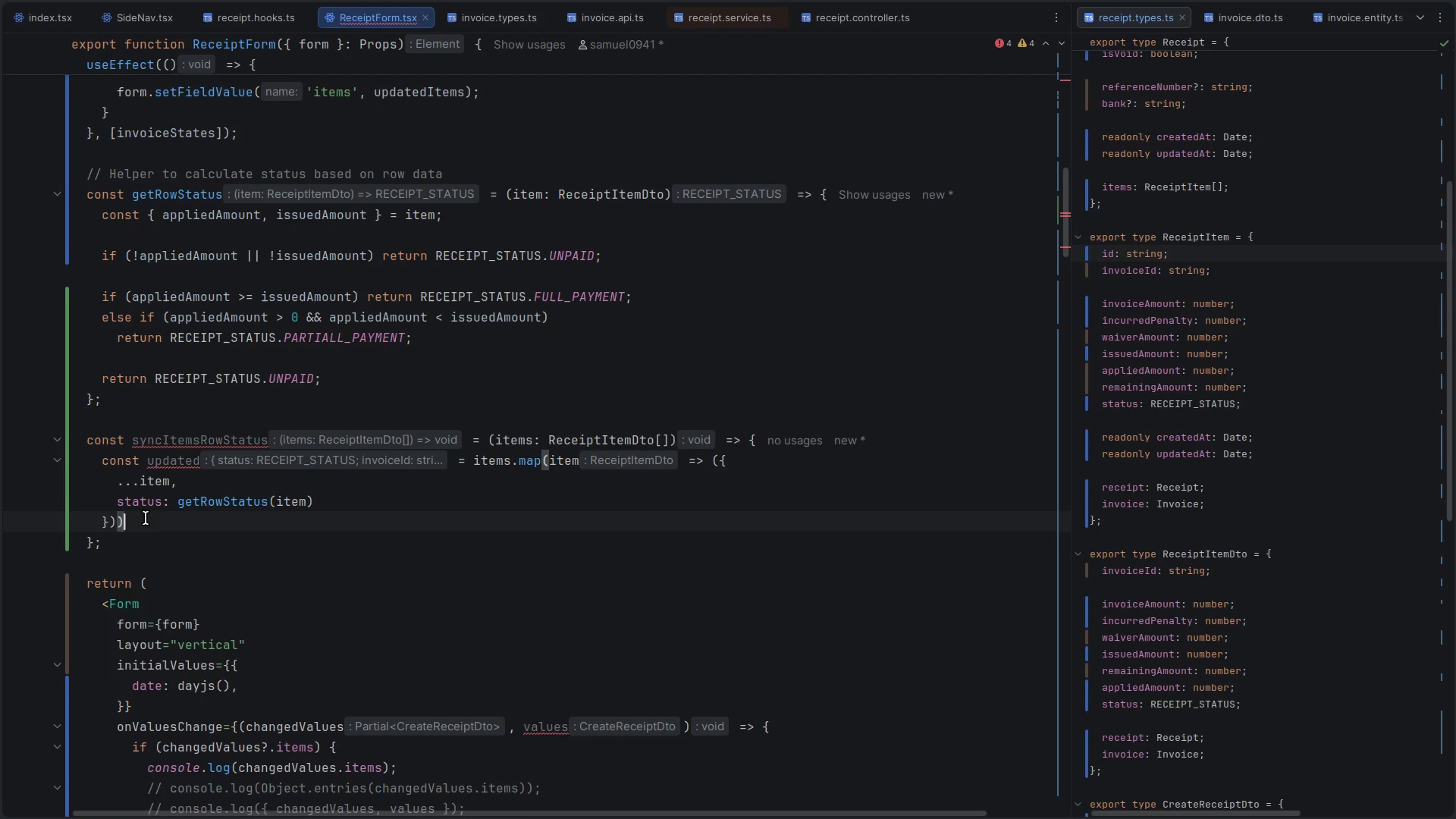 
key(Enter)
 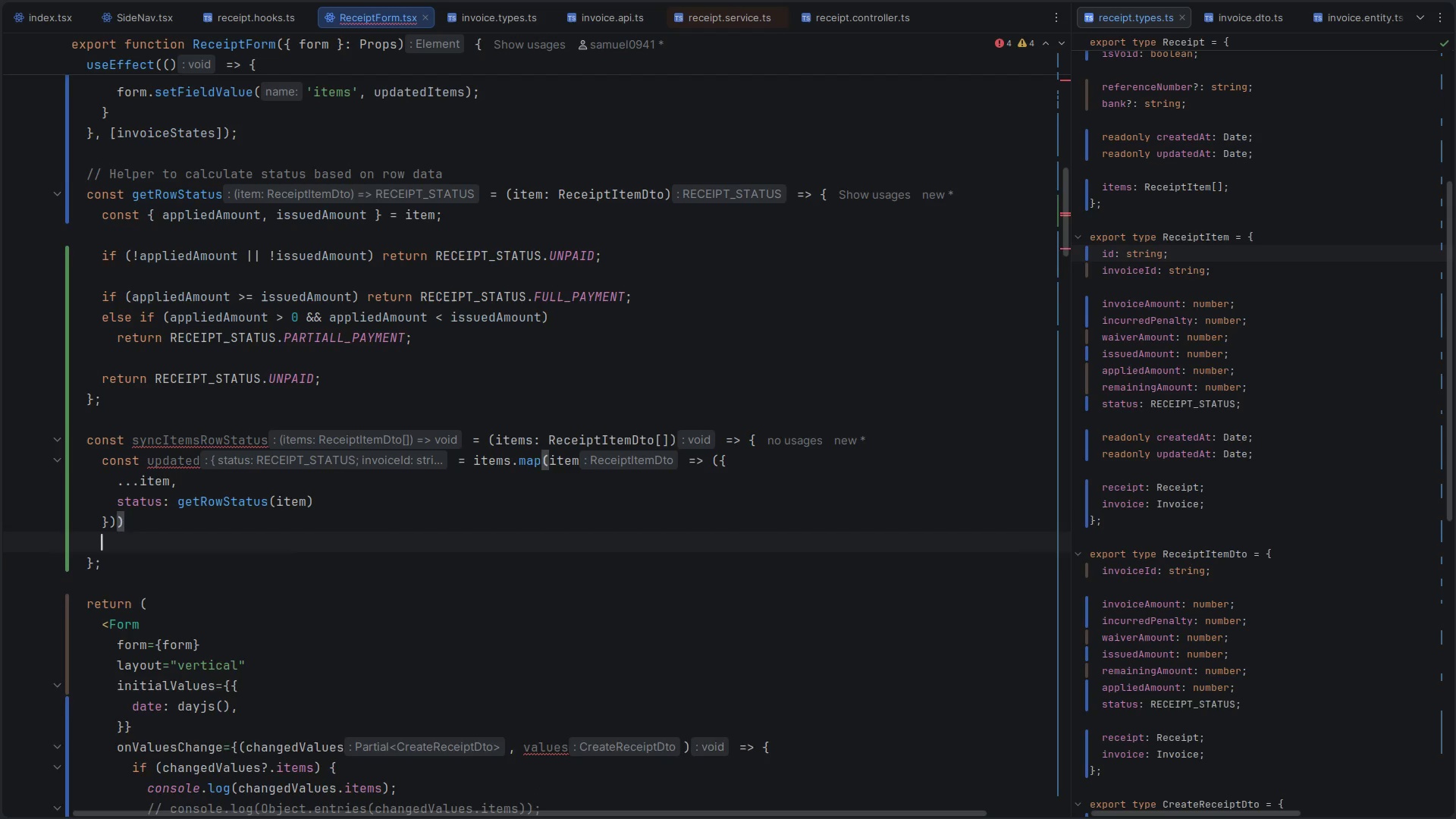 
key(Enter)
 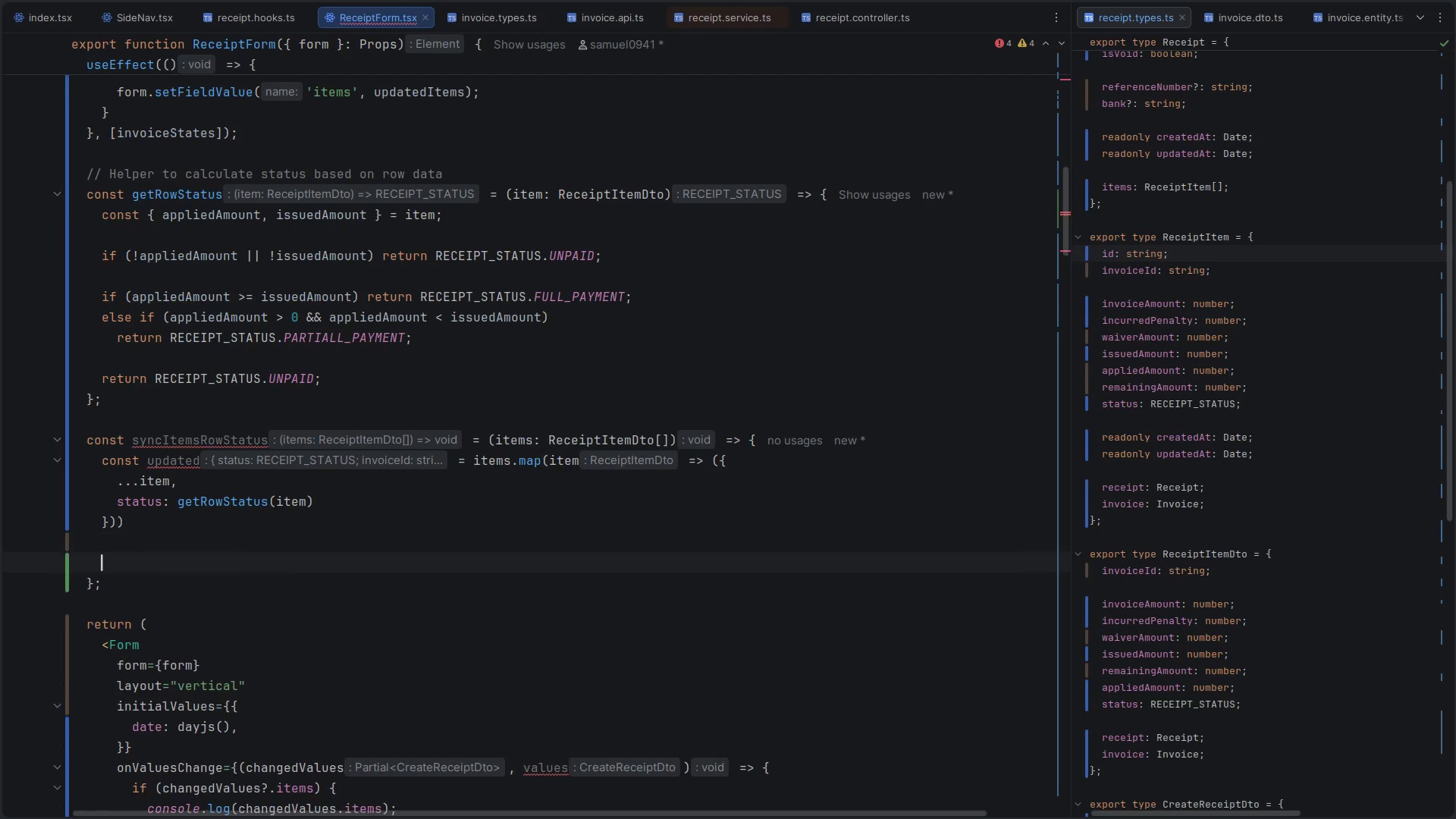 
key(Control+ControlLeft)
 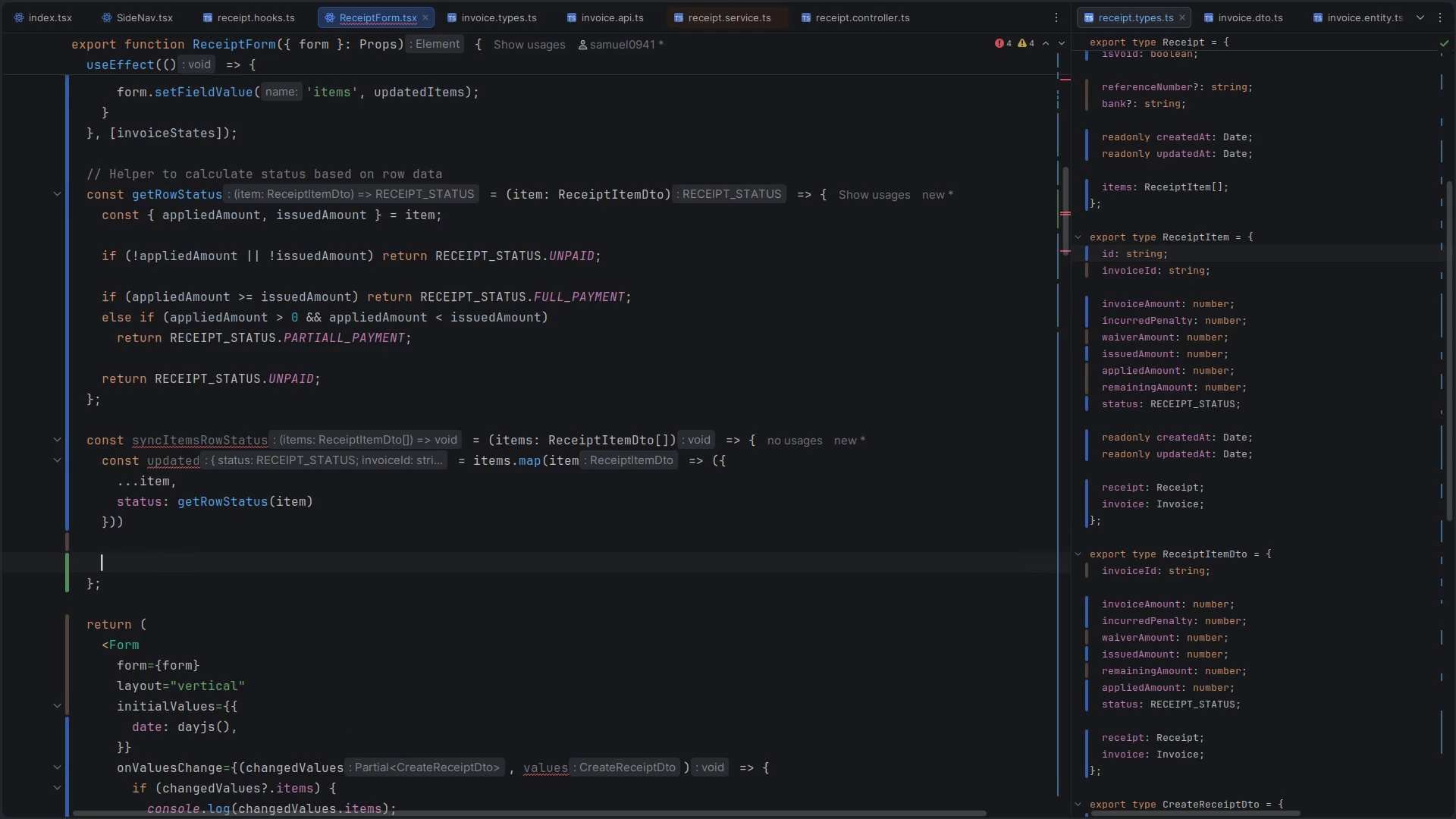 
key(Control+V)
 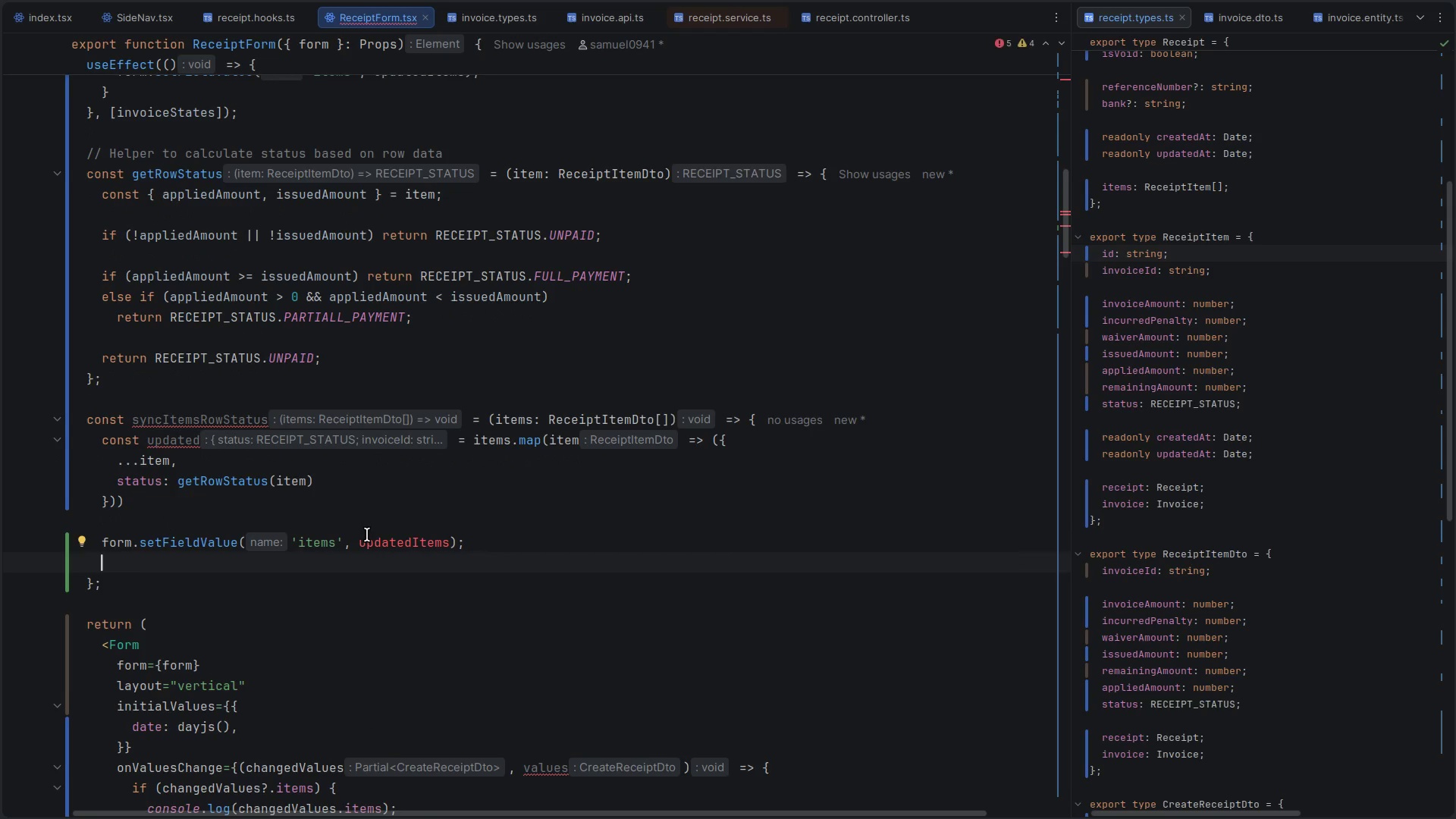 
double_click([382, 543])
 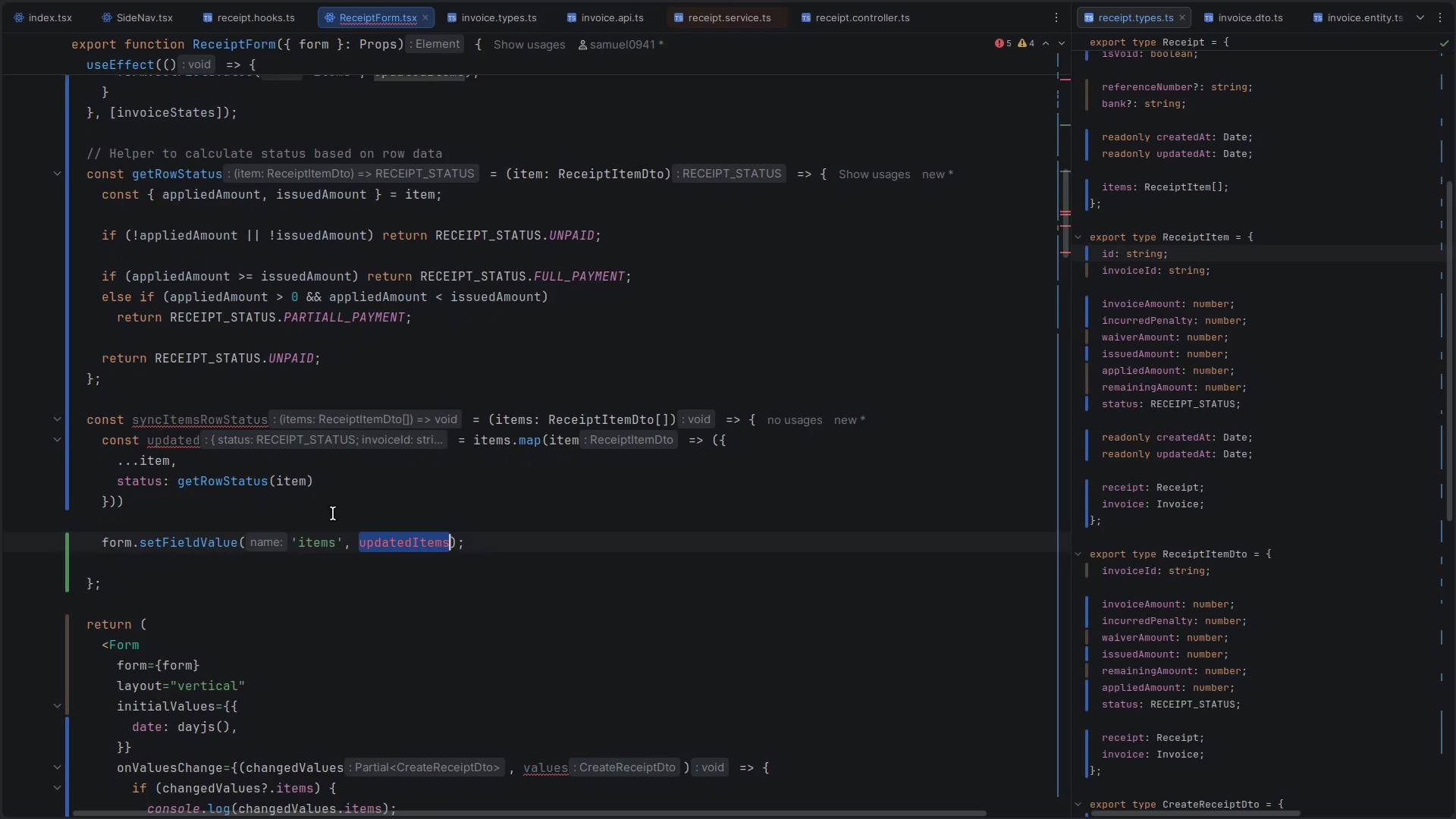 
key(Control+ControlLeft)
 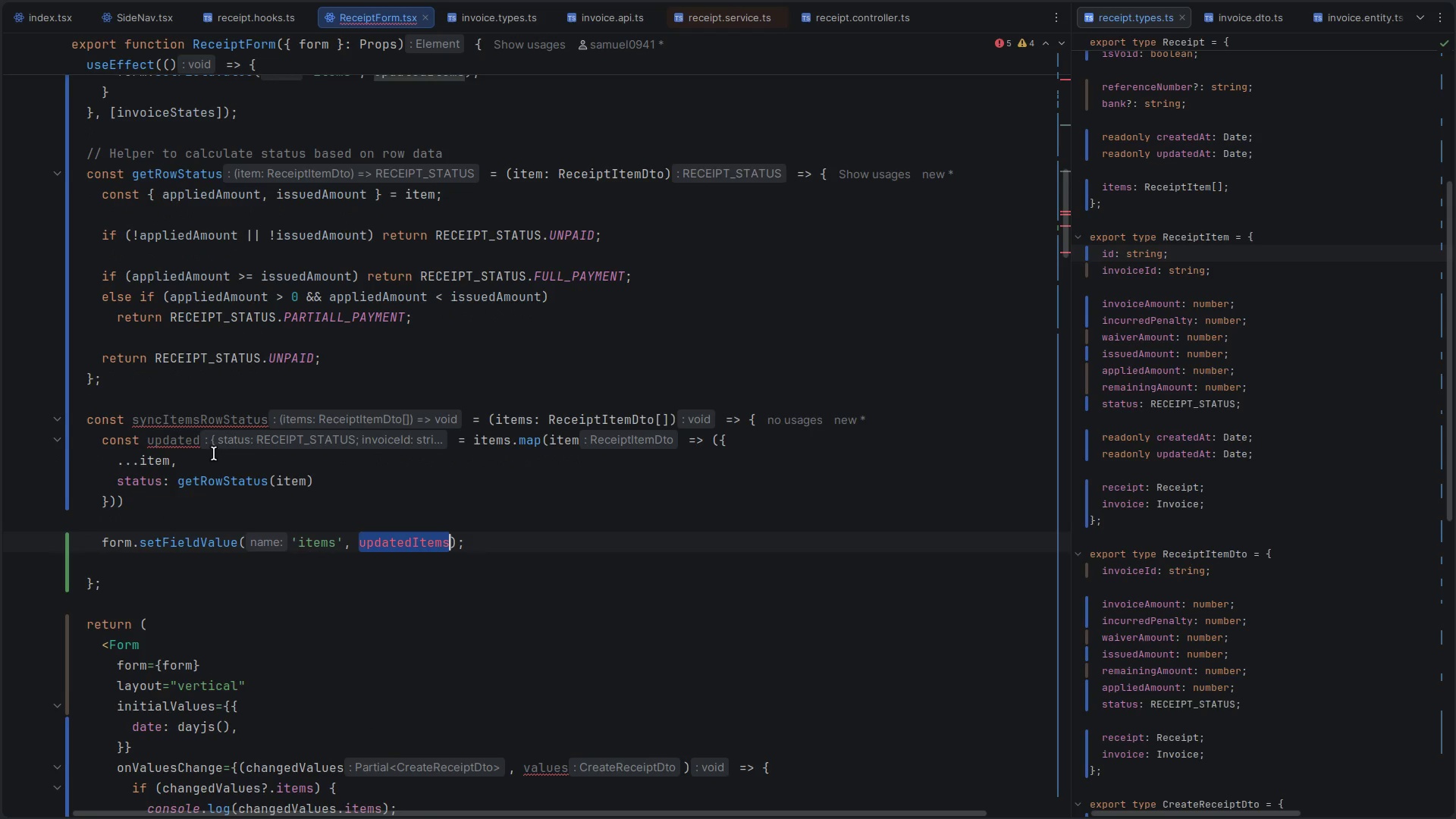 
key(Control+C)
 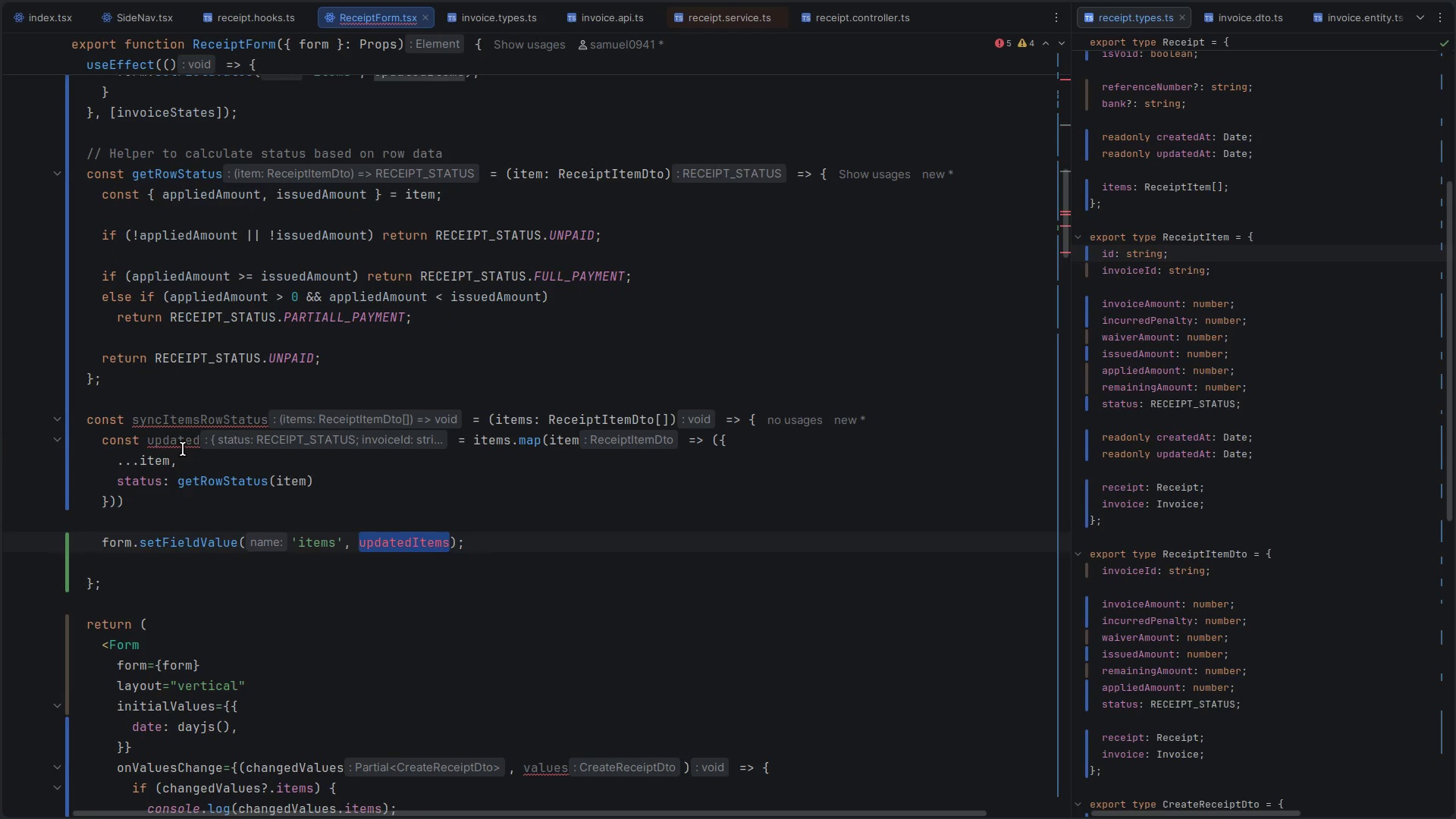 
double_click([183, 449])
 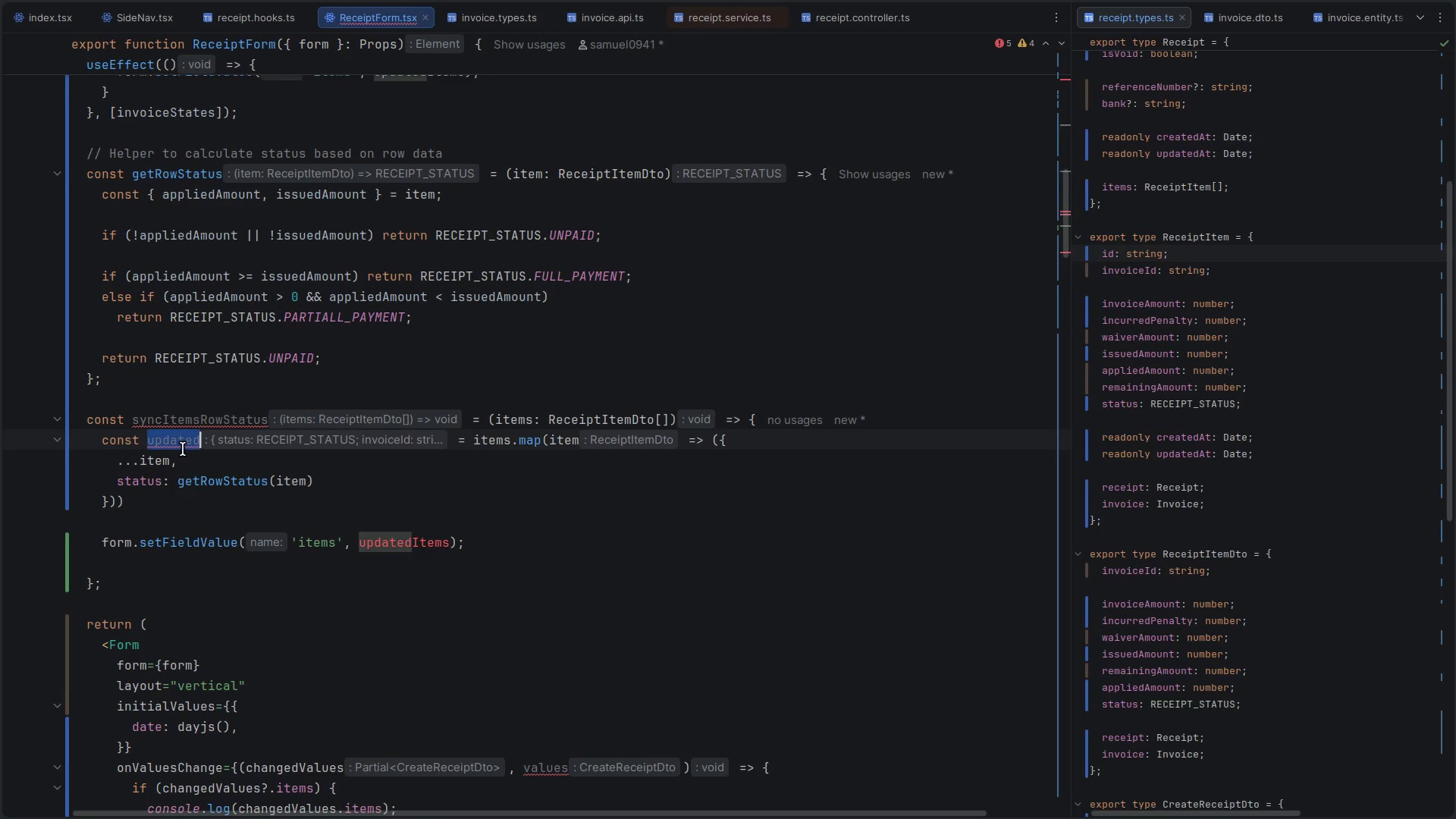 
key(Control+ControlLeft)
 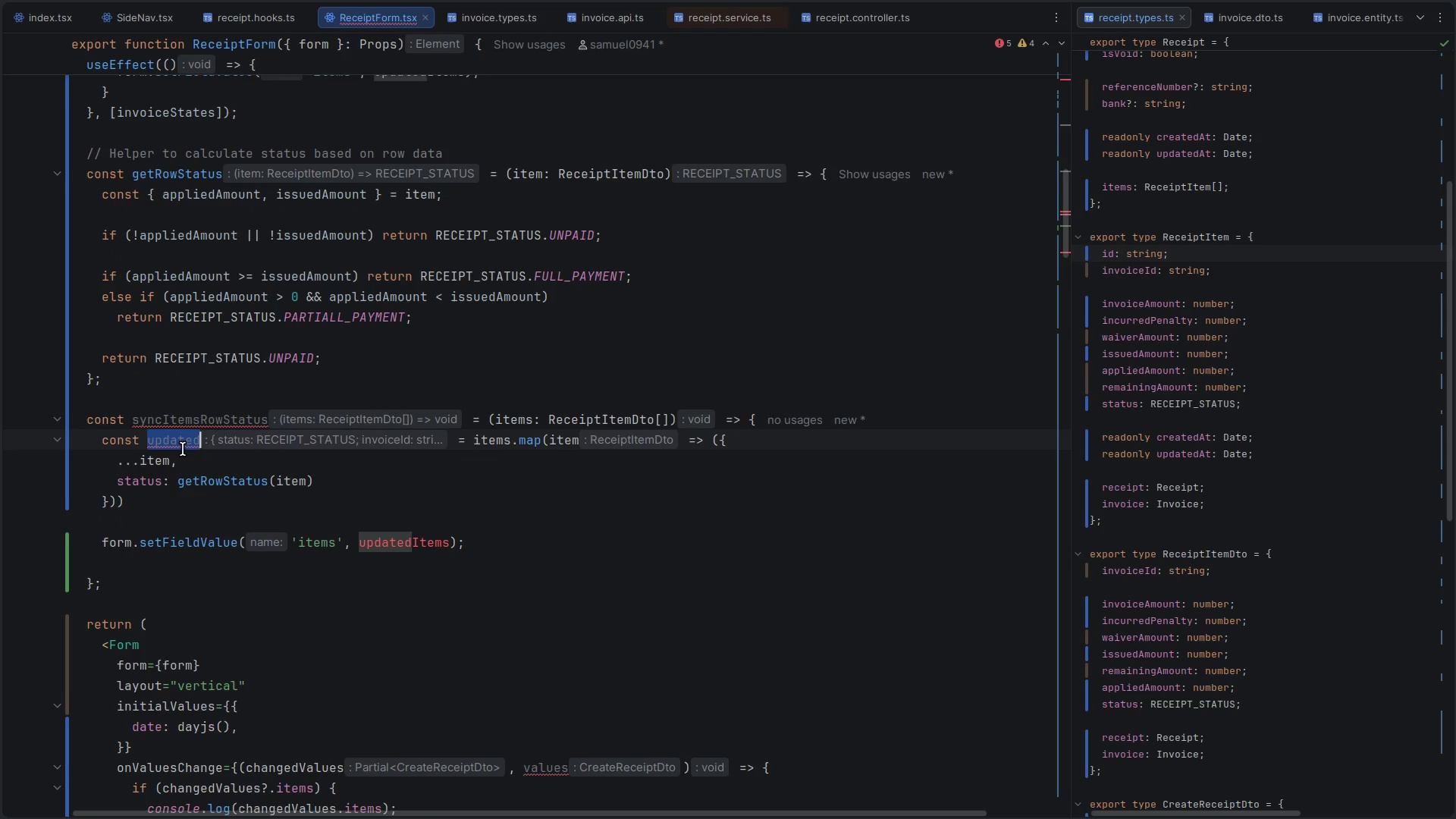 
key(Control+V)
 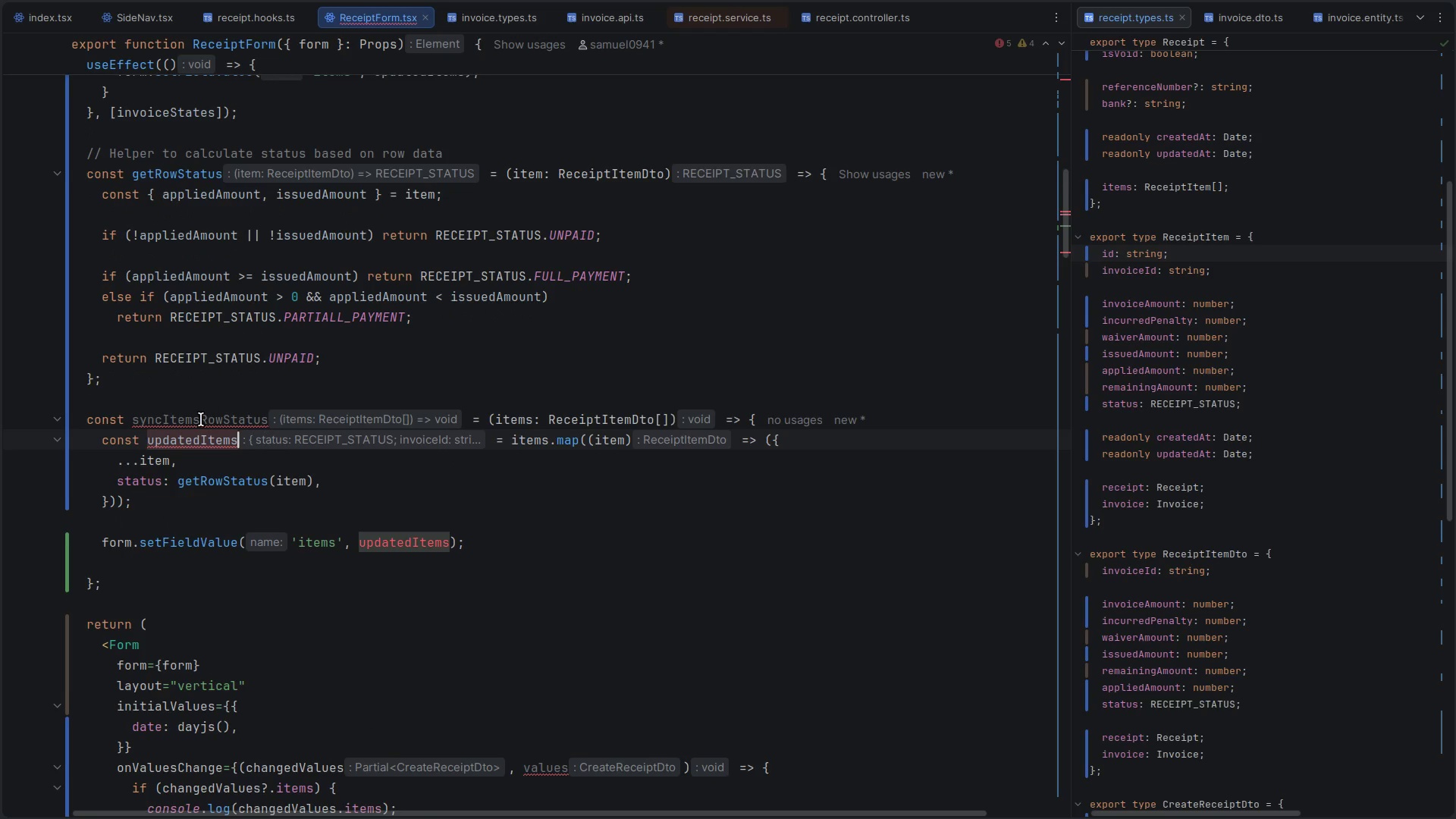 
double_click([201, 419])
 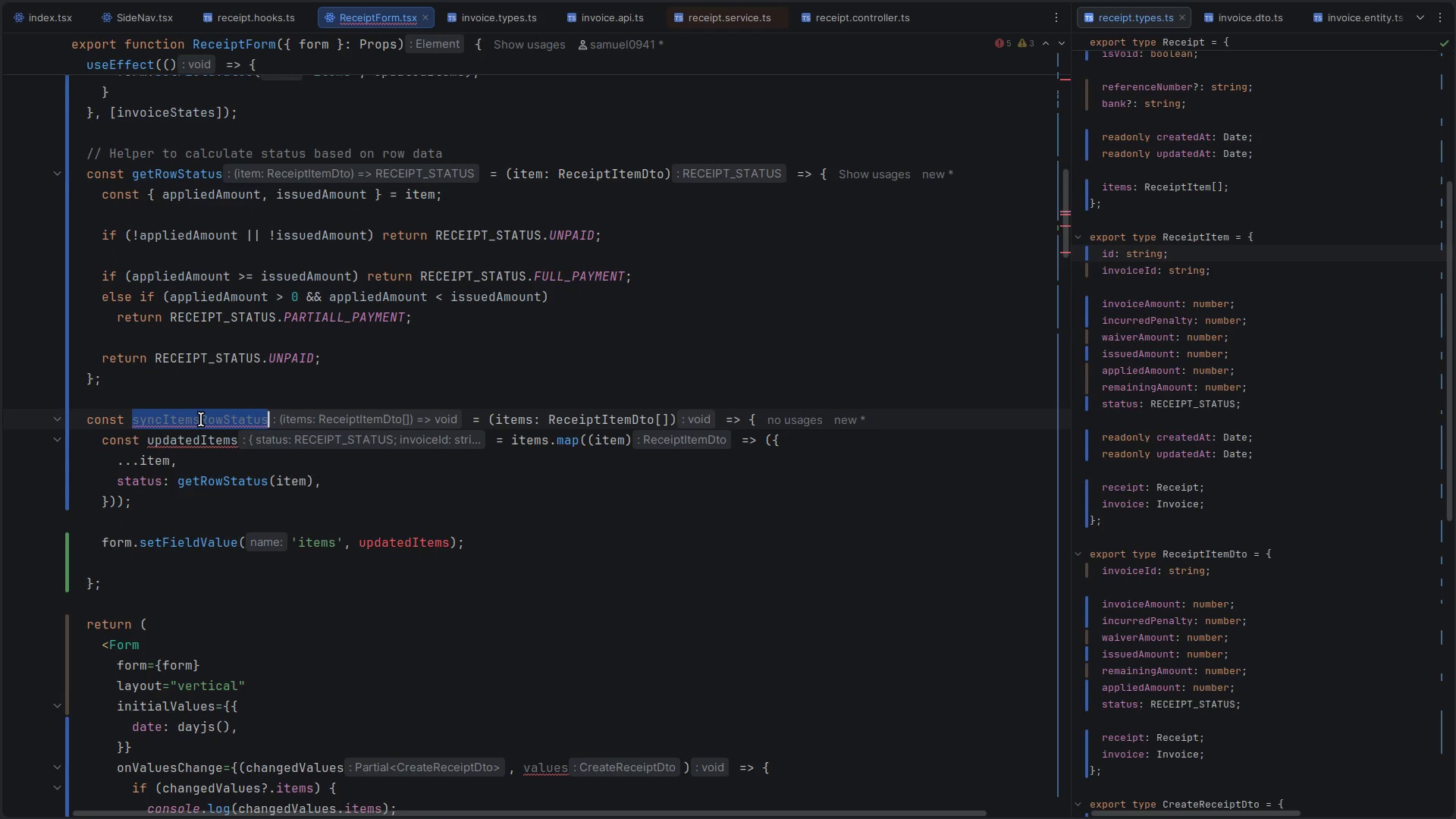 
key(Control+ControlLeft)
 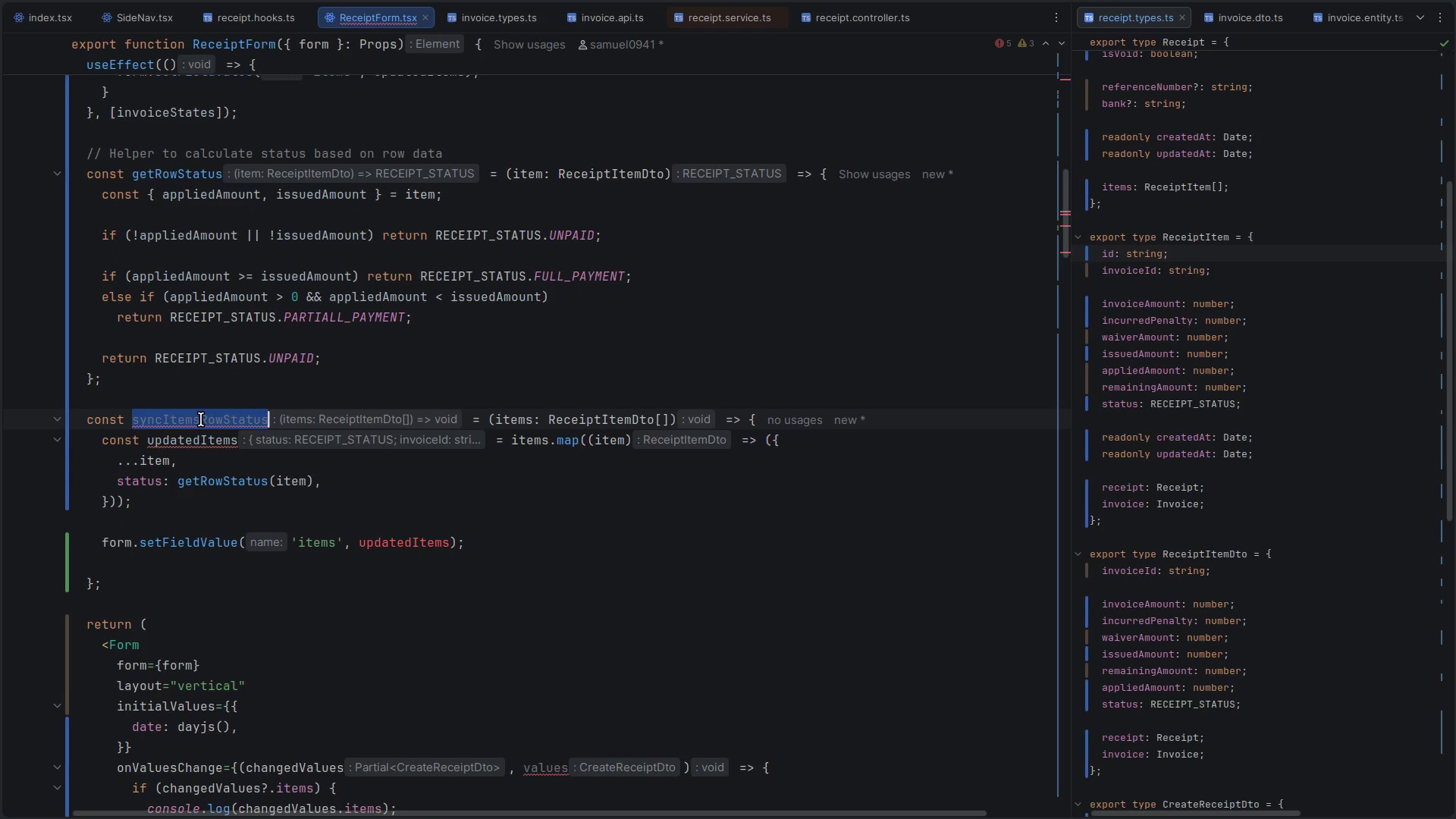 
key(Control+C)
 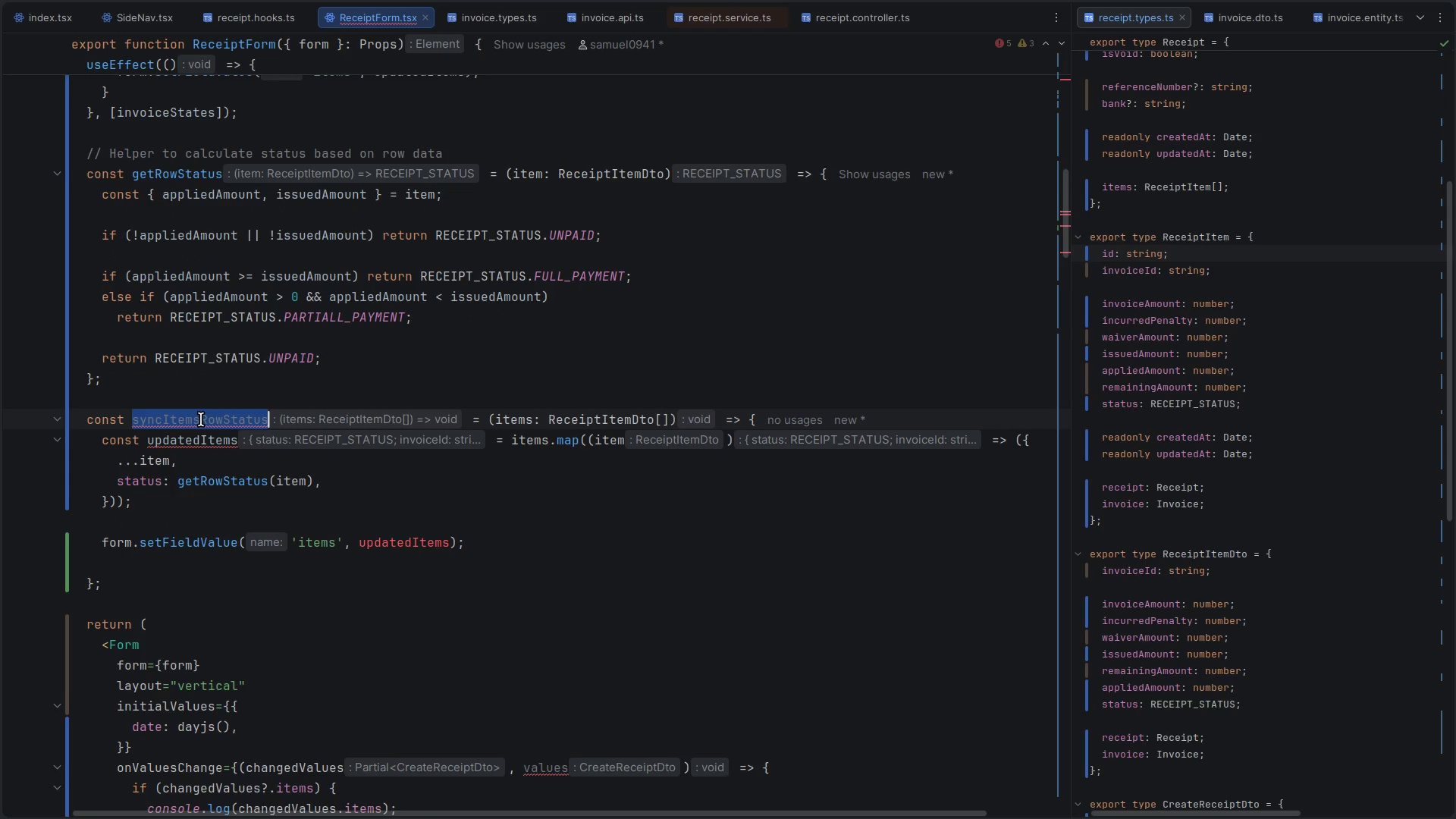 
scroll: coordinate [201, 419], scroll_direction: down, amount: 5.0
 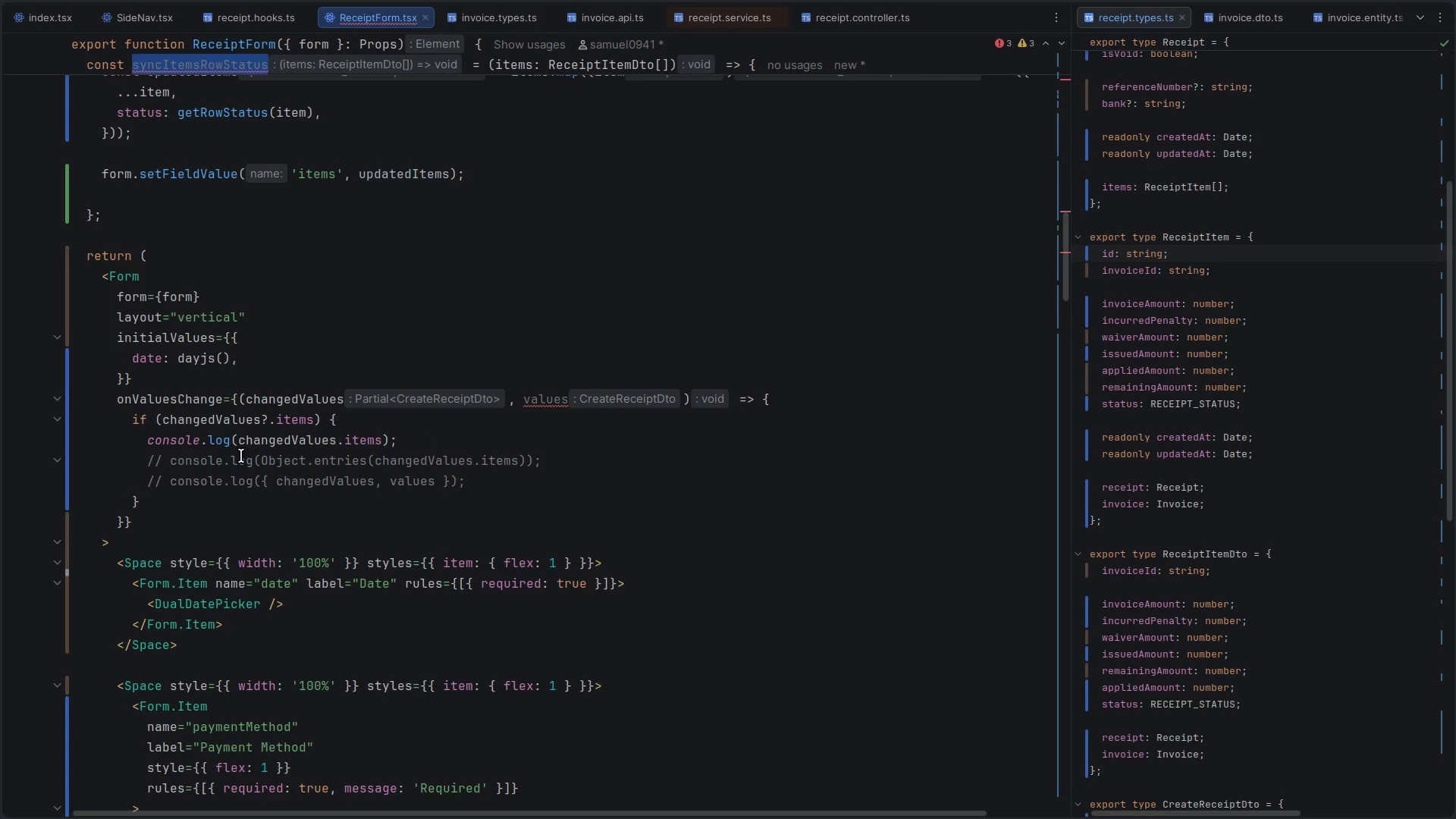 
left_click_drag(start_coordinate=[233, 447], to_coordinate=[149, 442])
 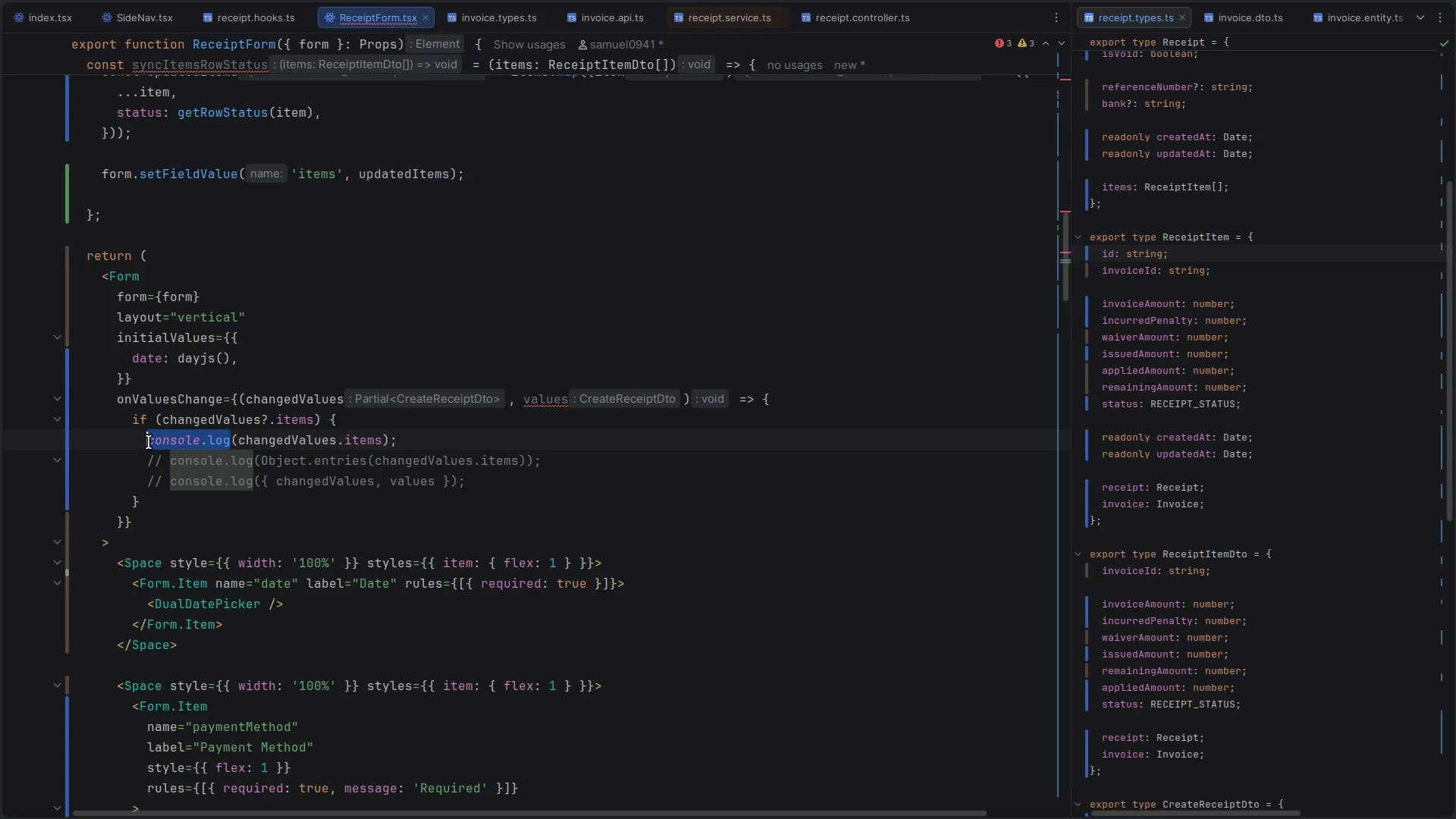 
key(Control+V)
 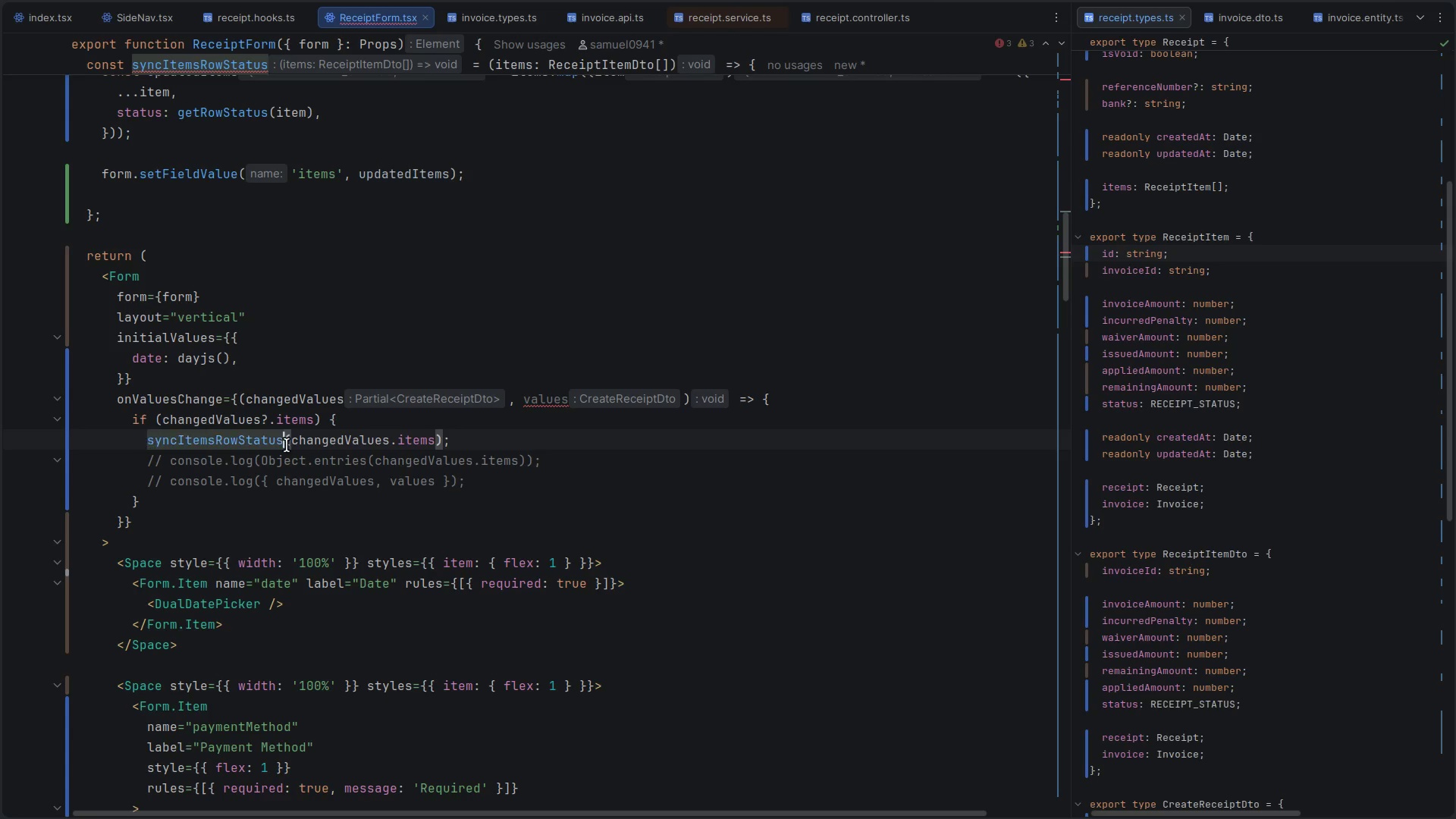 
key(Control+S)
 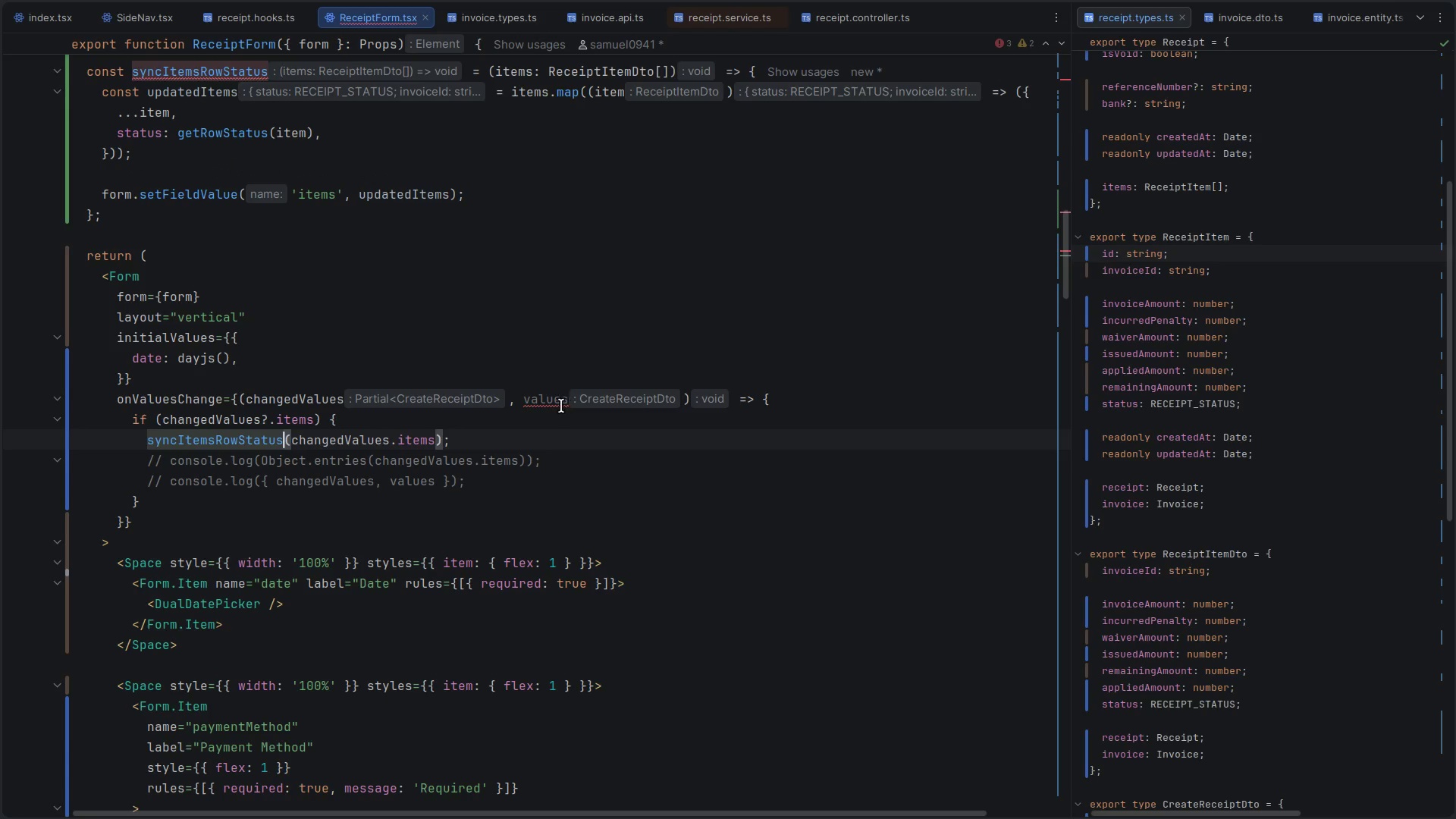 
double_click([541, 406])
 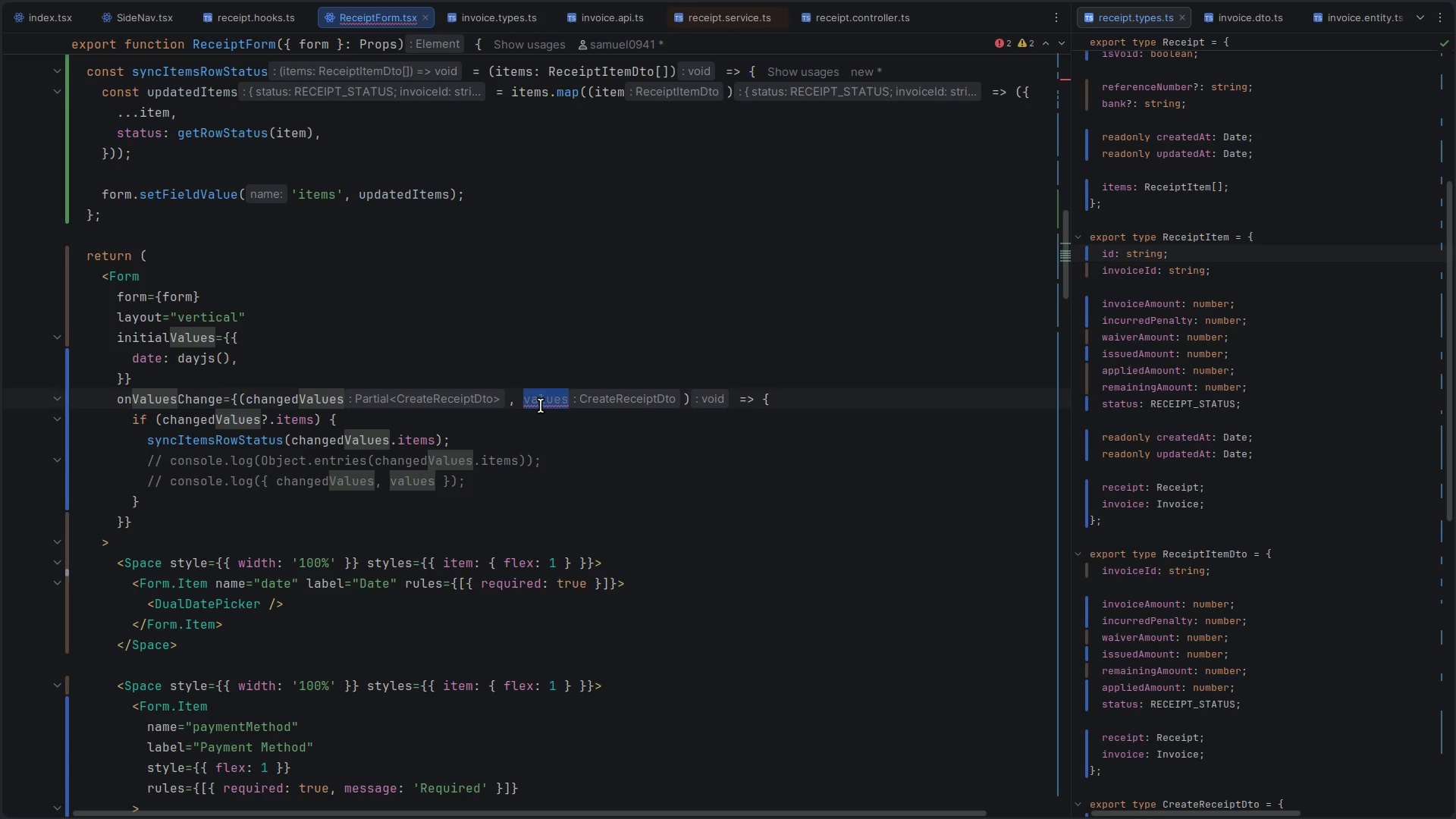 
key(Alt+Control+ArrowLeft)
 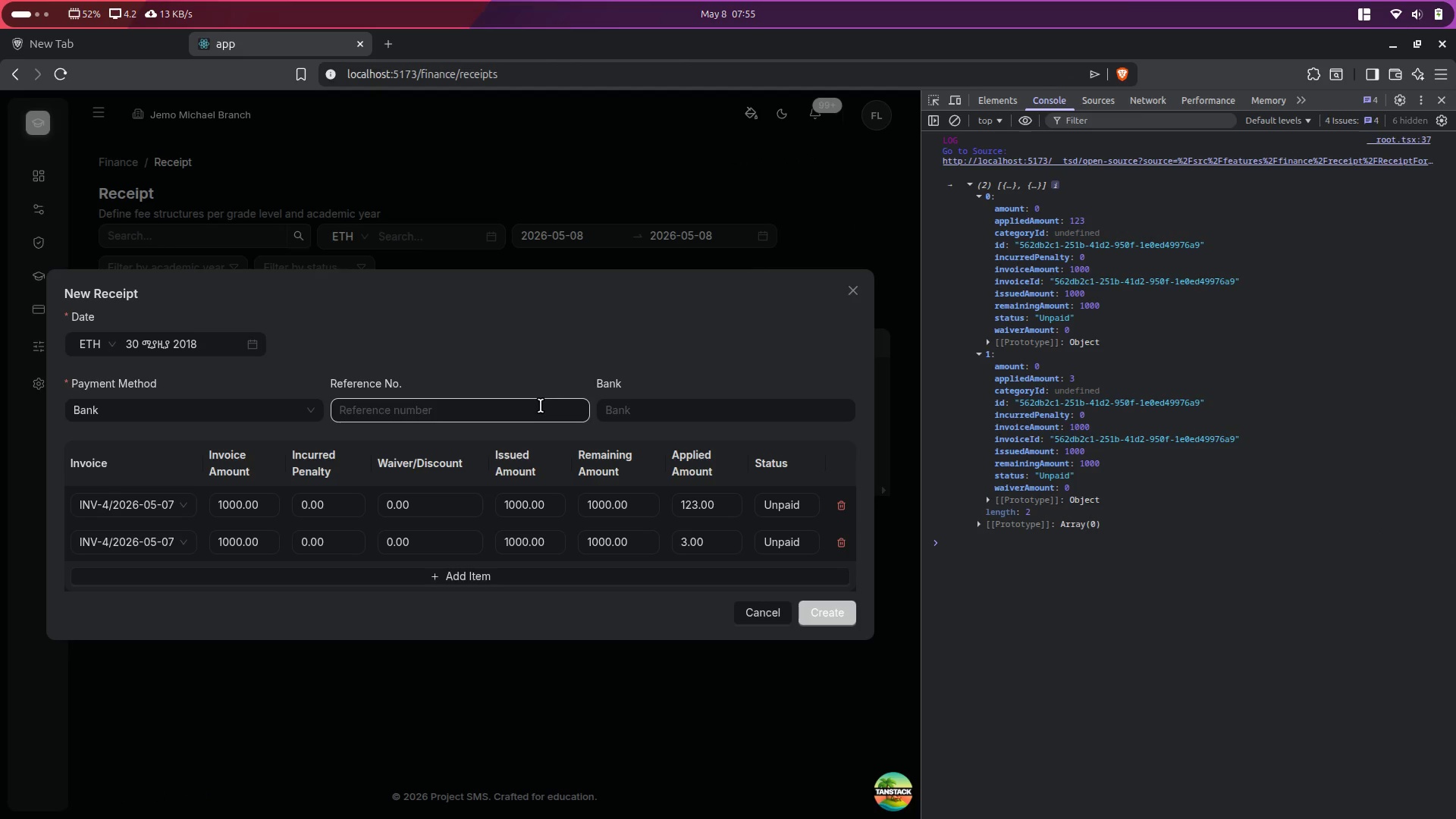 
key(Alt+Control+ArrowRight)
 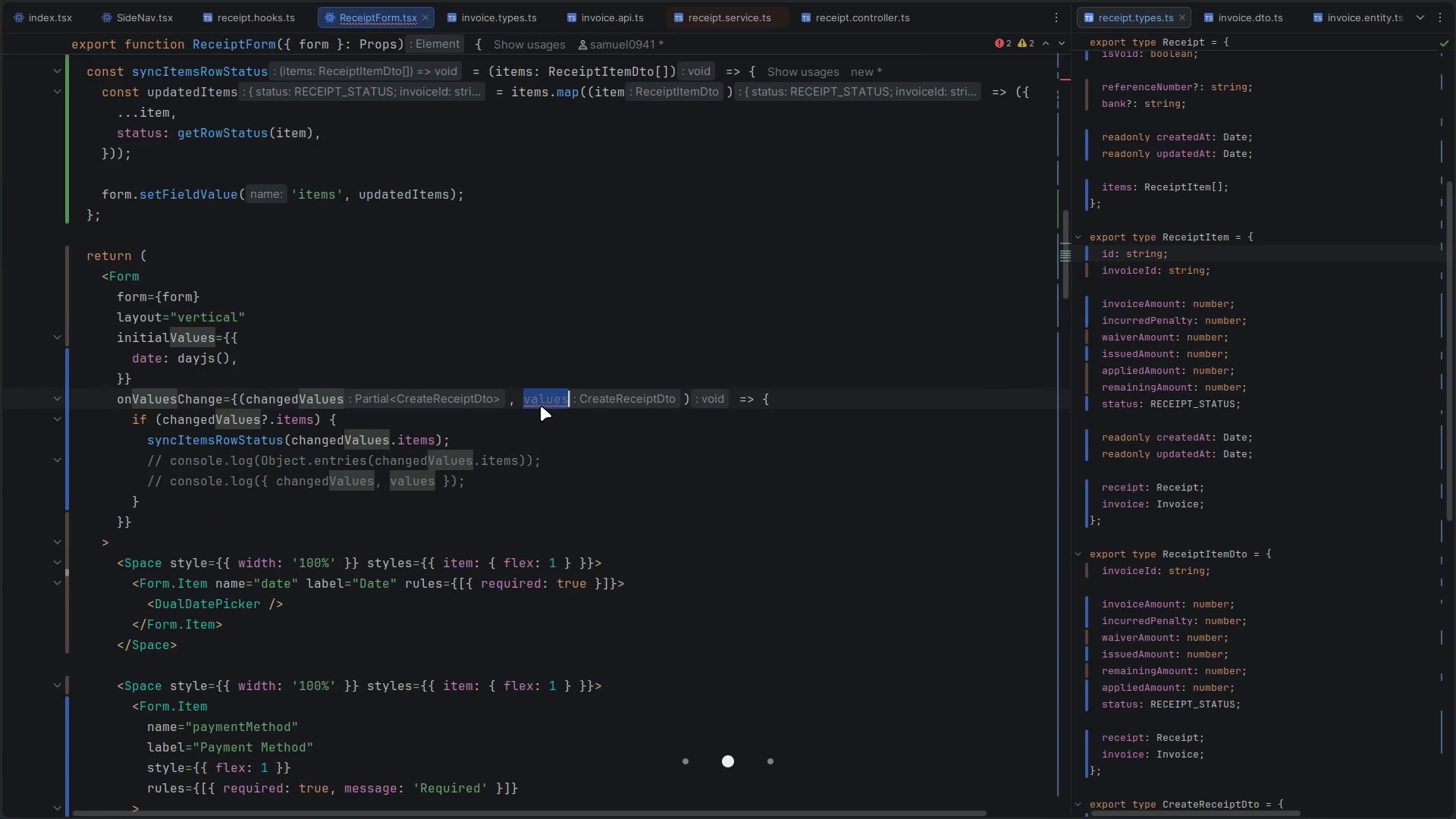 
key(Shift+ShiftLeft)
 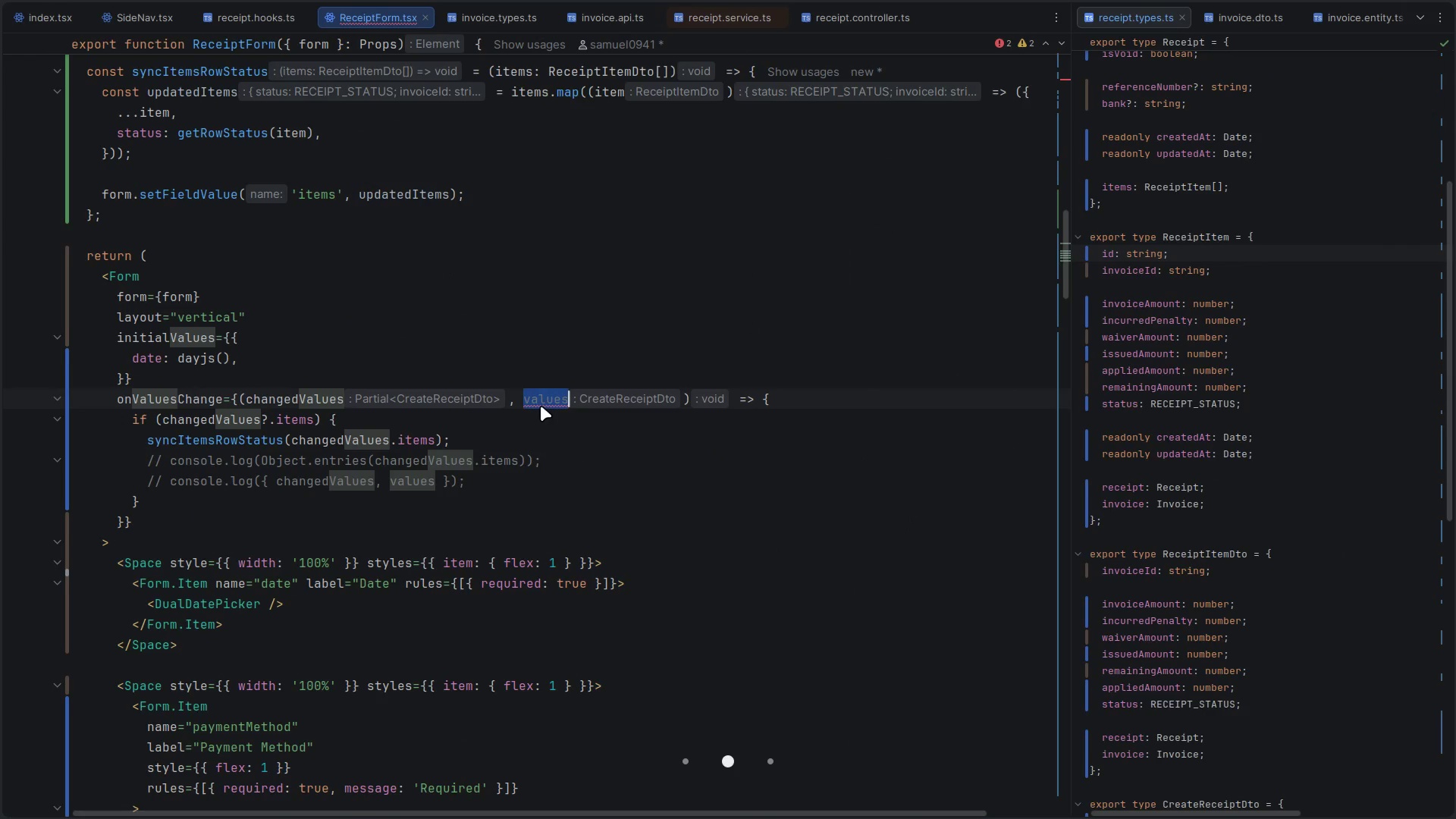 
key(Shift+Minus)
 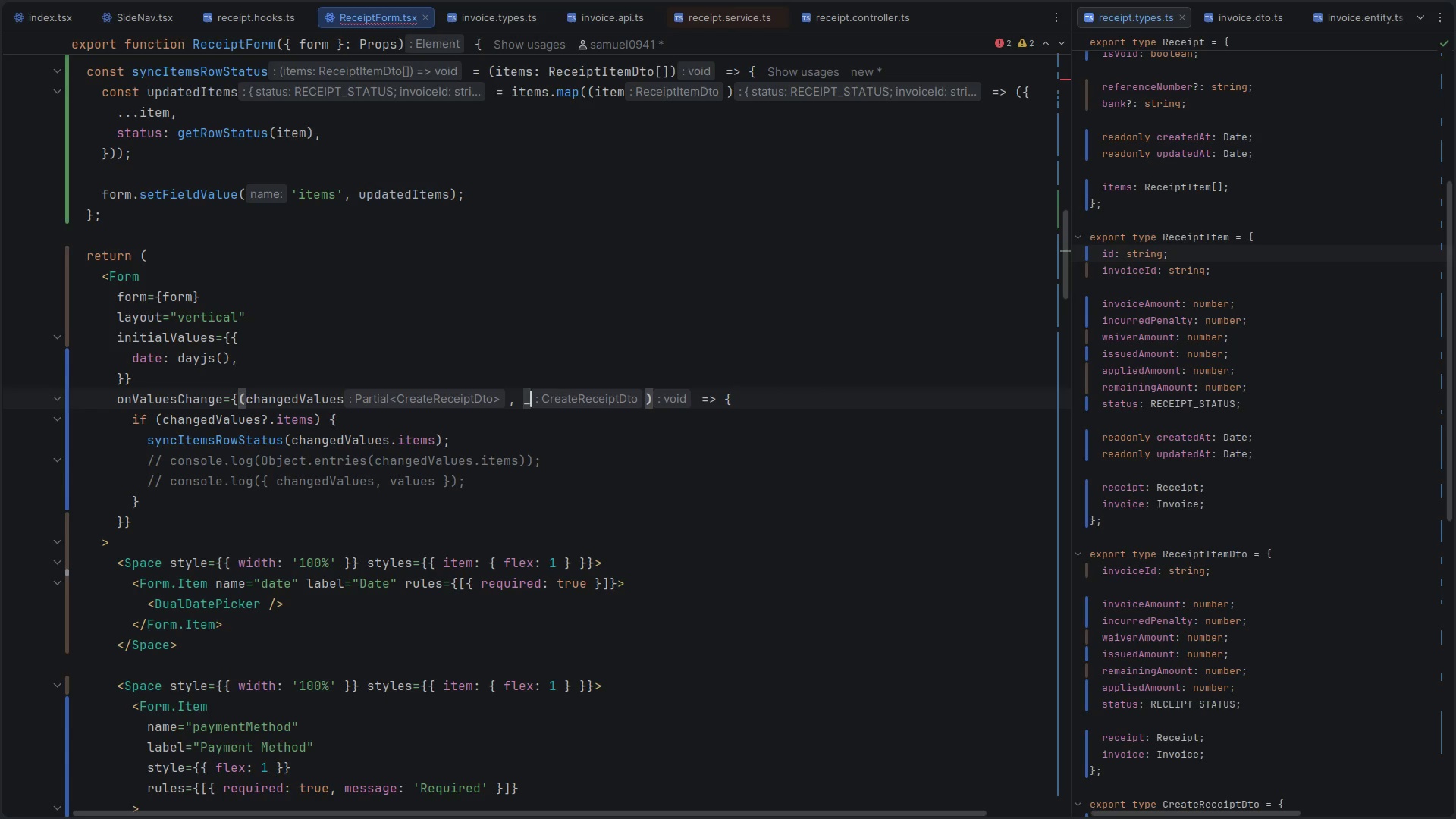 
key(Control+S)
 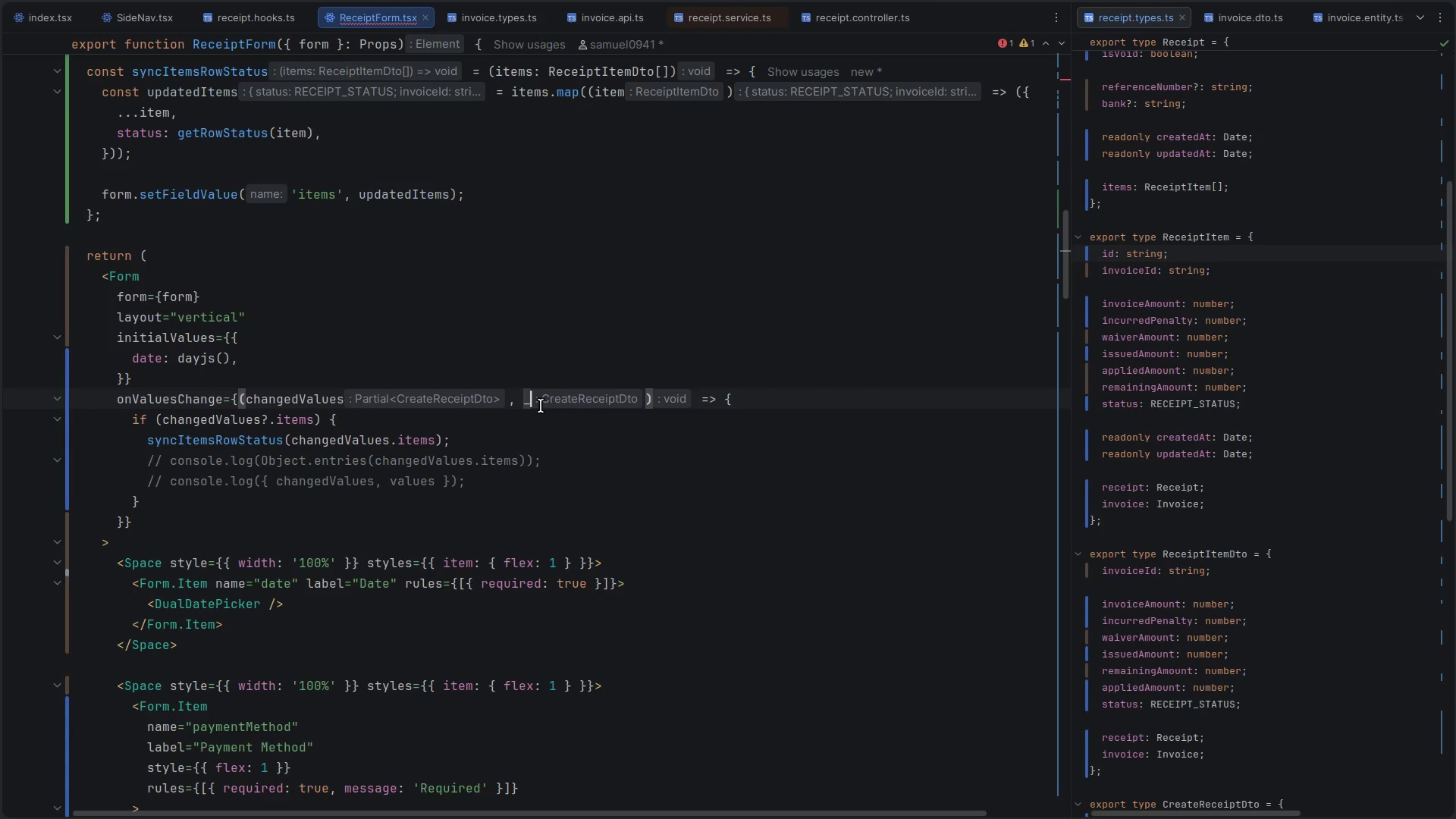 
key(Alt+Control+ArrowLeft)
 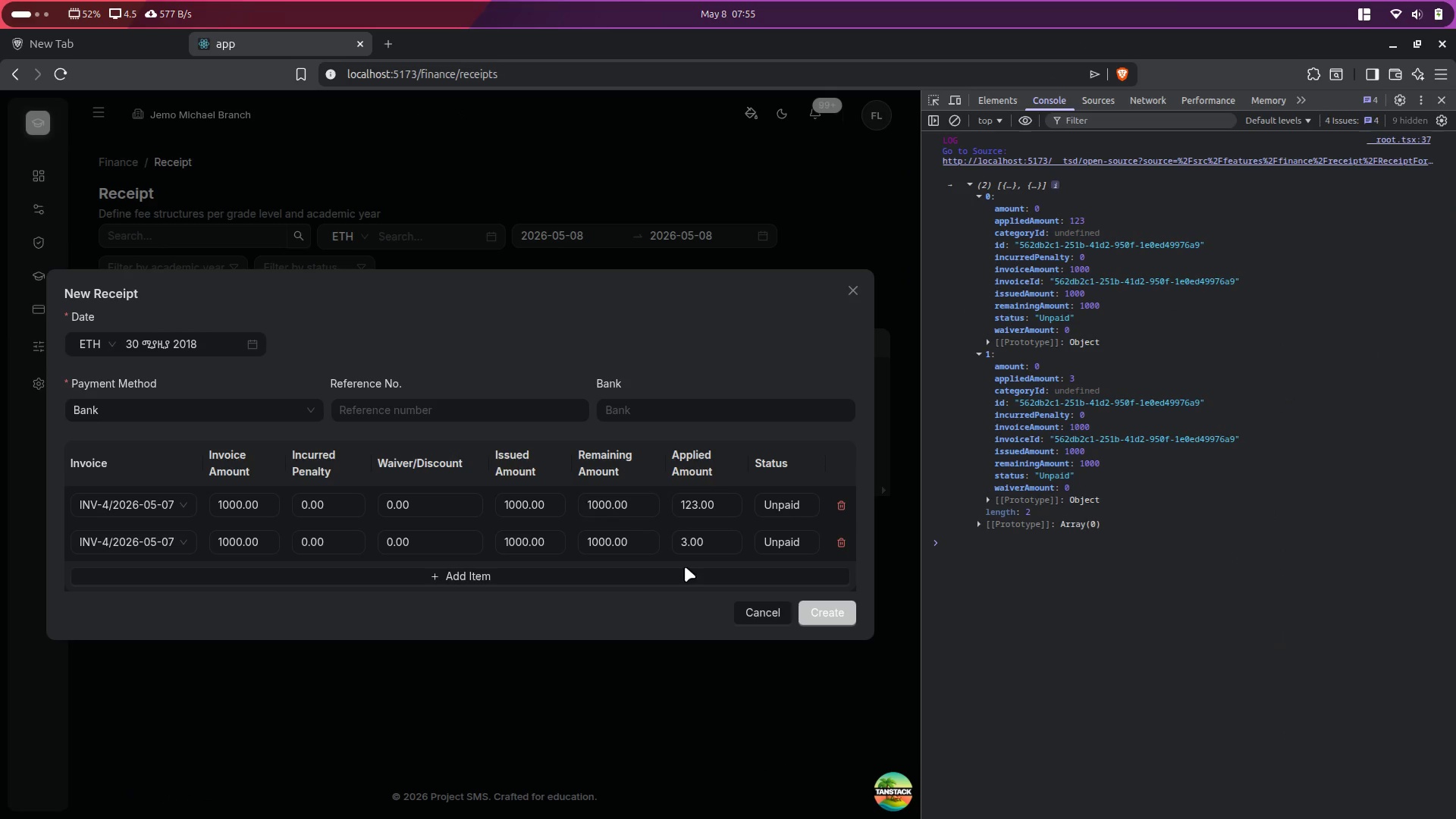 
left_click([709, 538])
 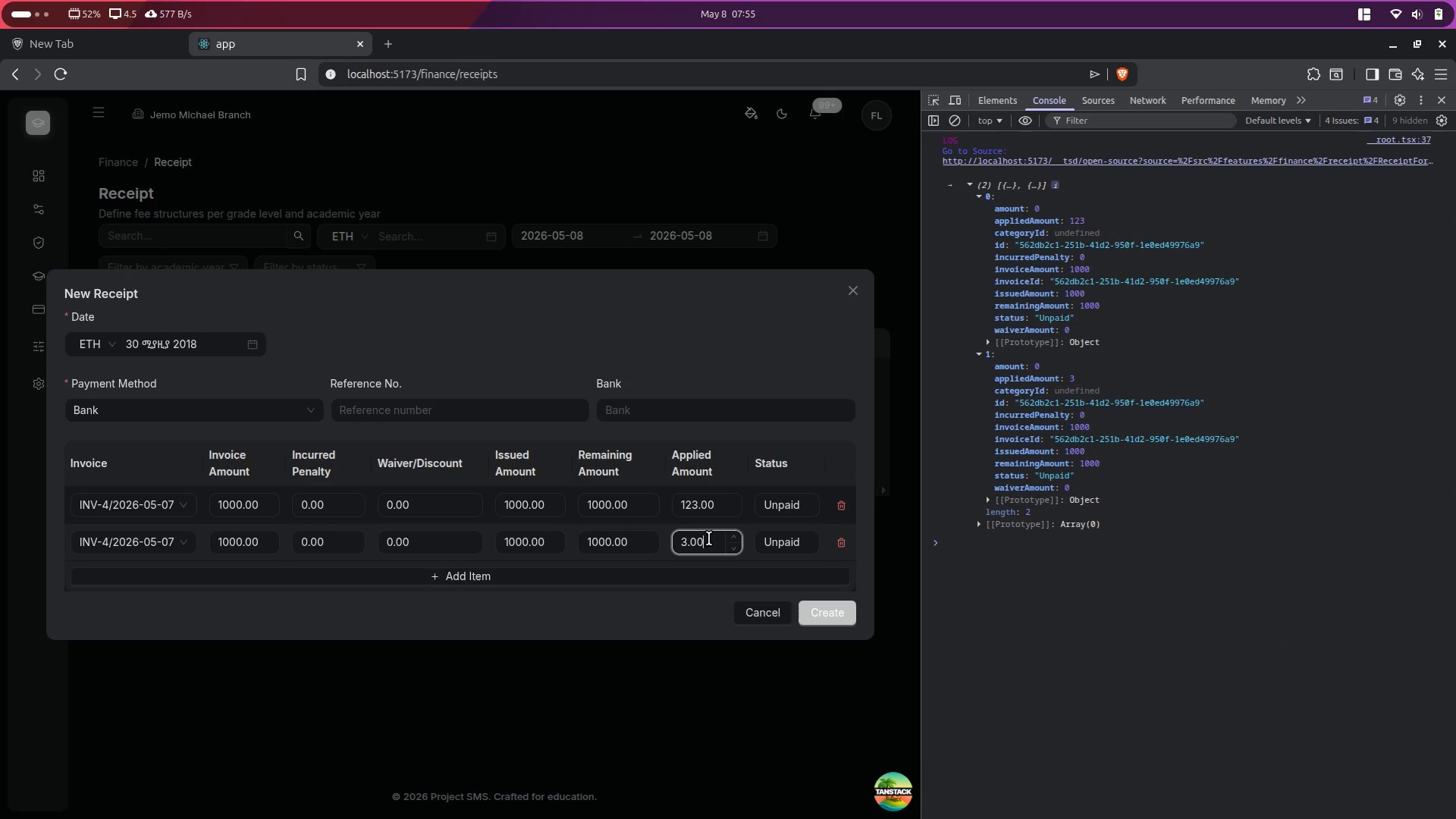 
left_click_drag(start_coordinate=[709, 538], to_coordinate=[665, 544])
 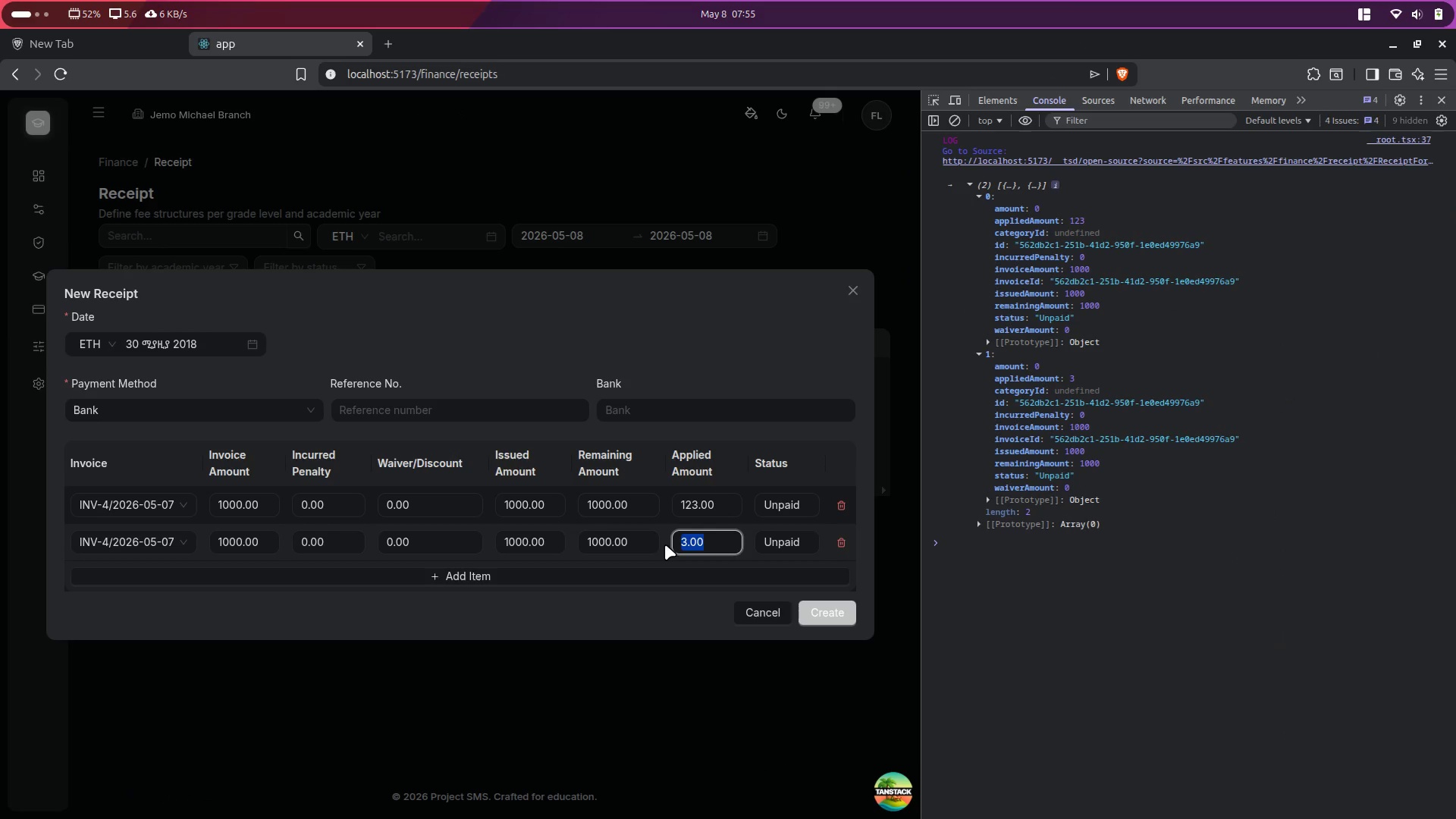 
key(1)
 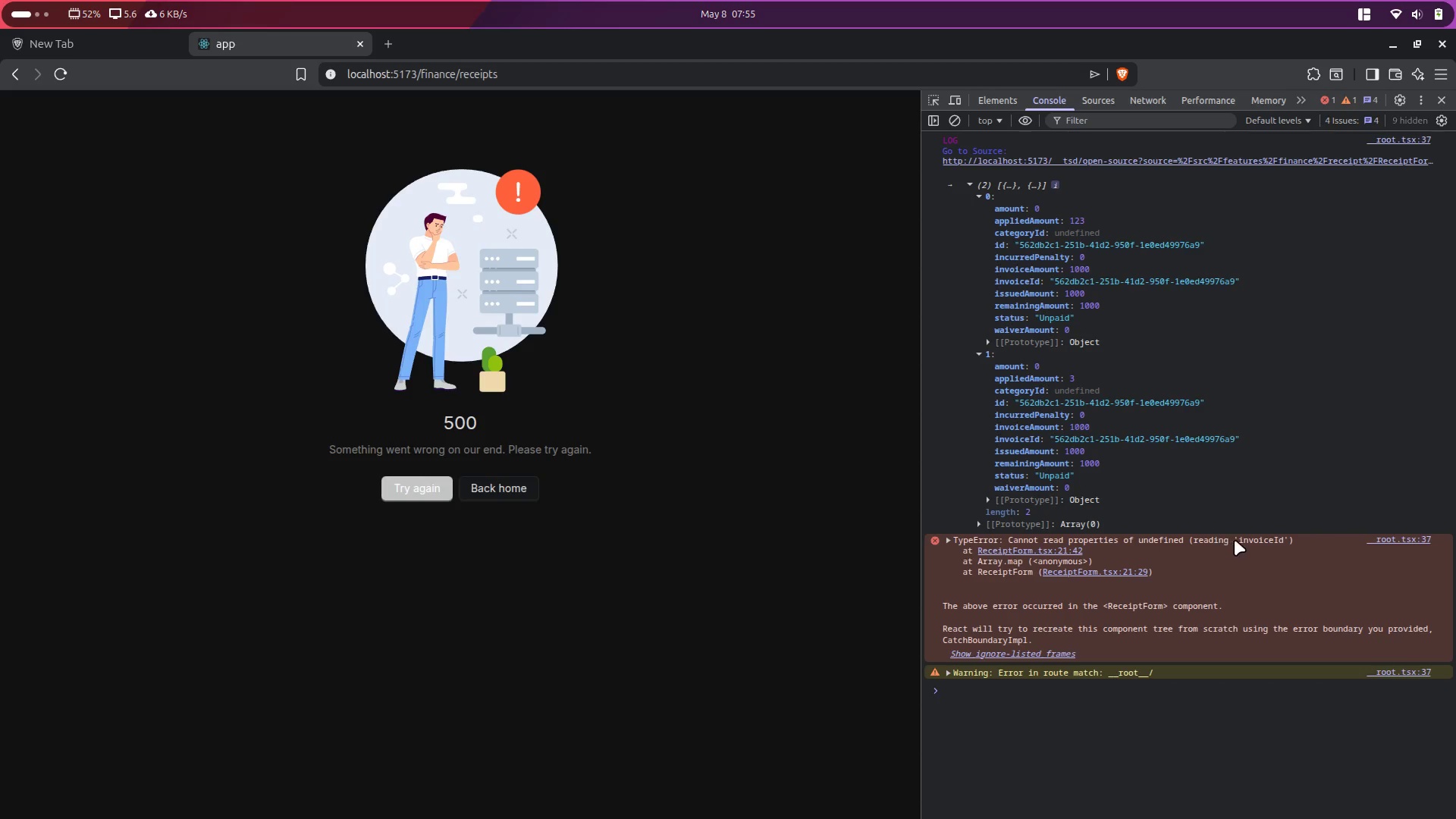 
wait(6.69)
 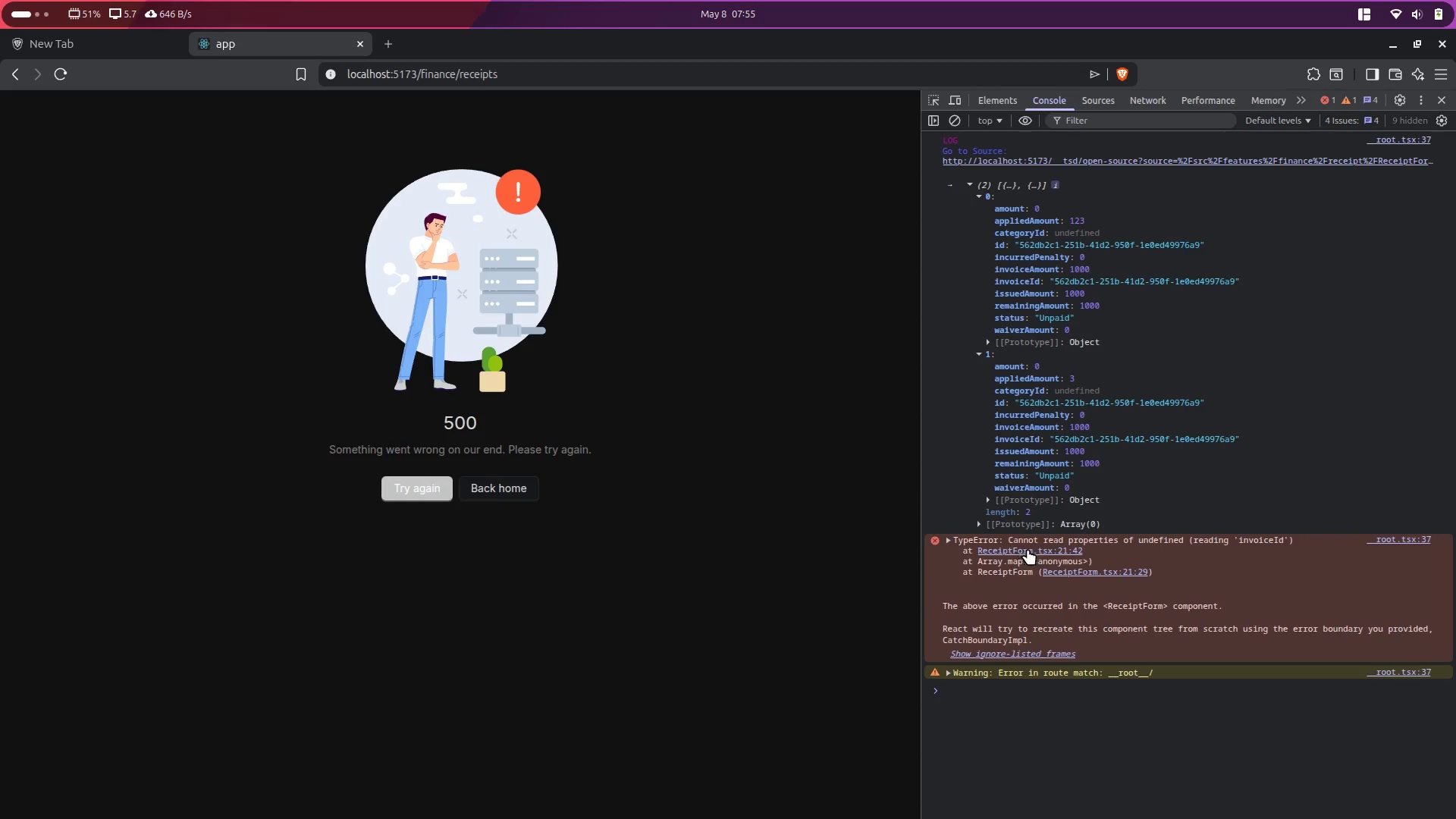 
key(Alt+Control+ArrowRight)
 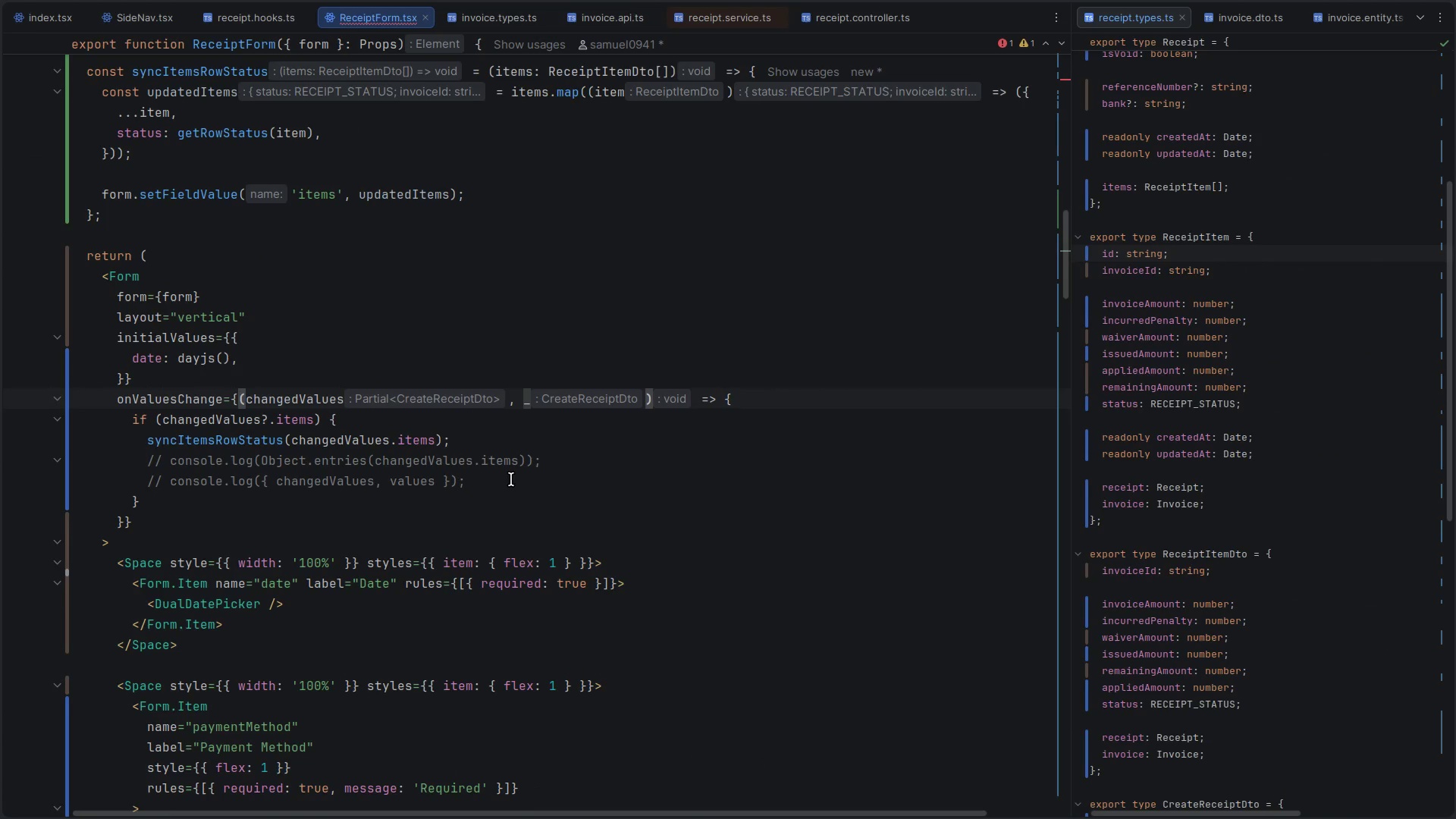 
key(Alt+Control+ArrowLeft)
 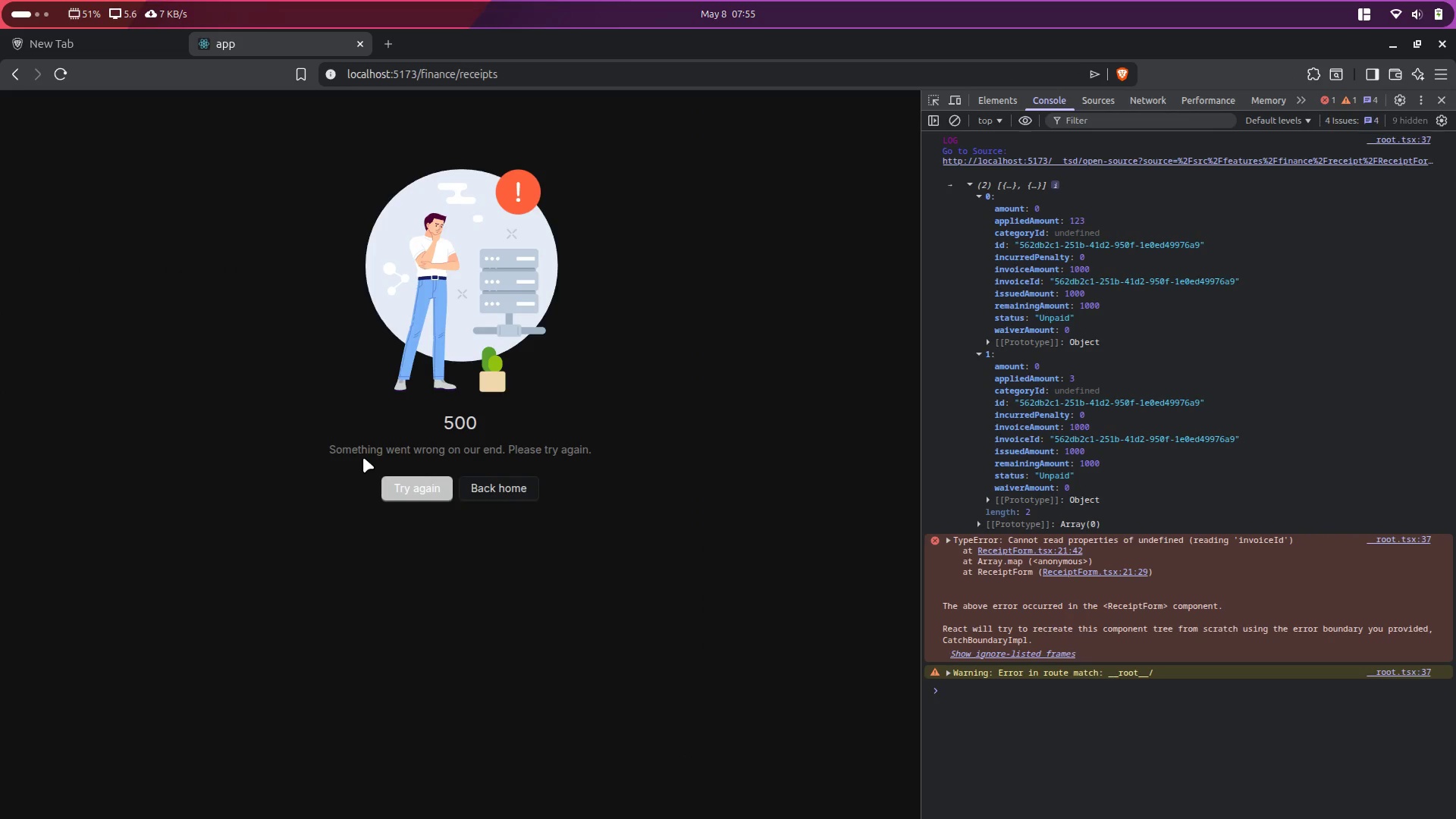 
key(Alt+Control+ArrowRight)
 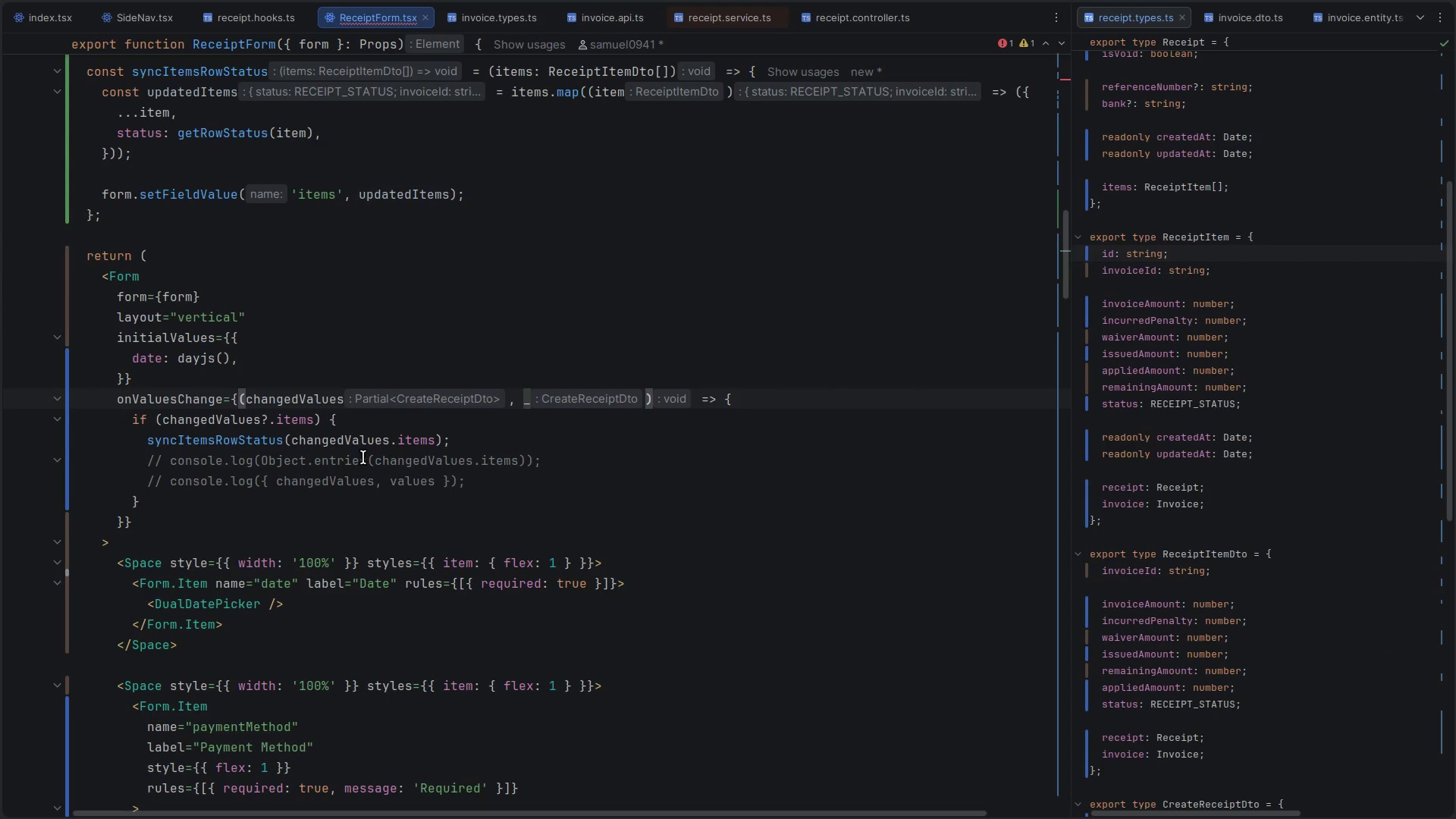 
left_click([363, 457])
 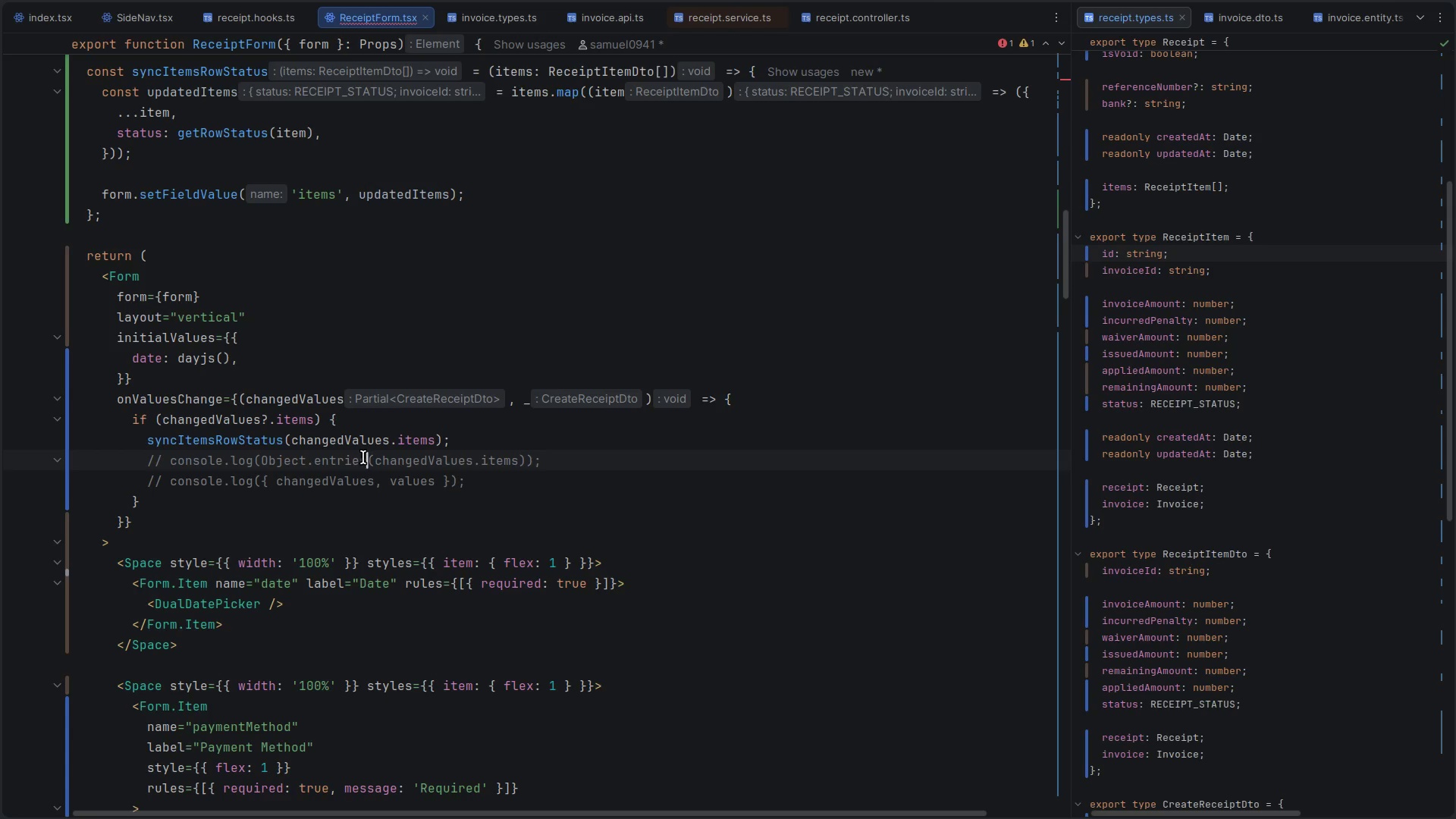 
left_click([363, 457])
 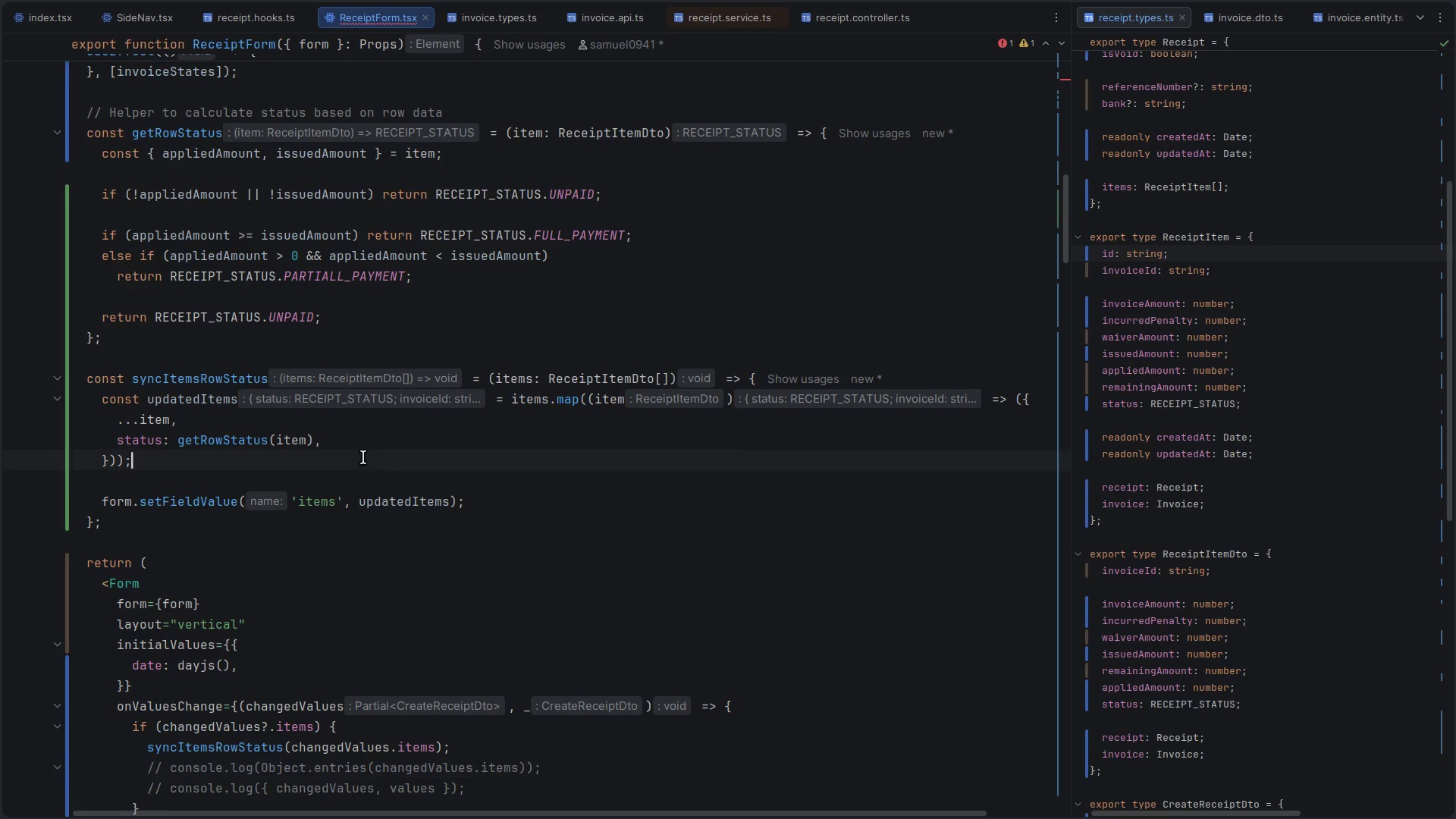 
key(Control+F)
 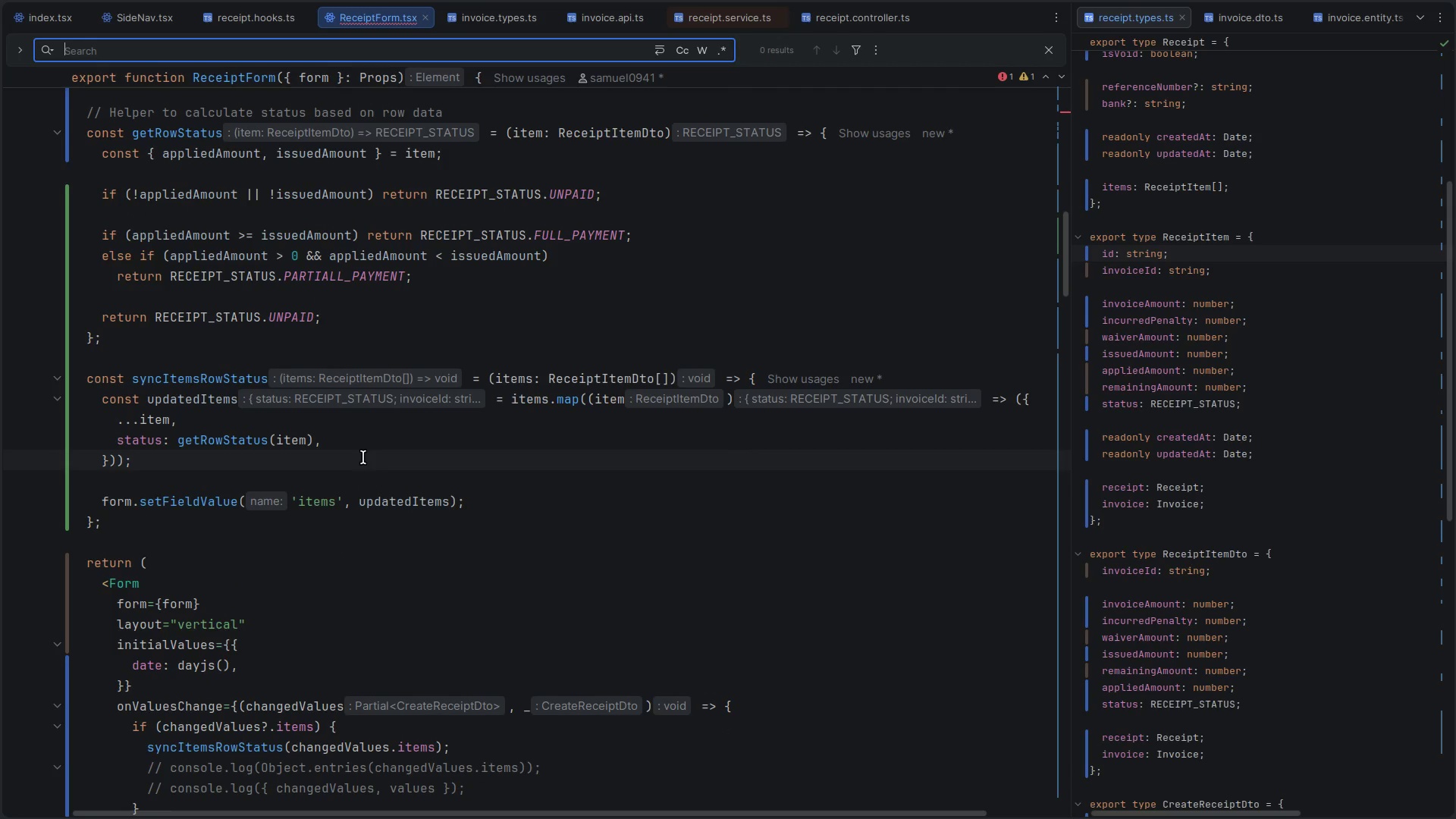 
scroll: coordinate [363, 457], scroll_direction: up, amount: 5.0
 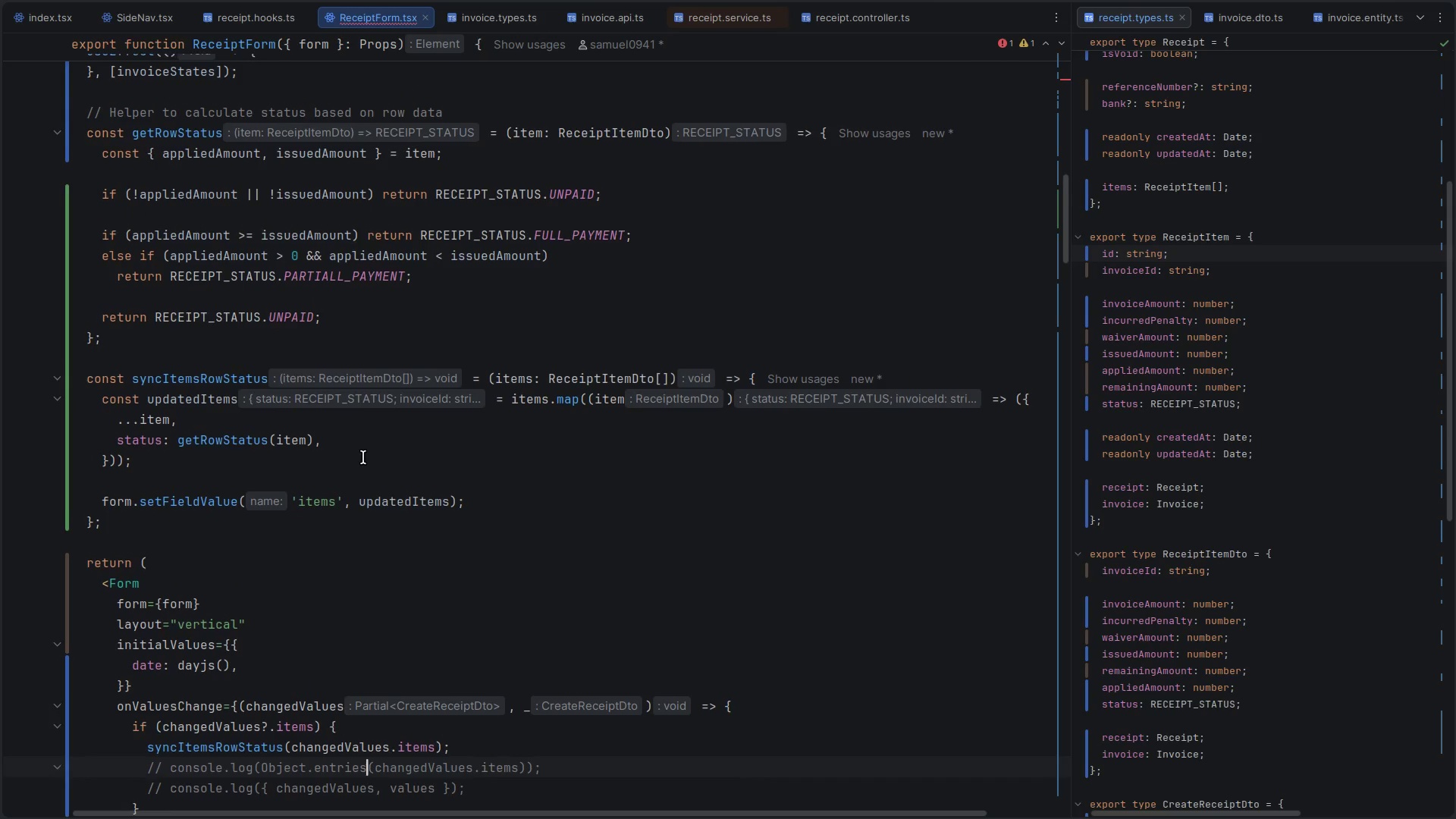 
type(invoiceId)
 